 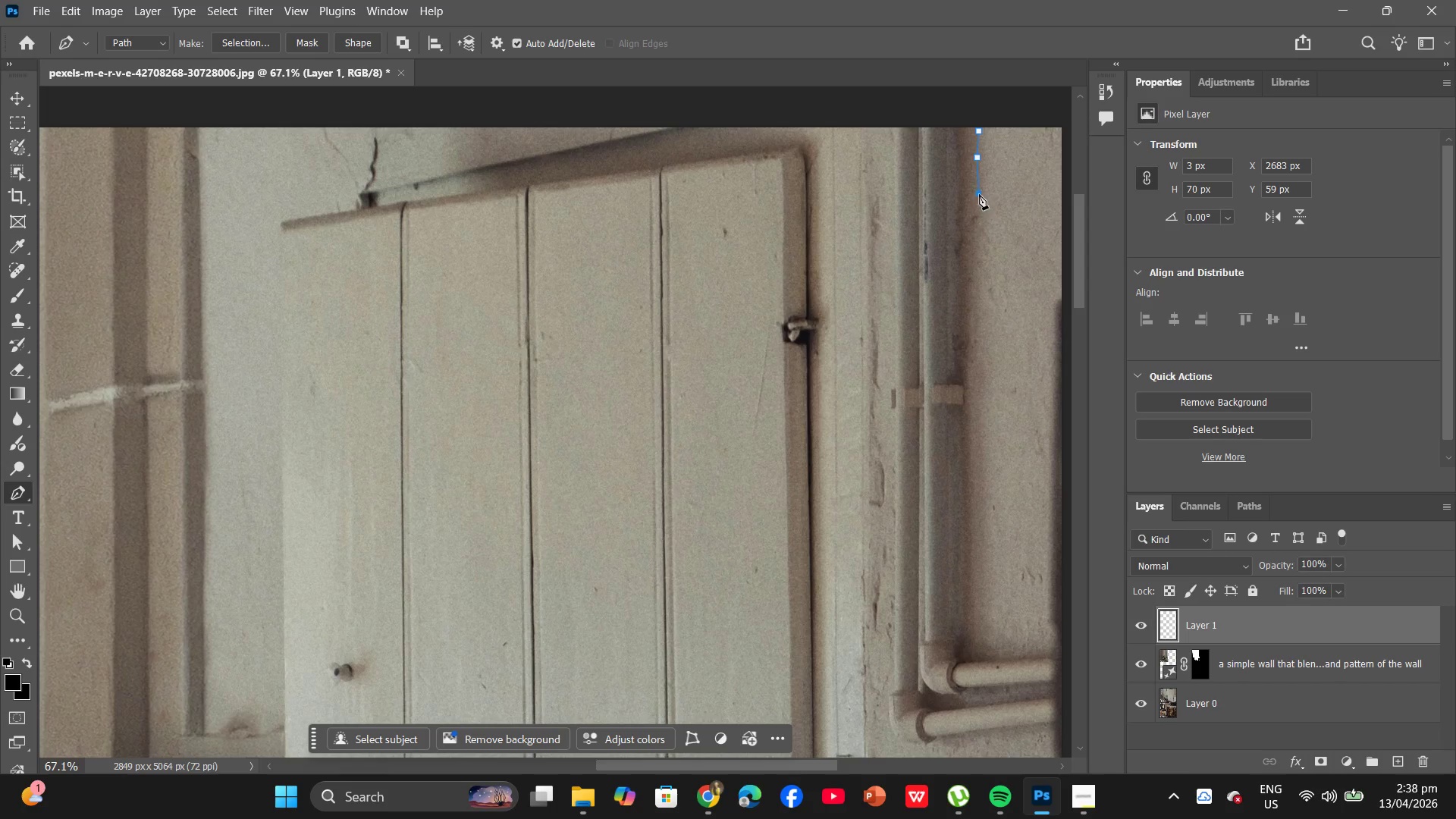 
left_click([977, 228])
 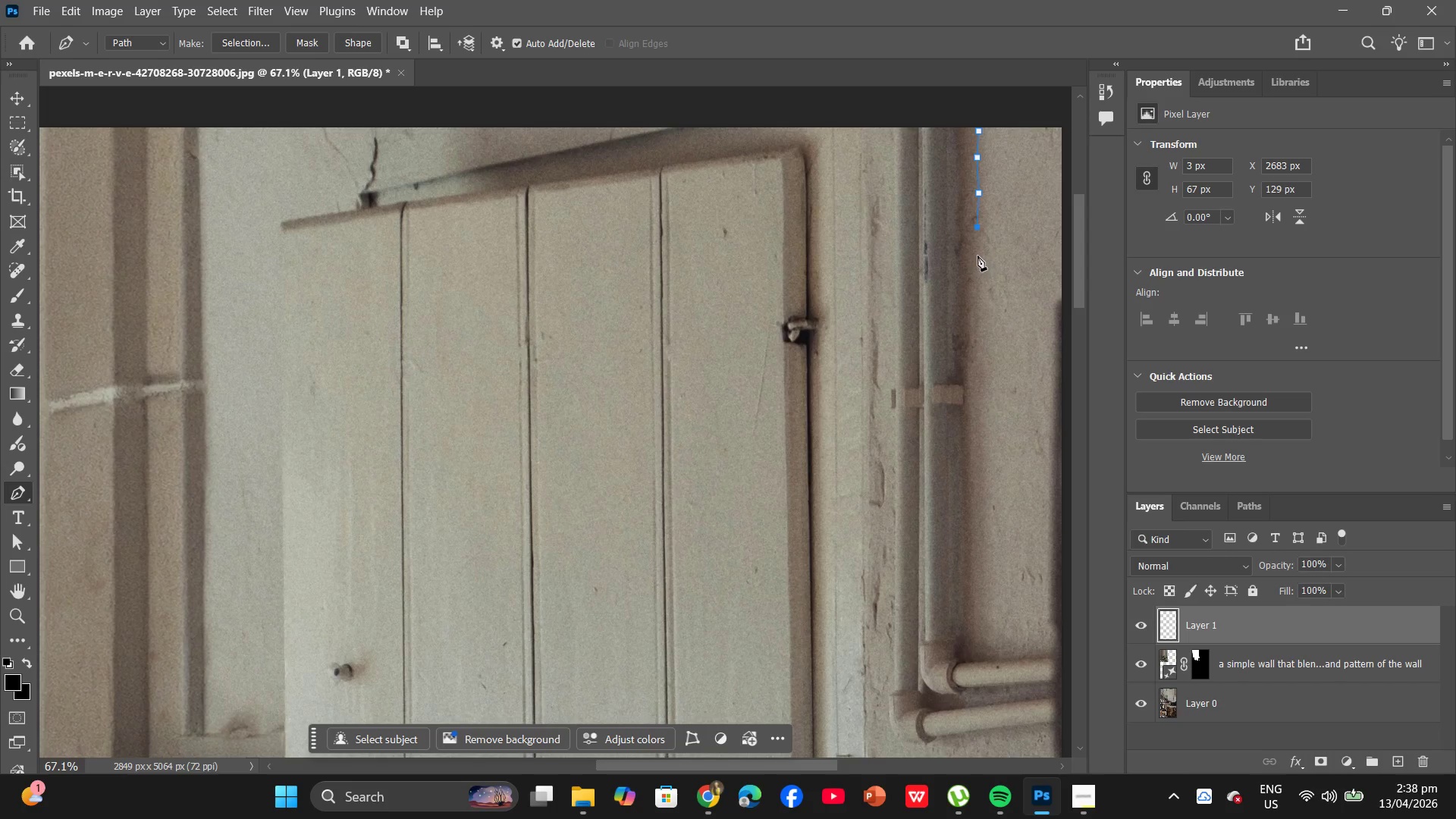 
left_click([977, 255])
 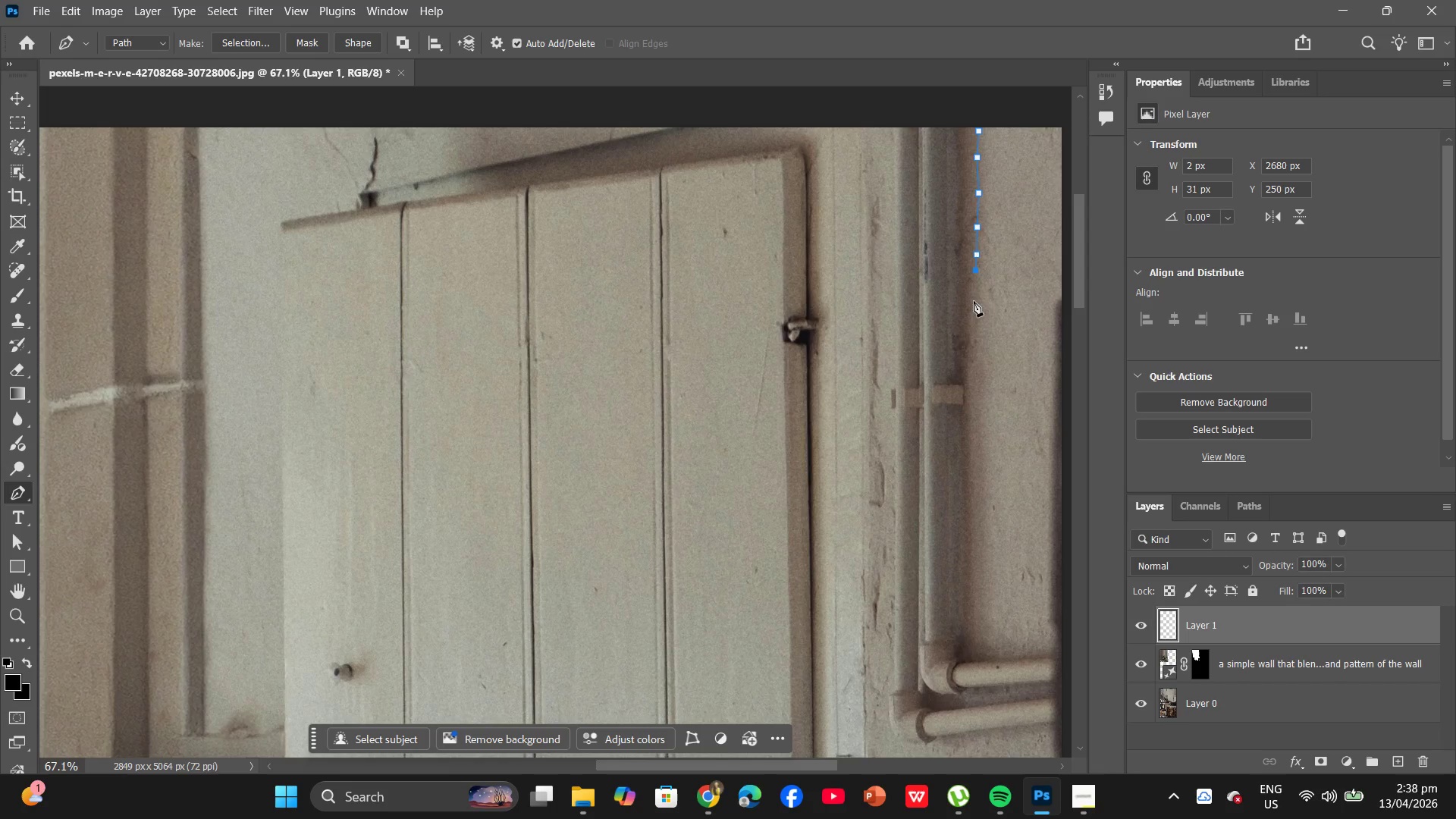 
left_click([975, 296])
 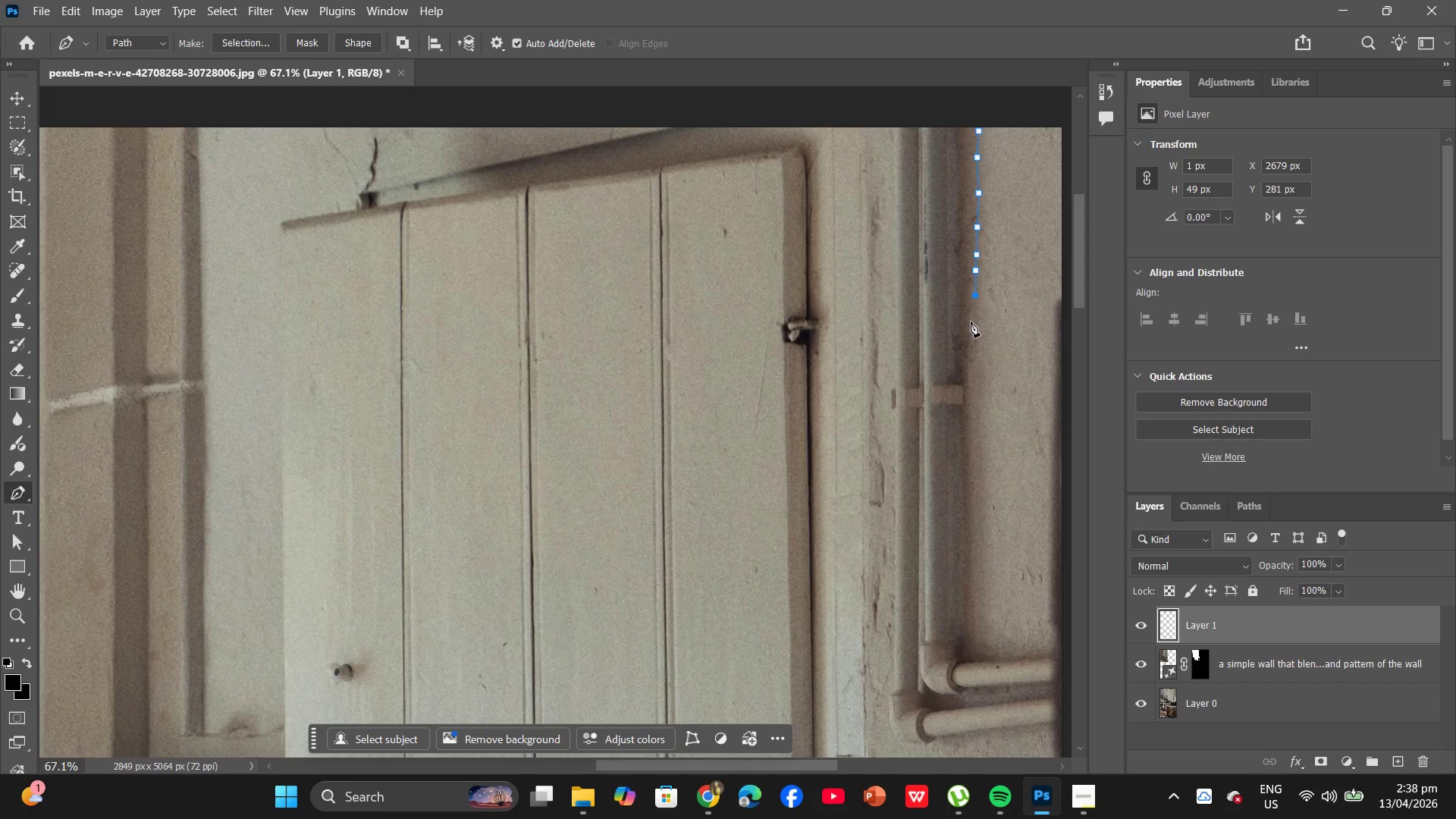 
left_click([968, 323])
 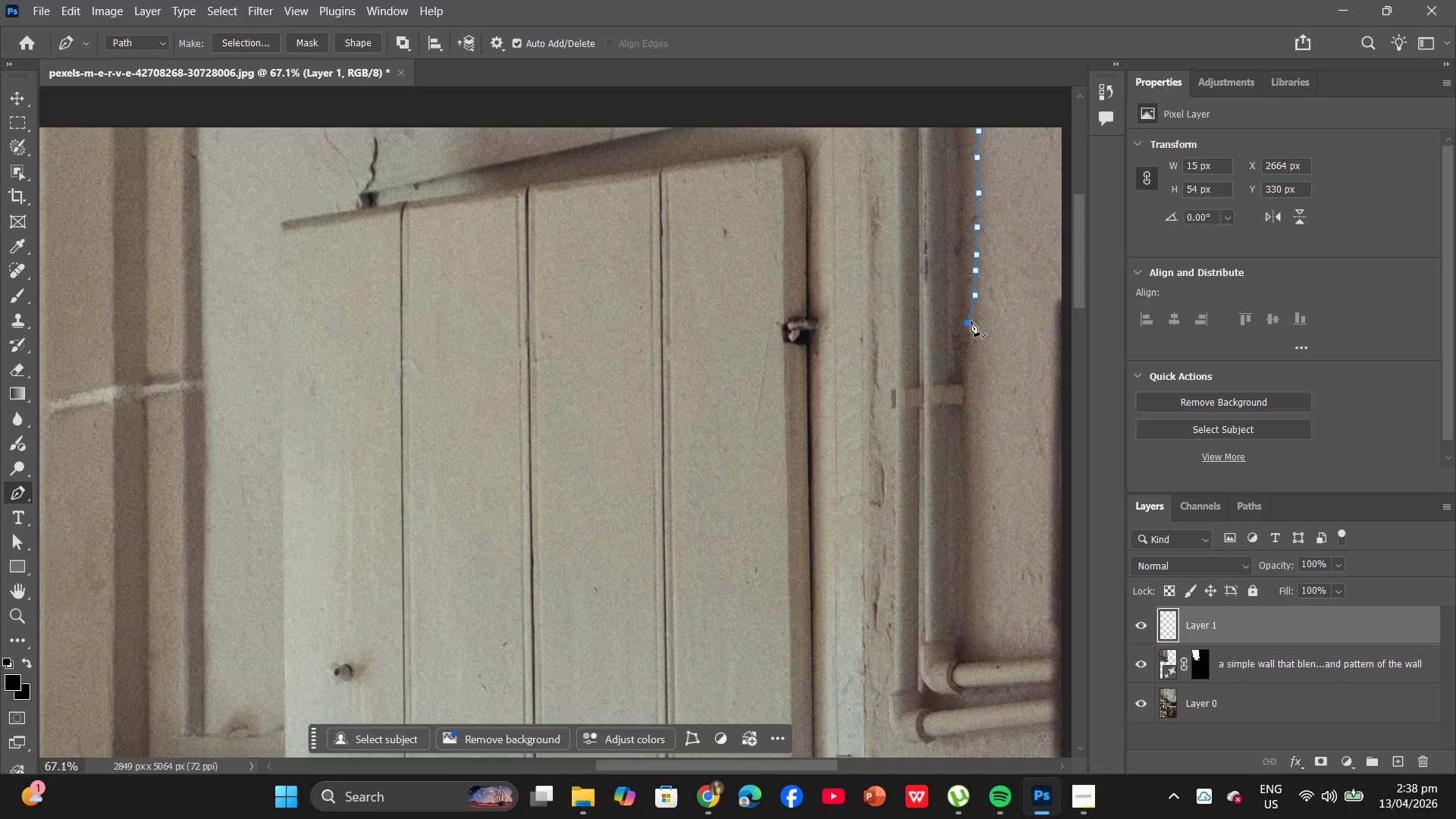 
key(Control+Z)
 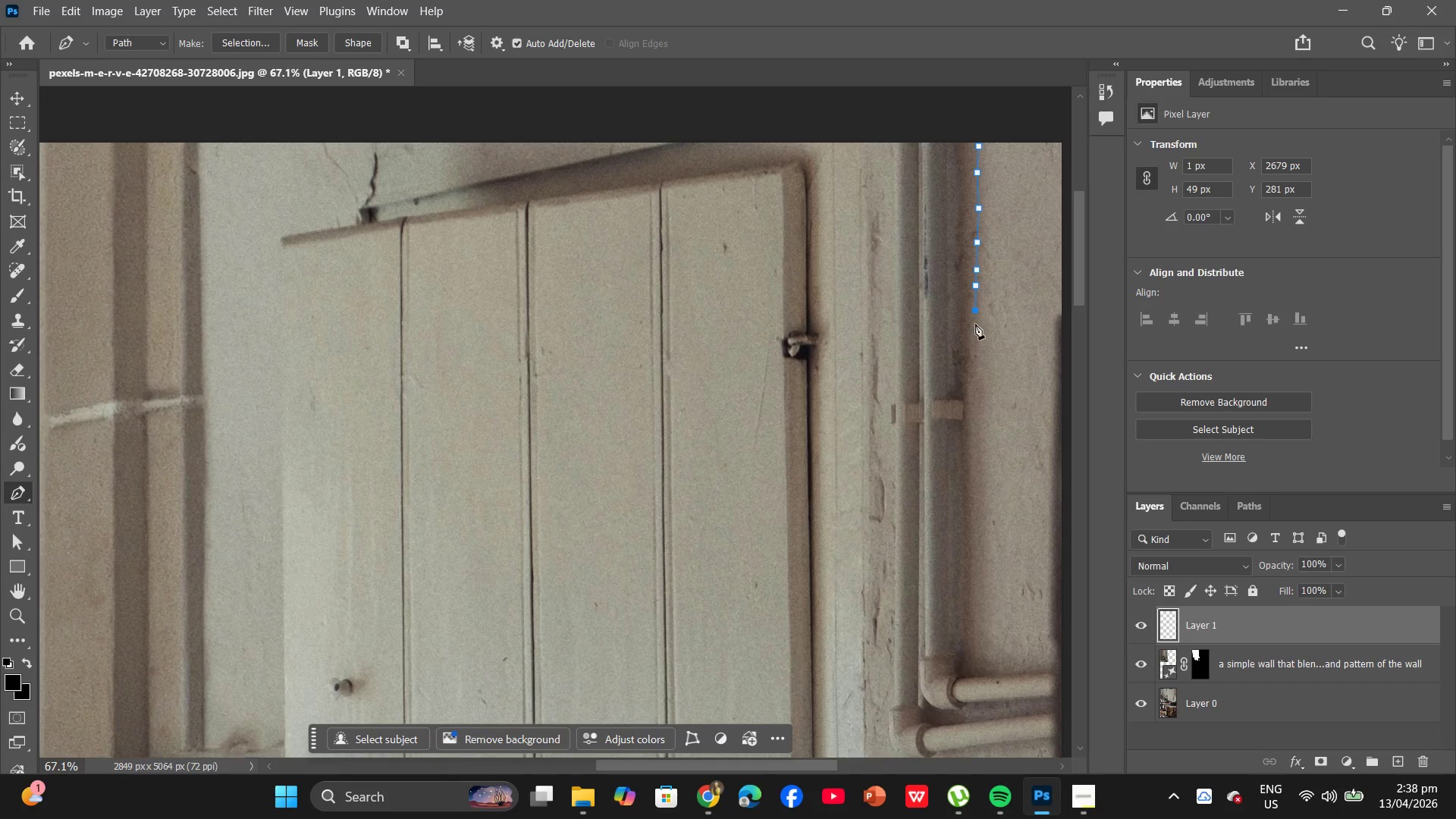 
hold_key(key=AltLeft, duration=0.75)
 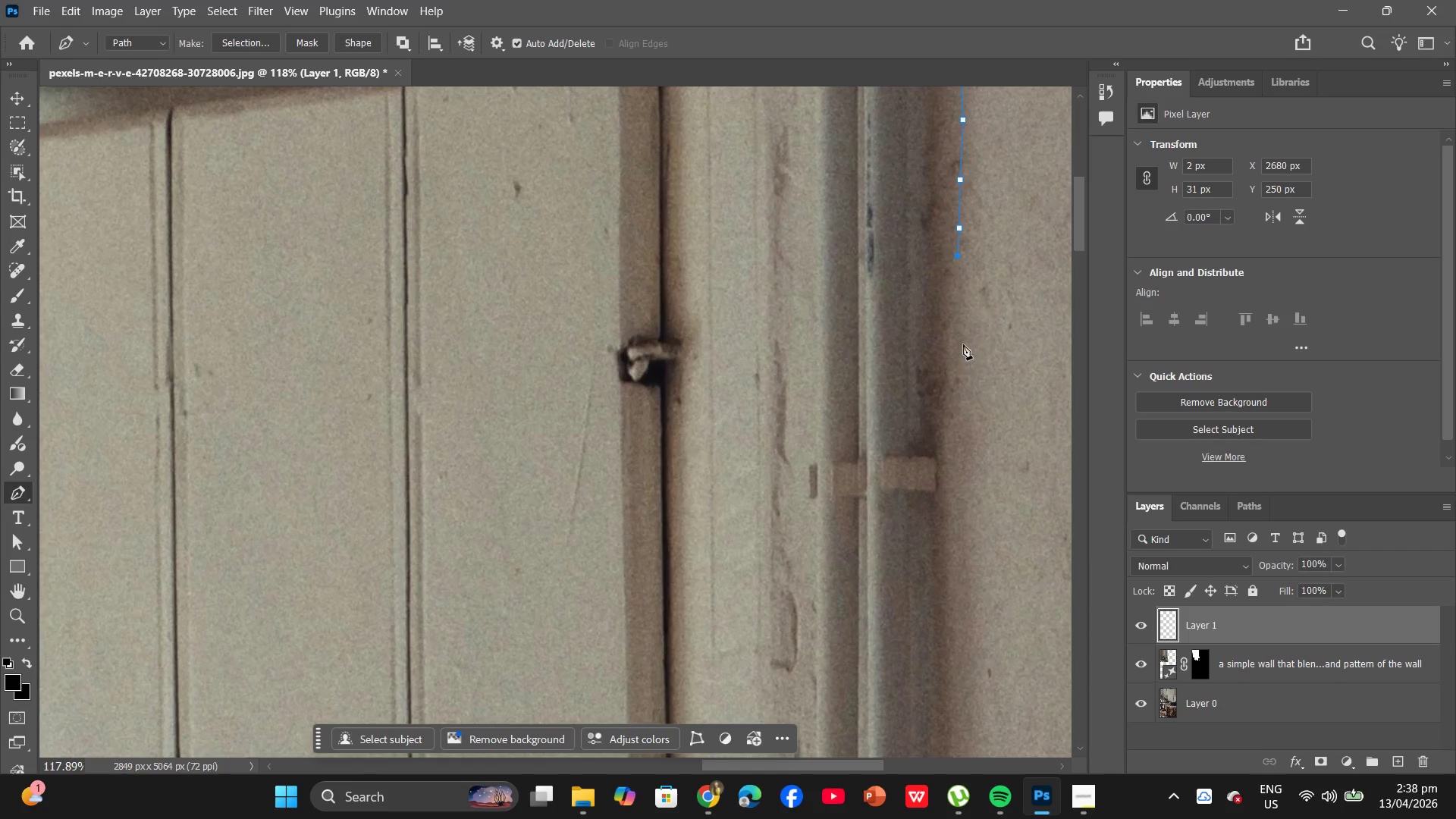 
scroll: coordinate [975, 324], scroll_direction: up, amount: 2.0
 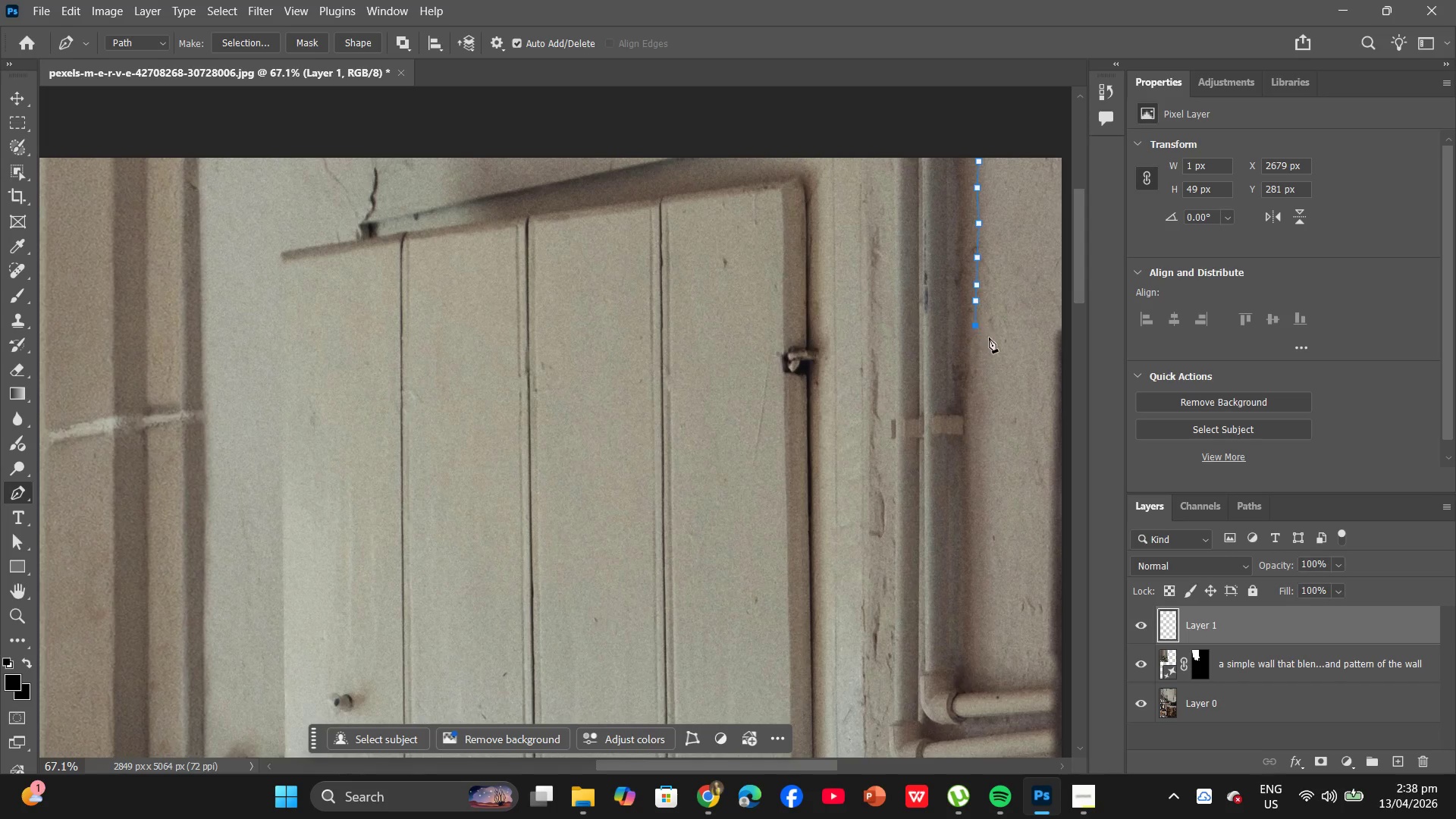 
key(Control+ControlLeft)
 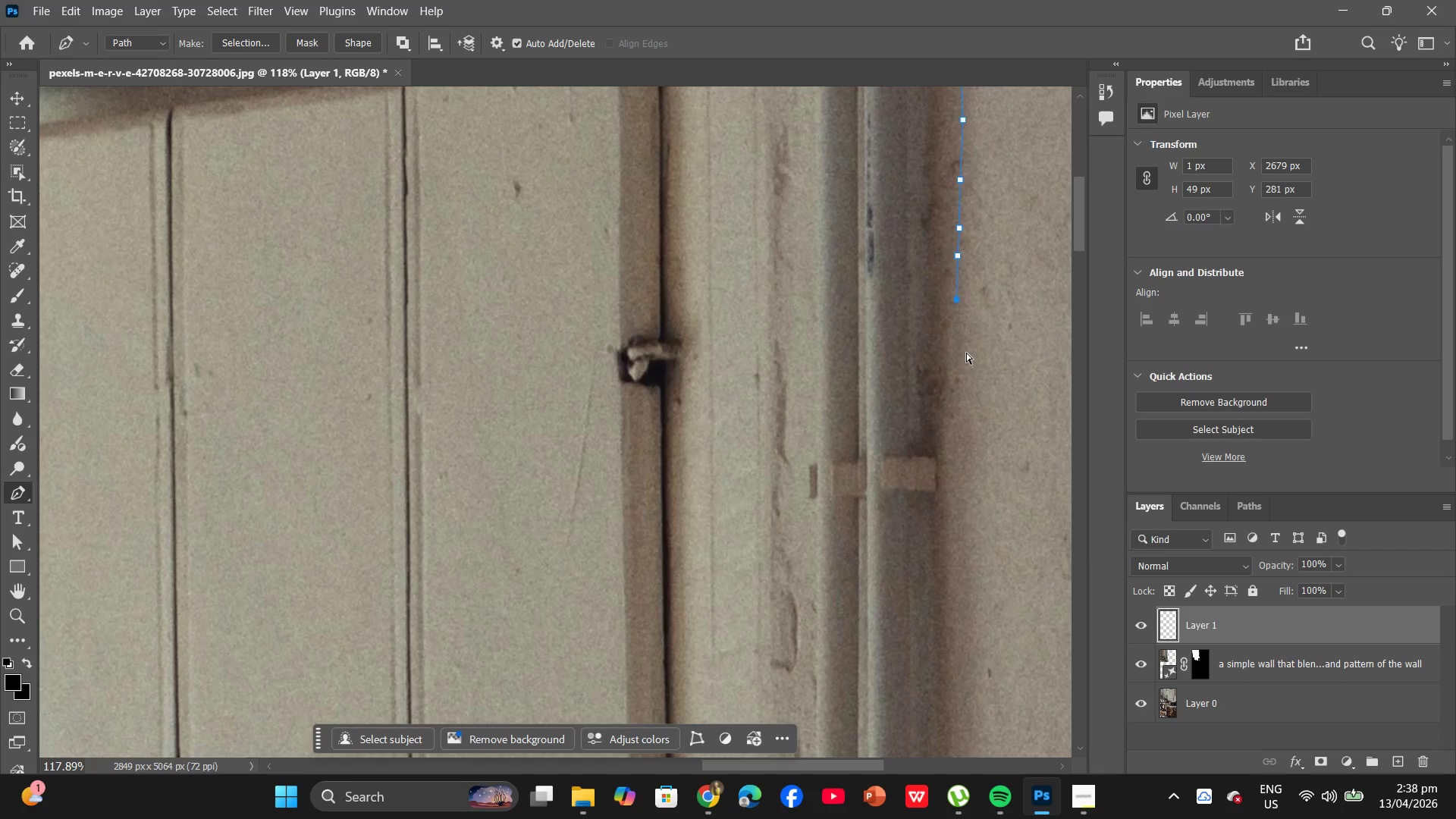 
key(Control+Z)
 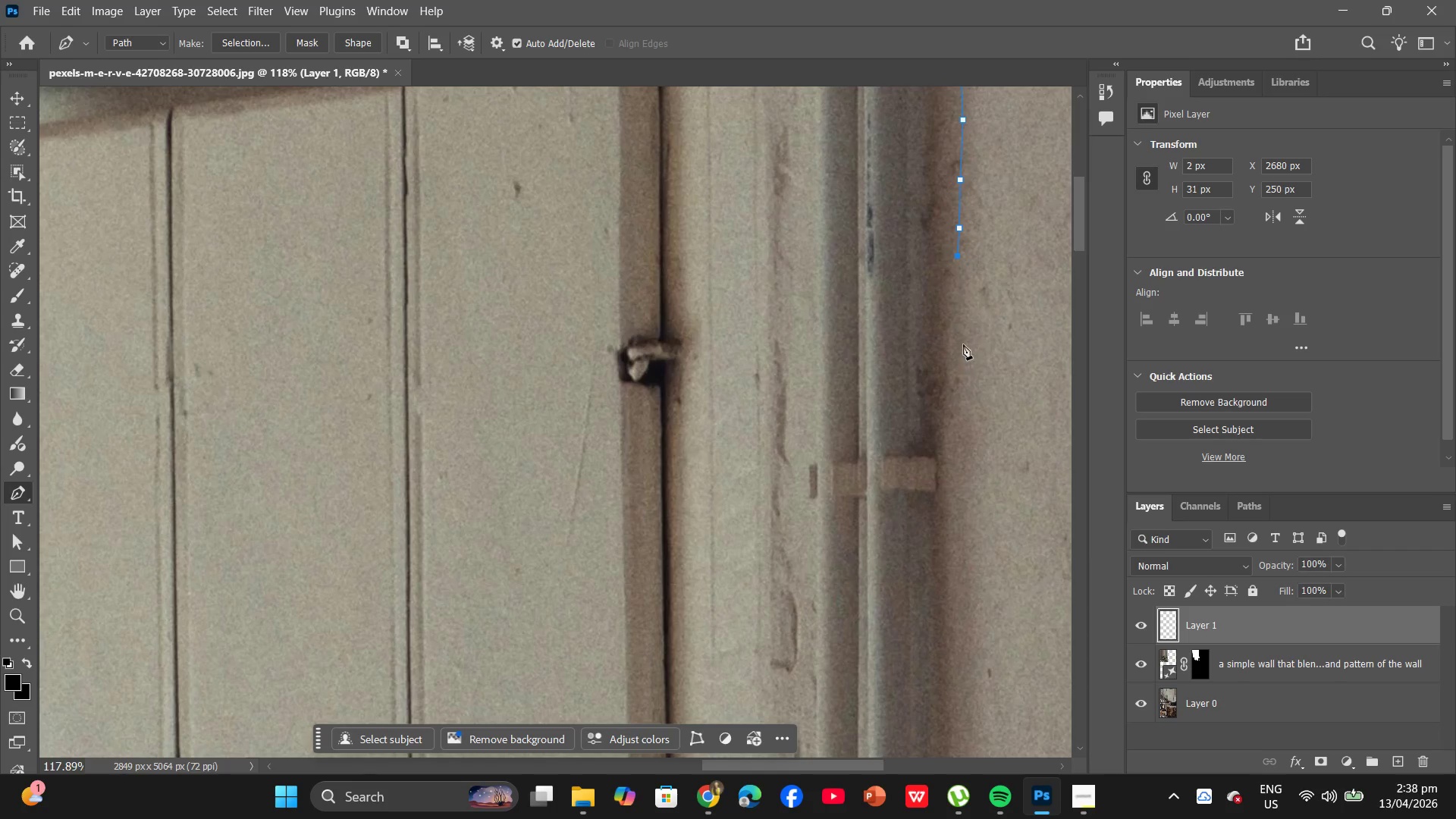 
scroll: coordinate [997, 366], scroll_direction: up, amount: 6.0
 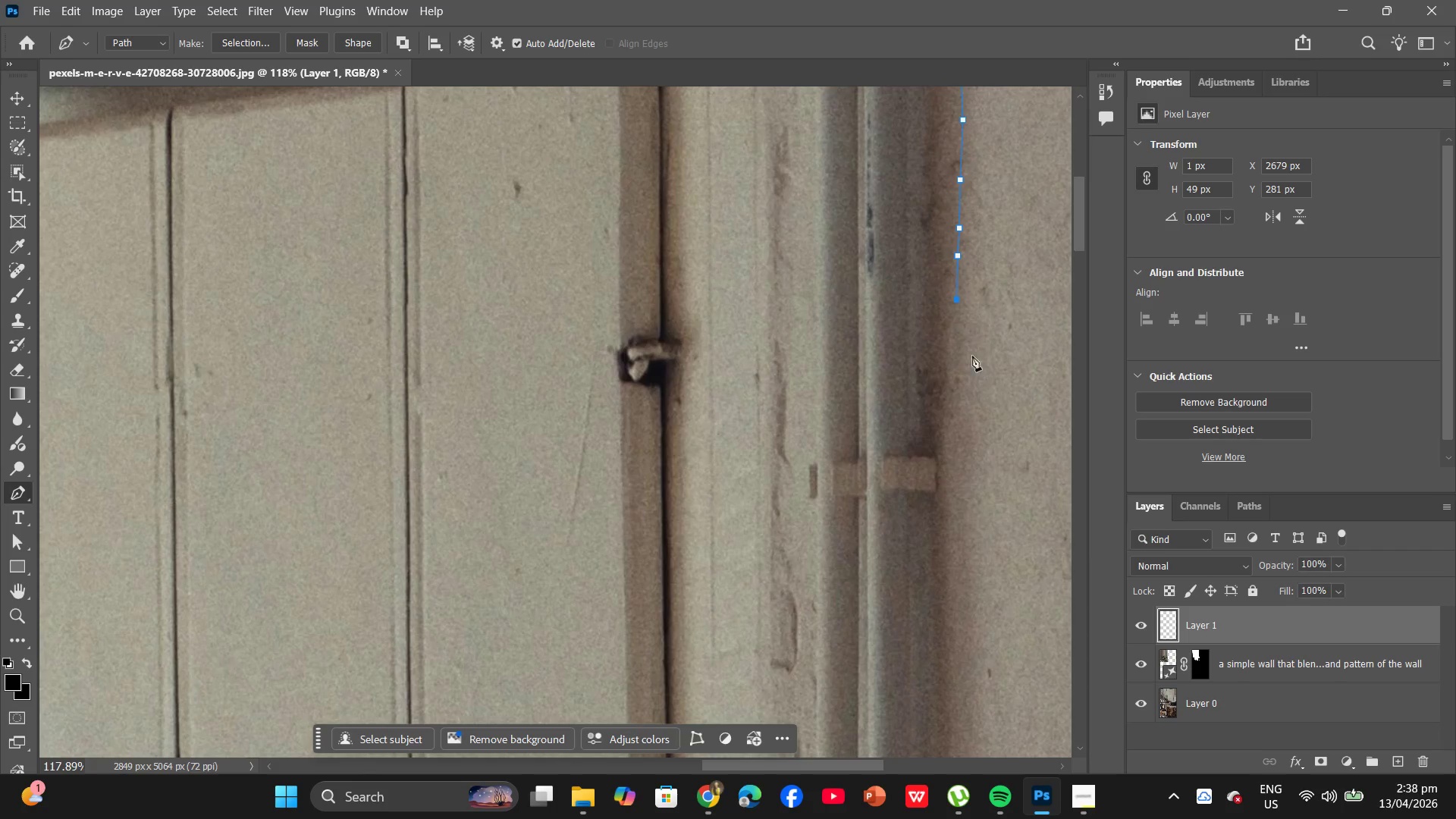 
key(Control+ControlLeft)
 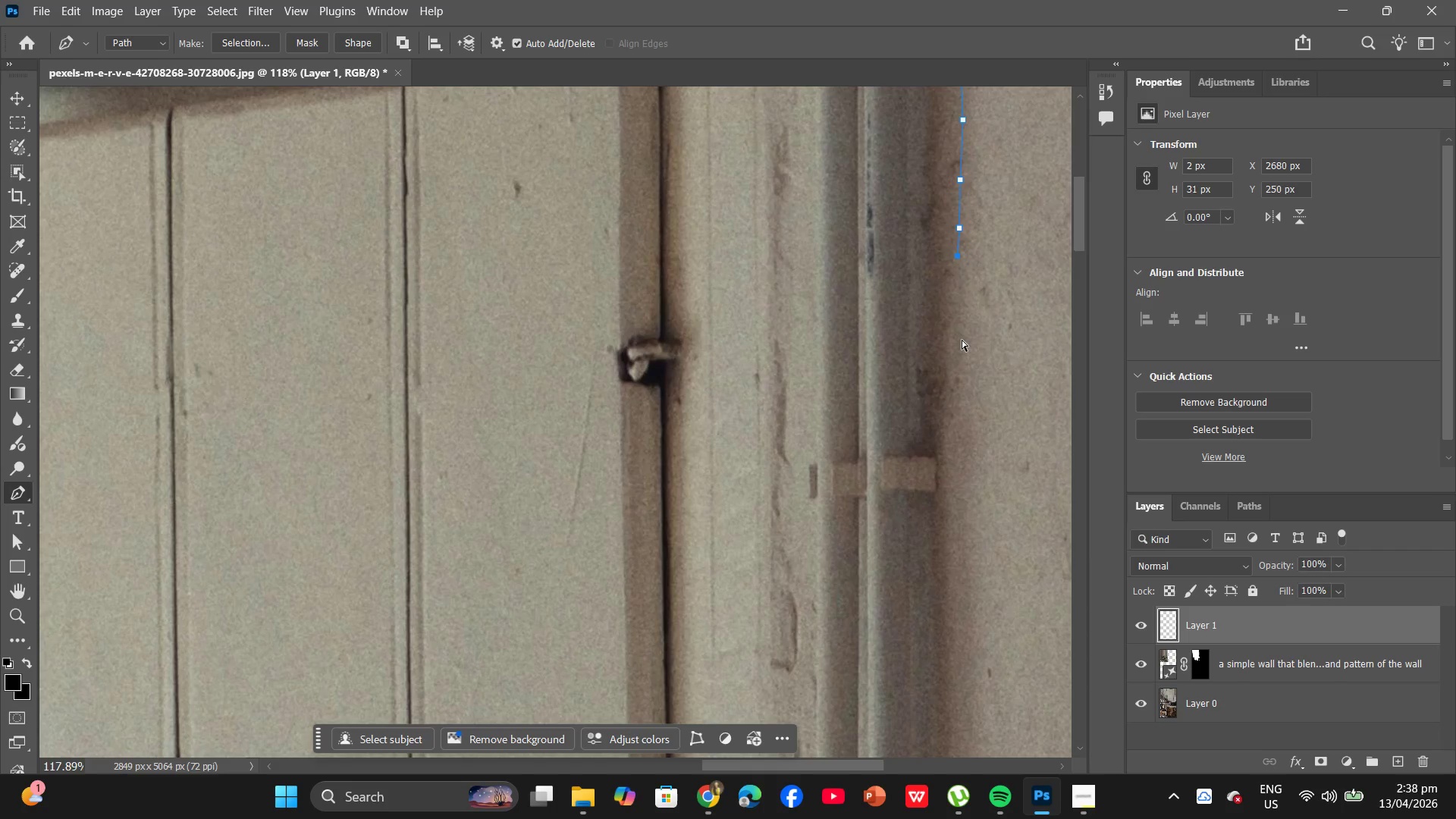 
key(Control+Z)
 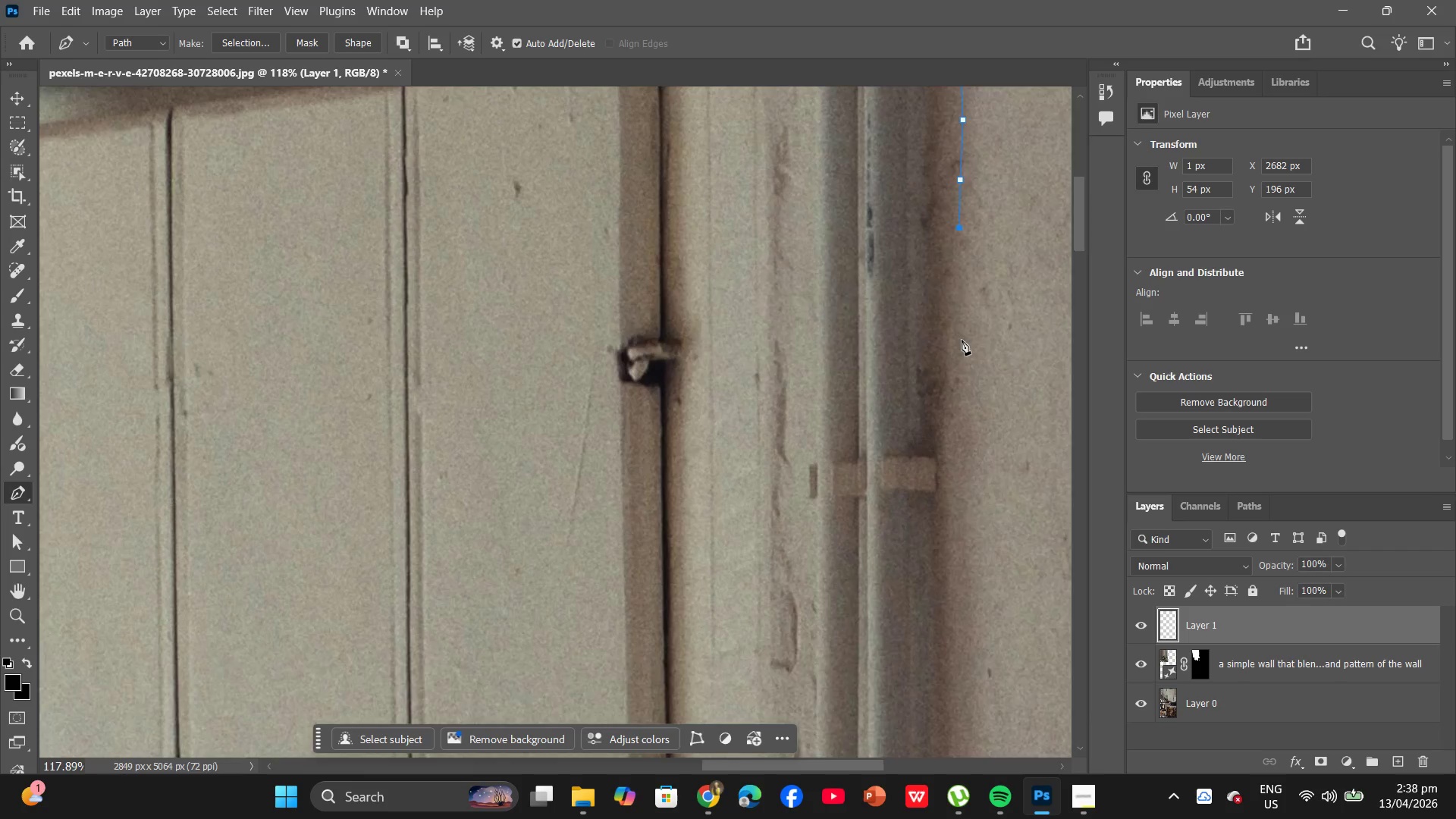 
scroll: coordinate [965, 332], scroll_direction: up, amount: 10.0
 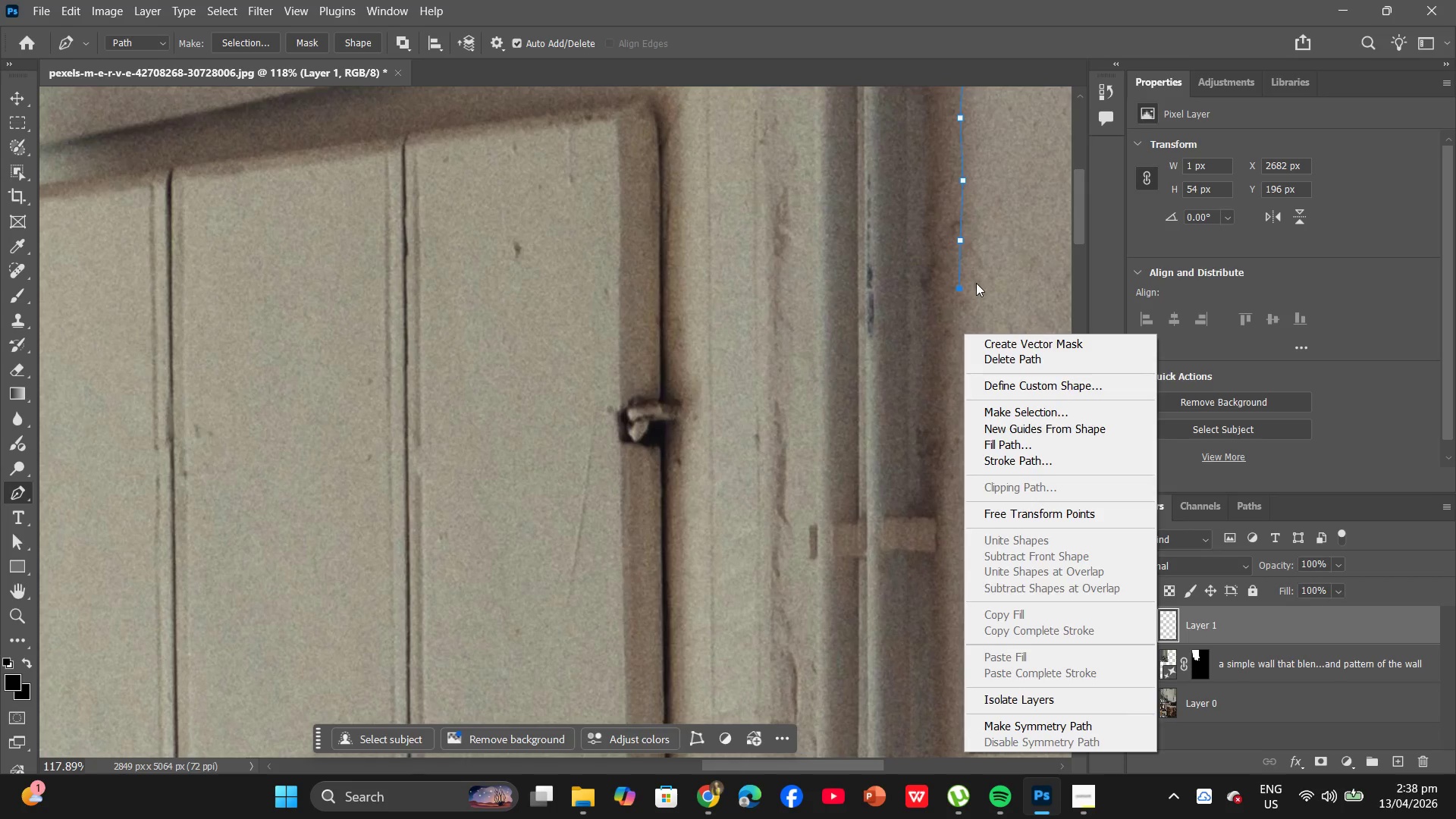 
left_click([976, 282])
 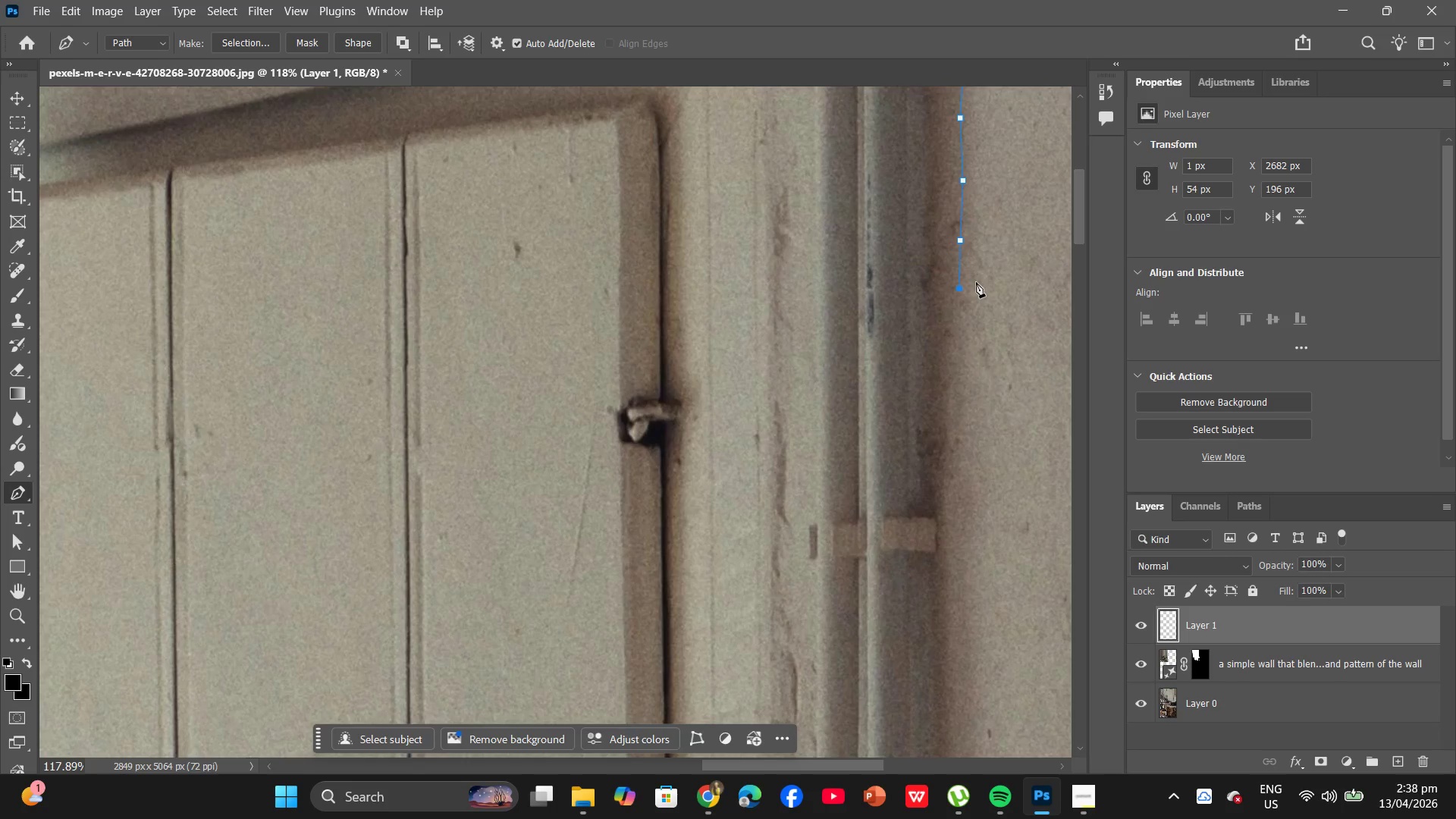 
scroll: coordinate [976, 281], scroll_direction: up, amount: 9.0
 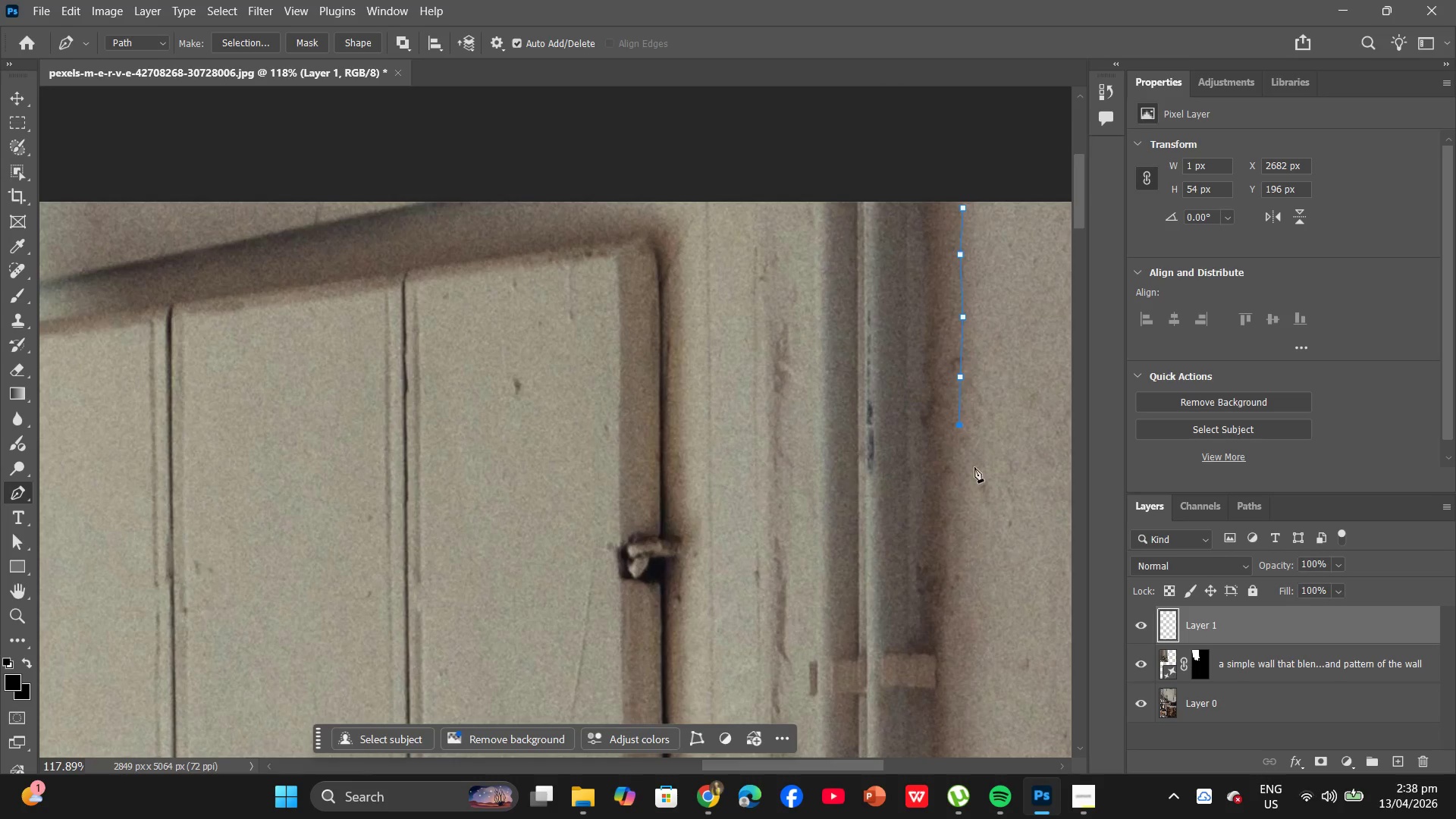 
hold_key(key=AltLeft, duration=0.78)
scroll: coordinate [968, 462], scroll_direction: down, amount: 8.0
 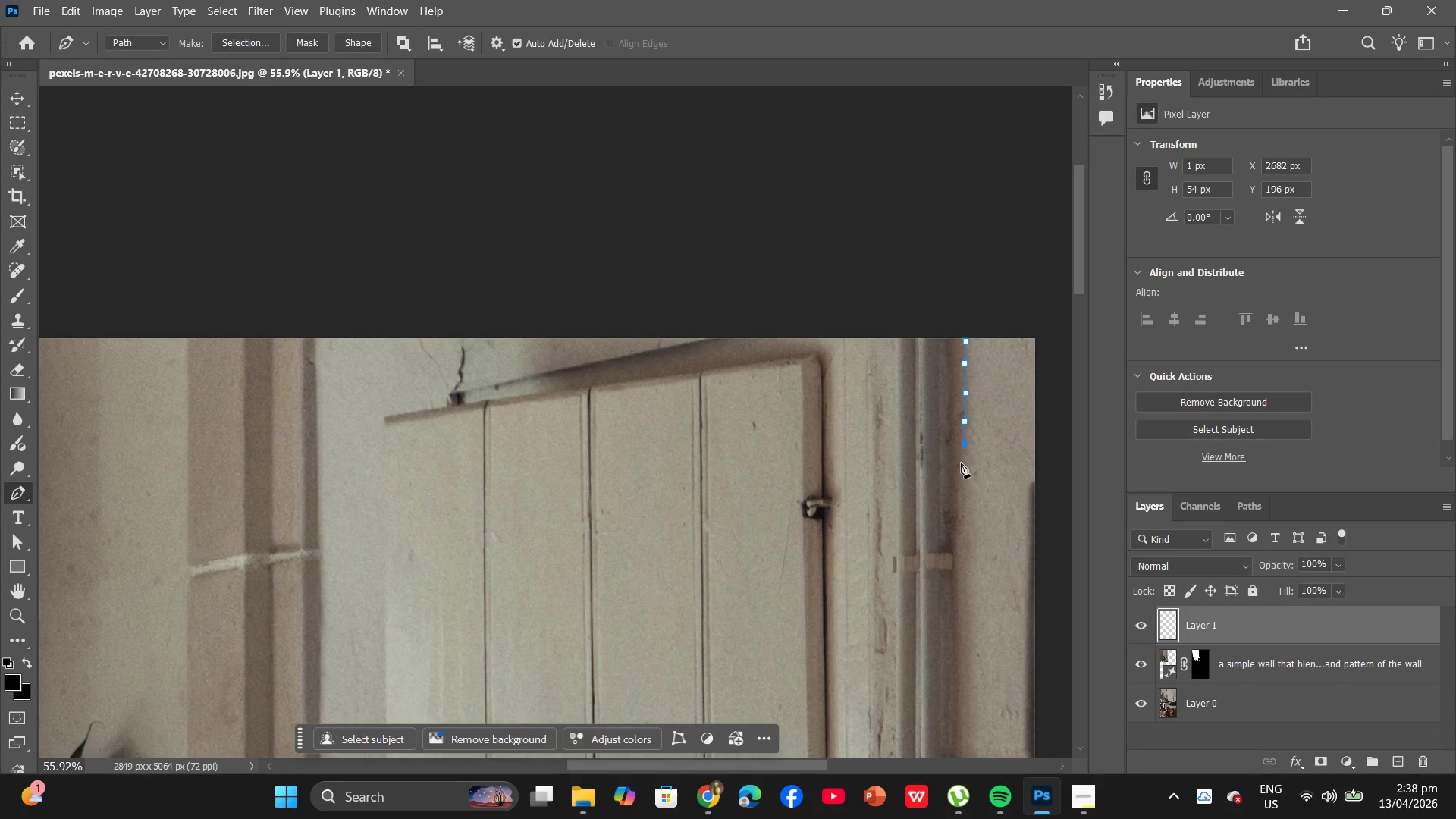 
left_click([961, 463])
 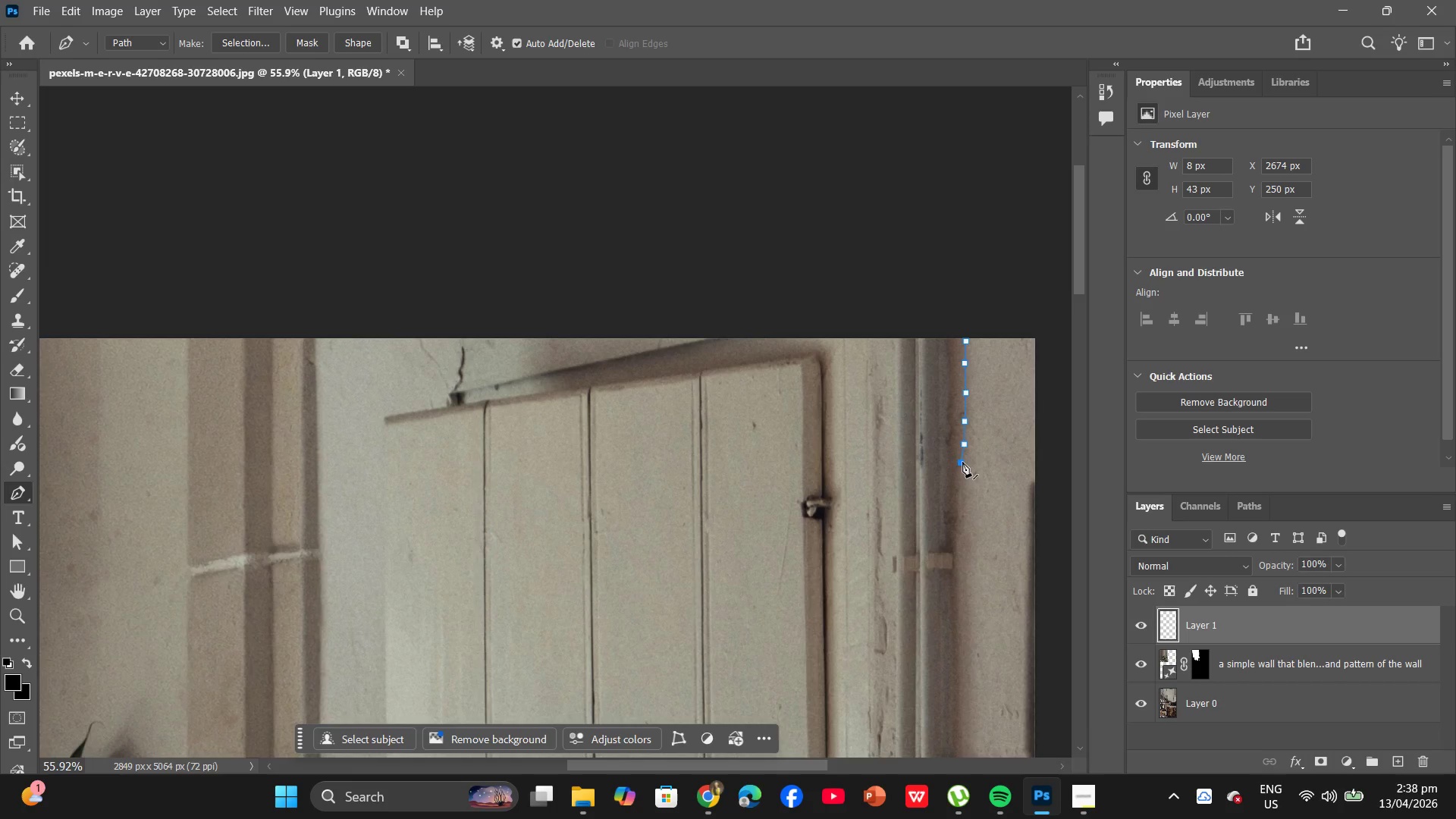 
hold_key(key=AltLeft, duration=1.83)
scroll: coordinate [970, 482], scroll_direction: up, amount: 5.0
 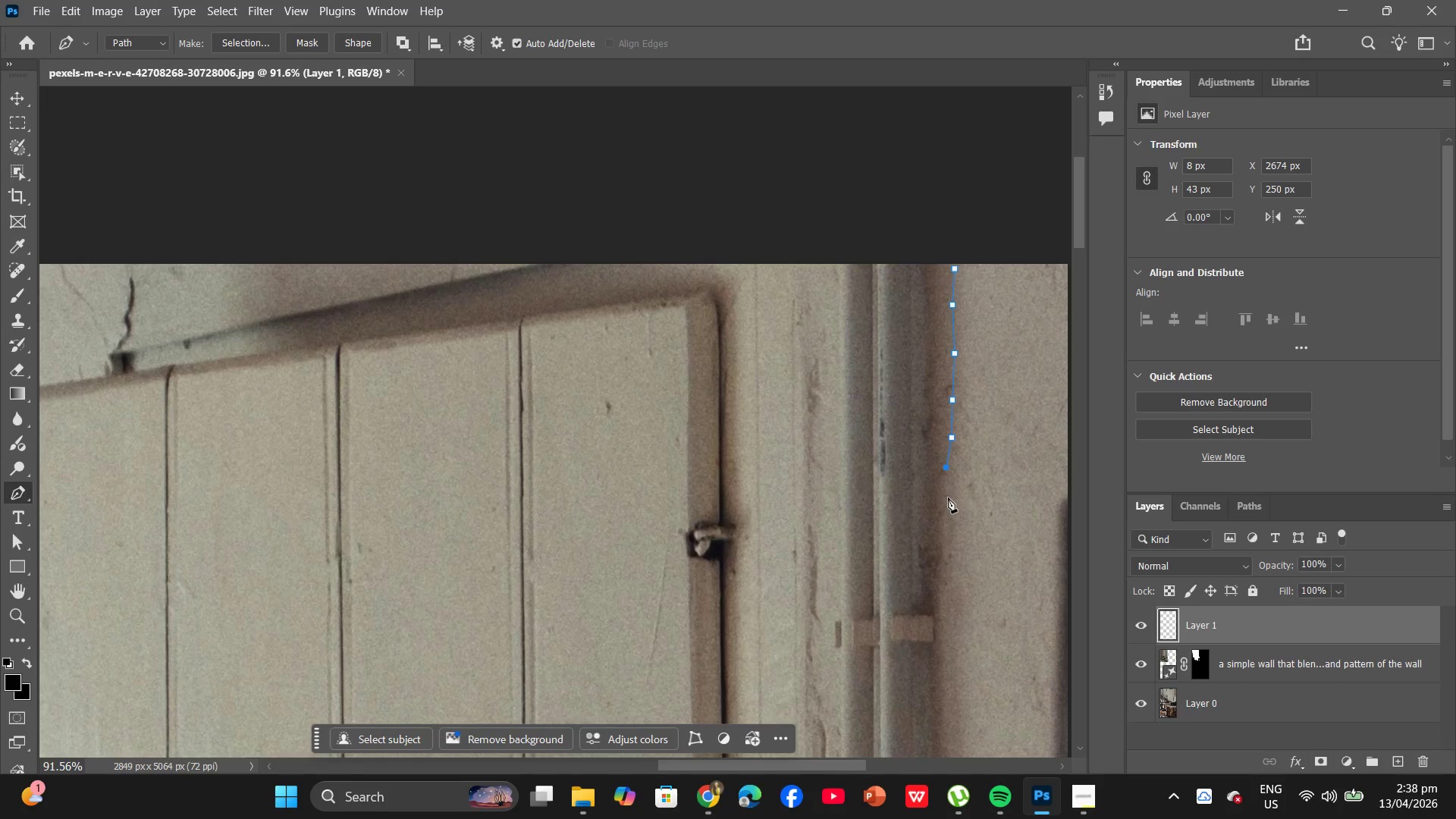 
left_click([948, 497])
 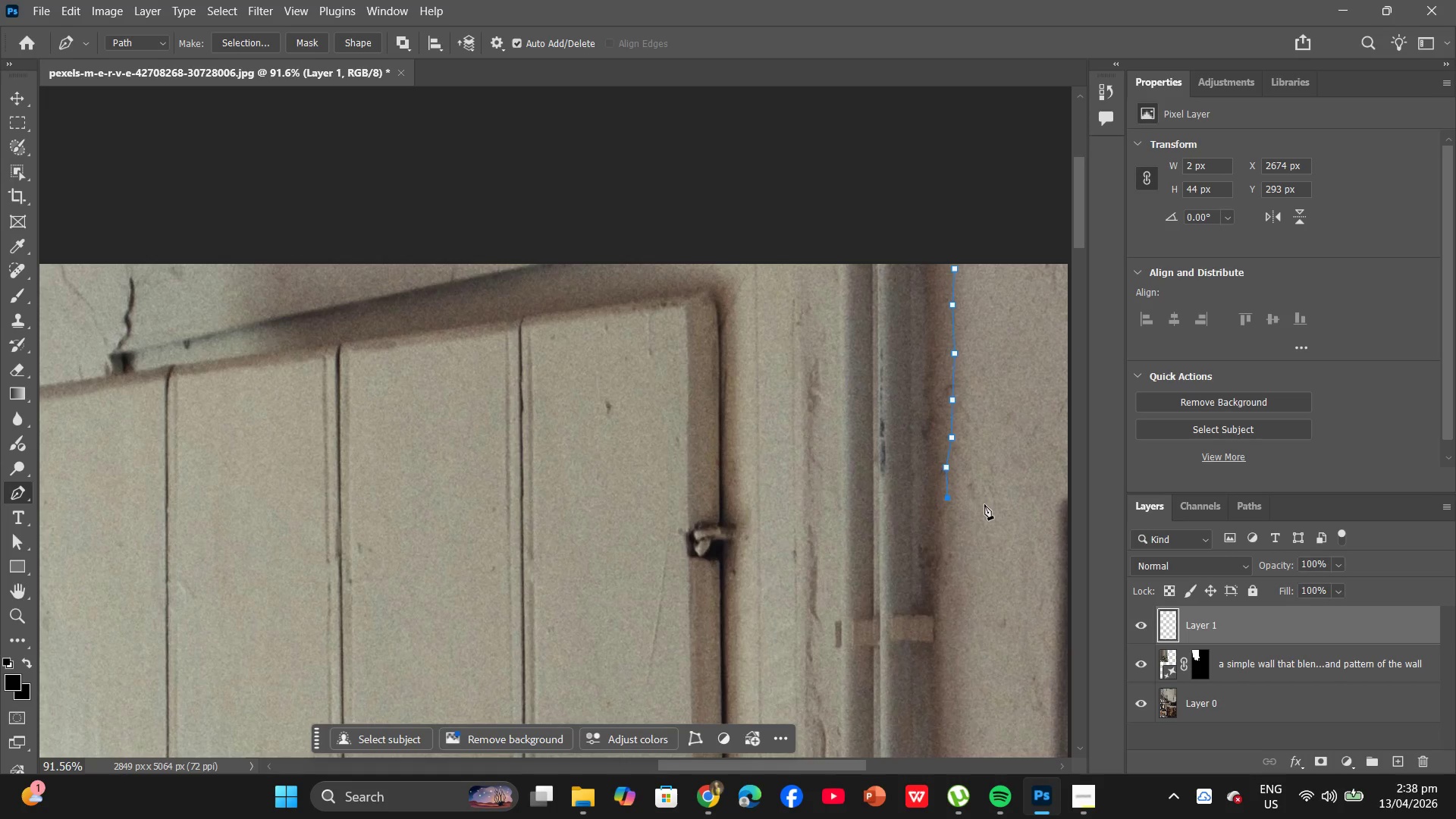 
wait(27.09)
 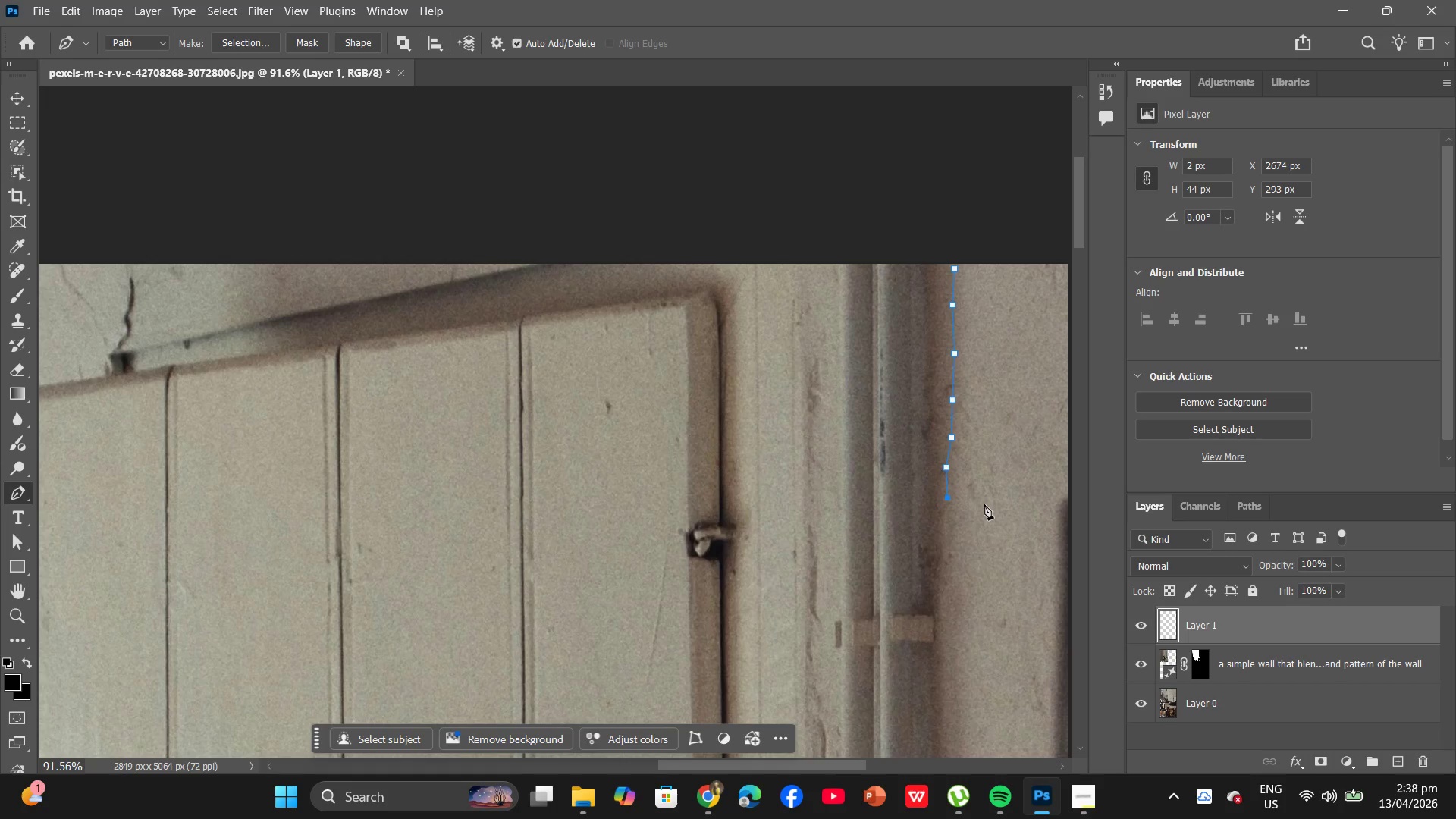 
left_click([946, 522])
 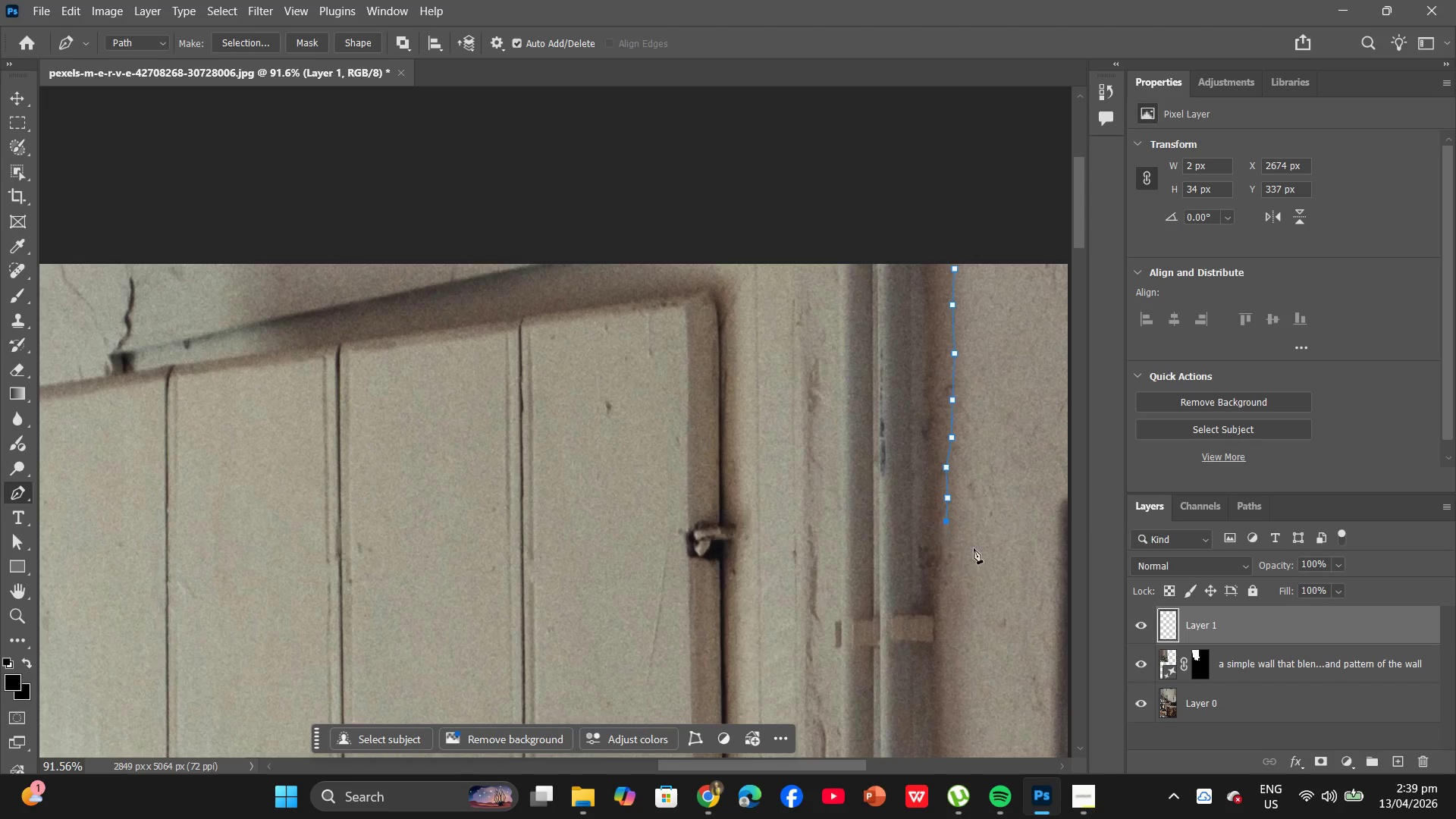 
scroll: coordinate [990, 570], scroll_direction: down, amount: 3.0
 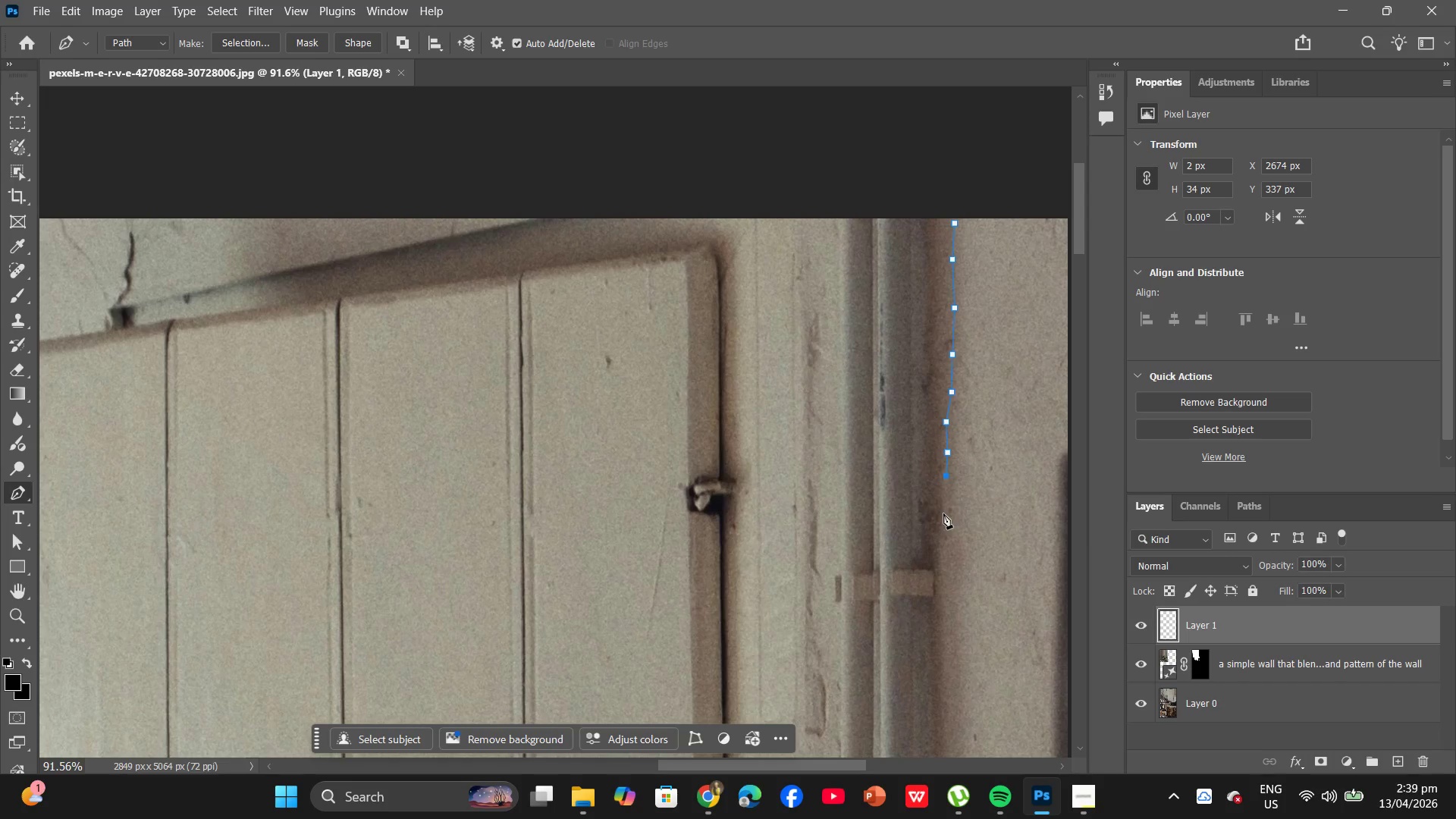 
left_click([942, 508])
 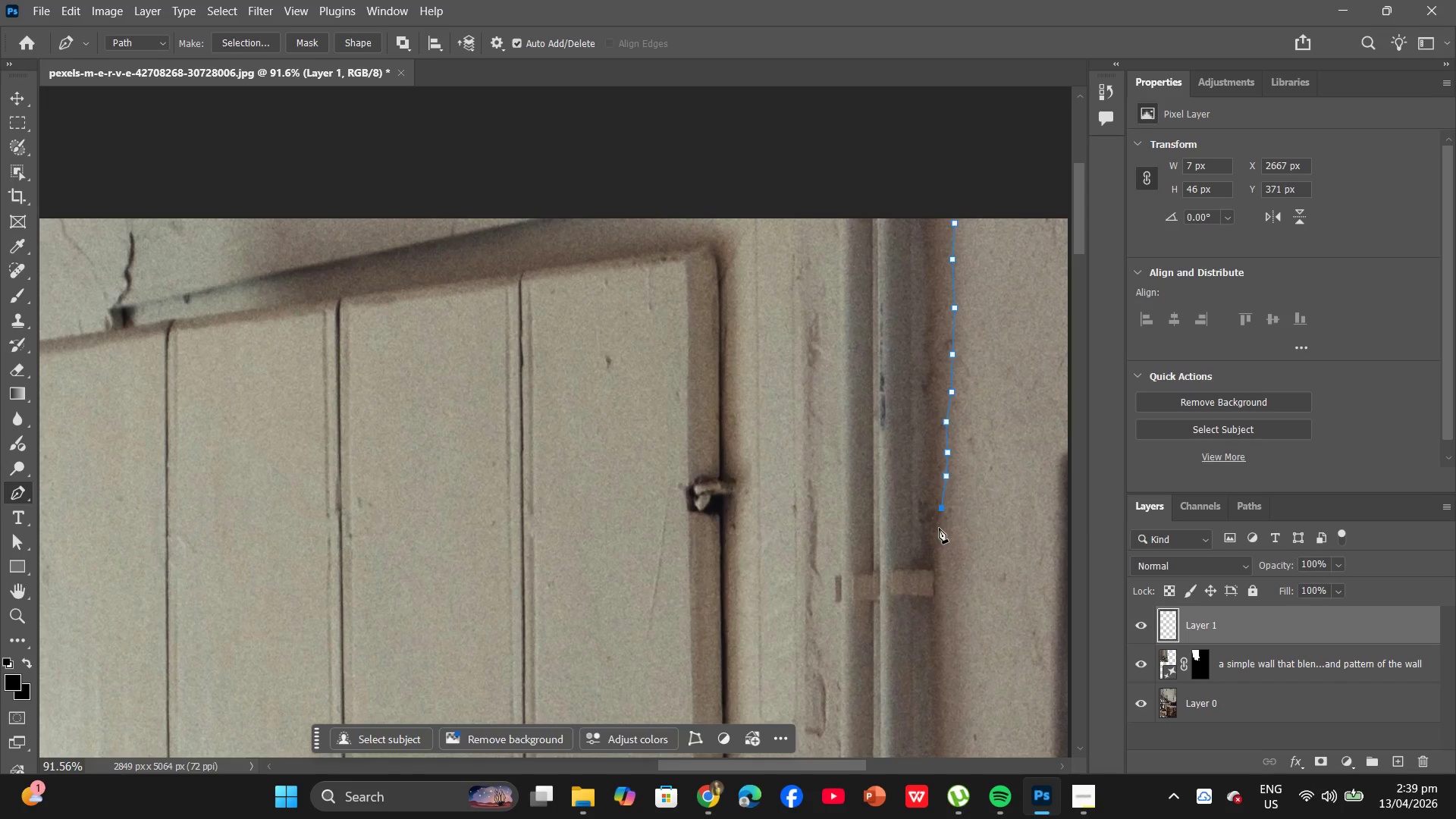 
left_click([938, 526])
 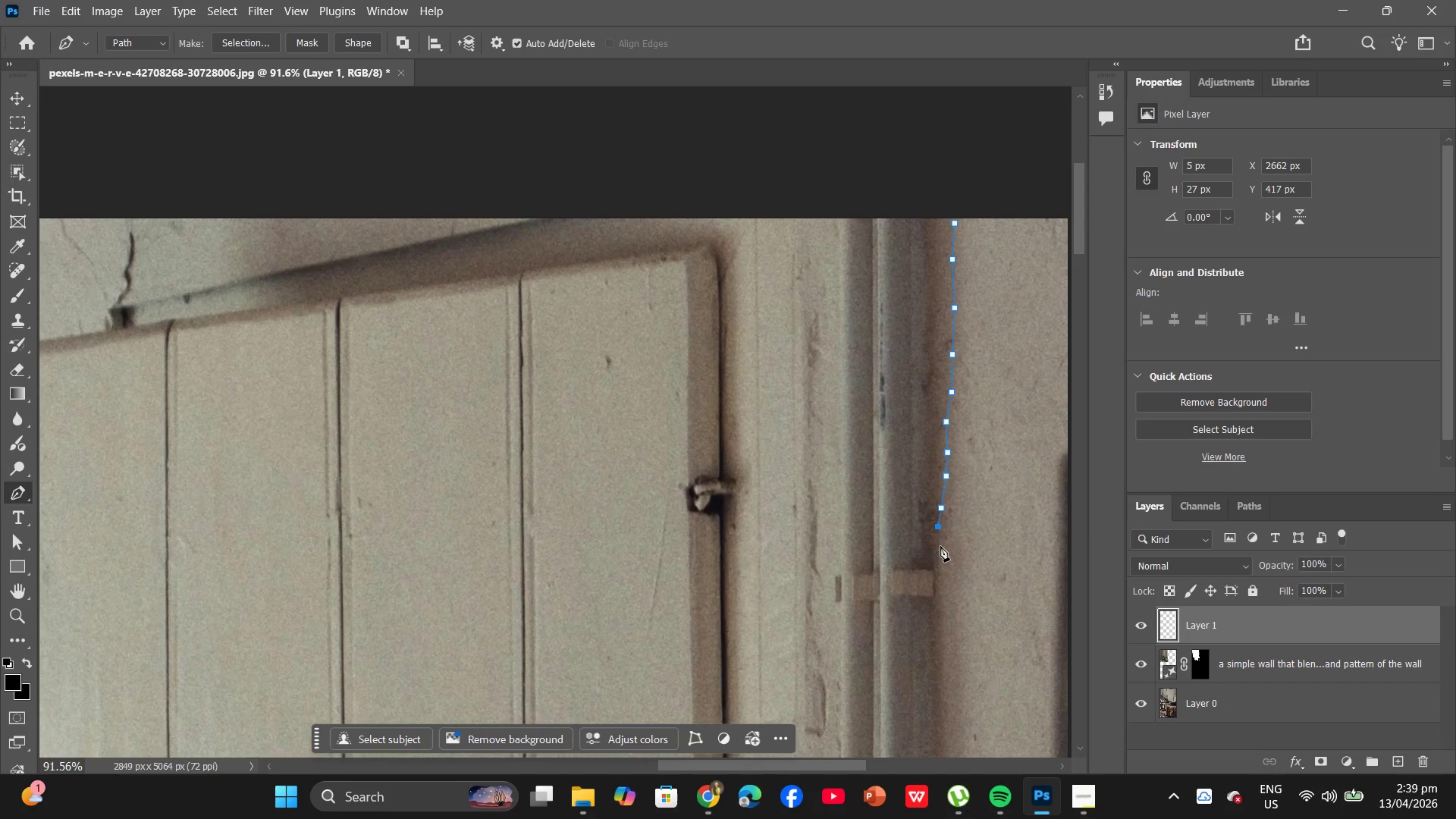 
left_click([940, 546])
 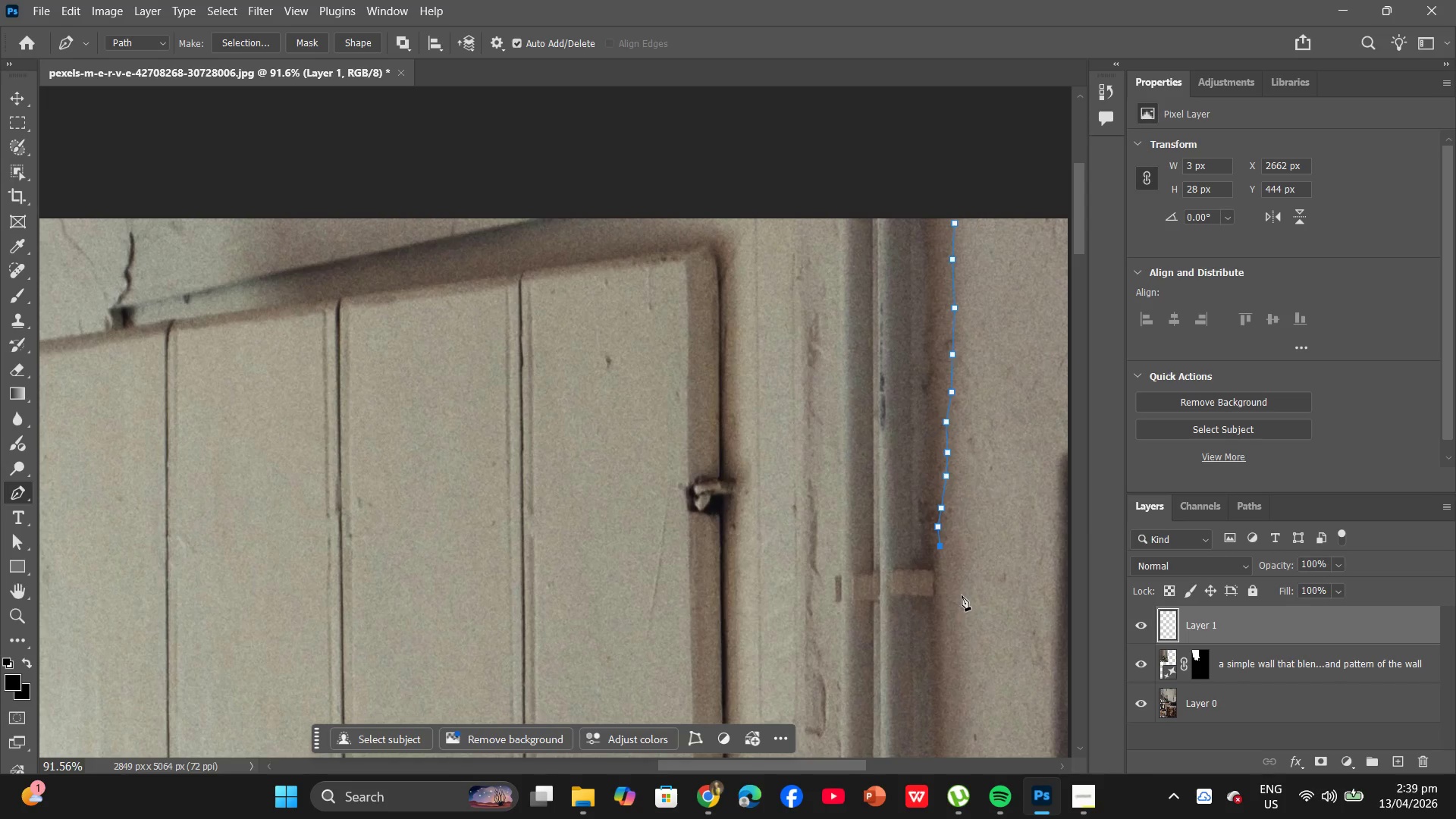 
hold_key(key=AltLeft, duration=0.69)
scroll: coordinate [970, 610], scroll_direction: up, amount: 4.0
 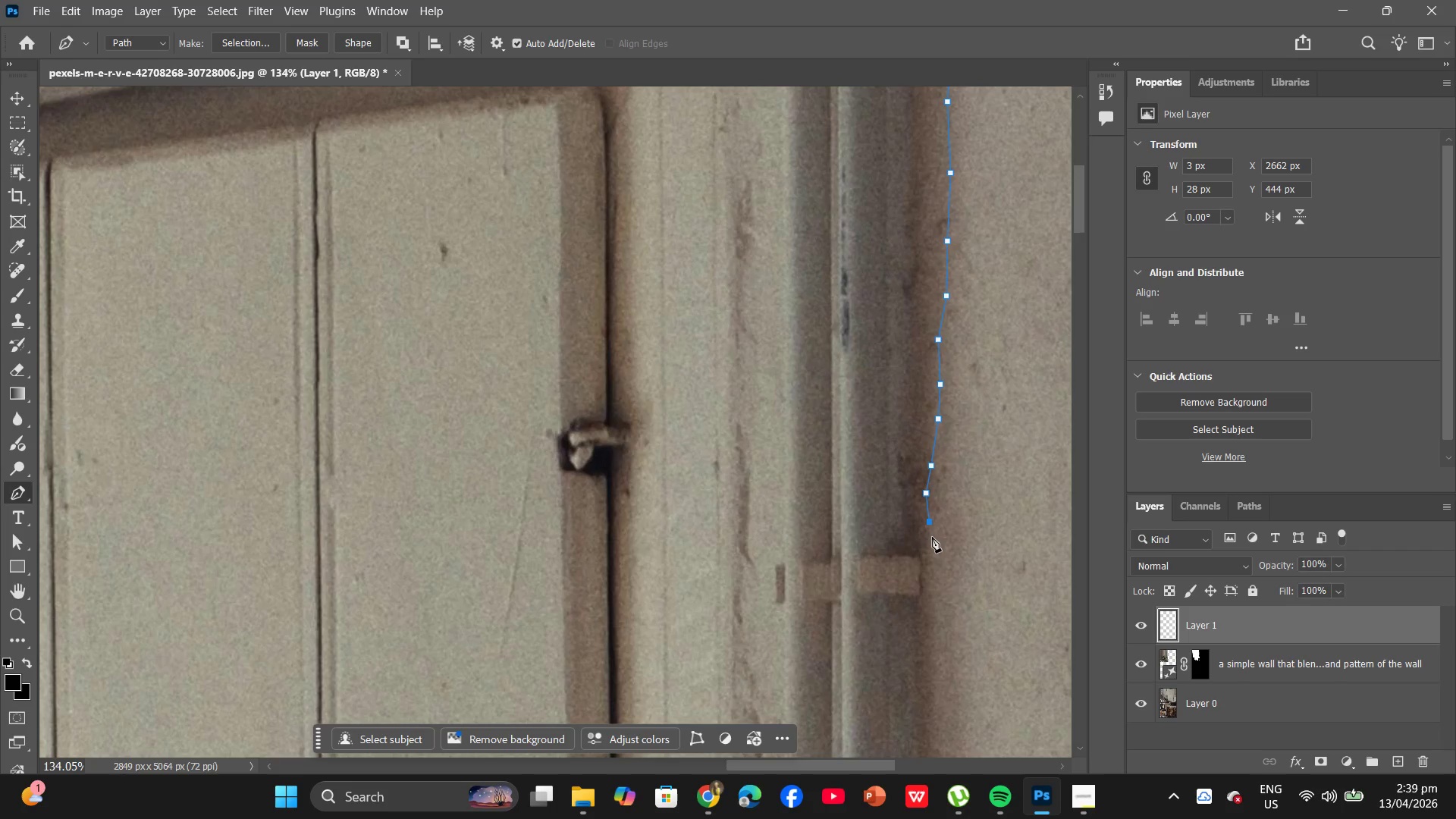 
left_click([930, 537])
 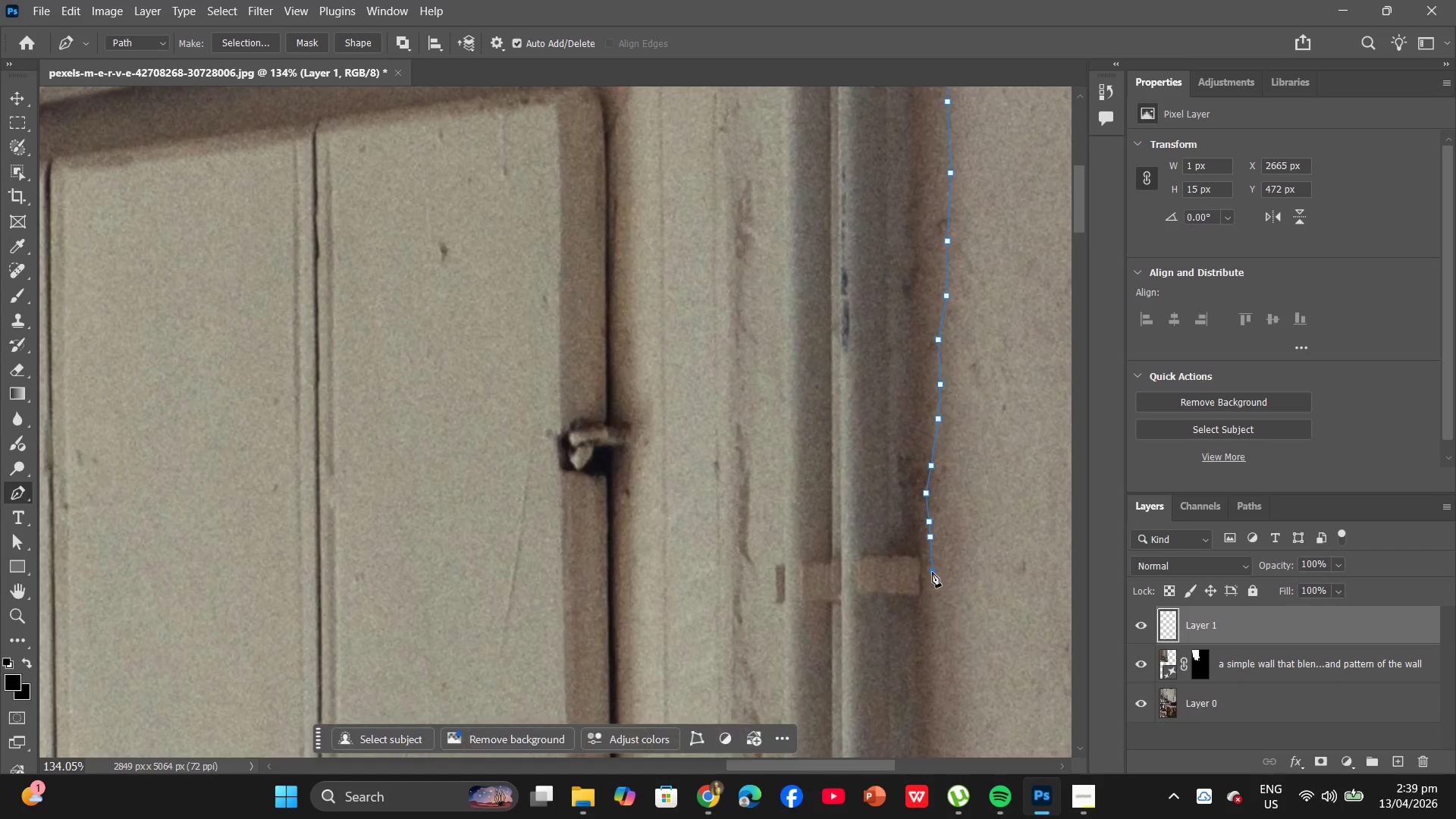 
scroll: coordinate [967, 632], scroll_direction: down, amount: 3.0
 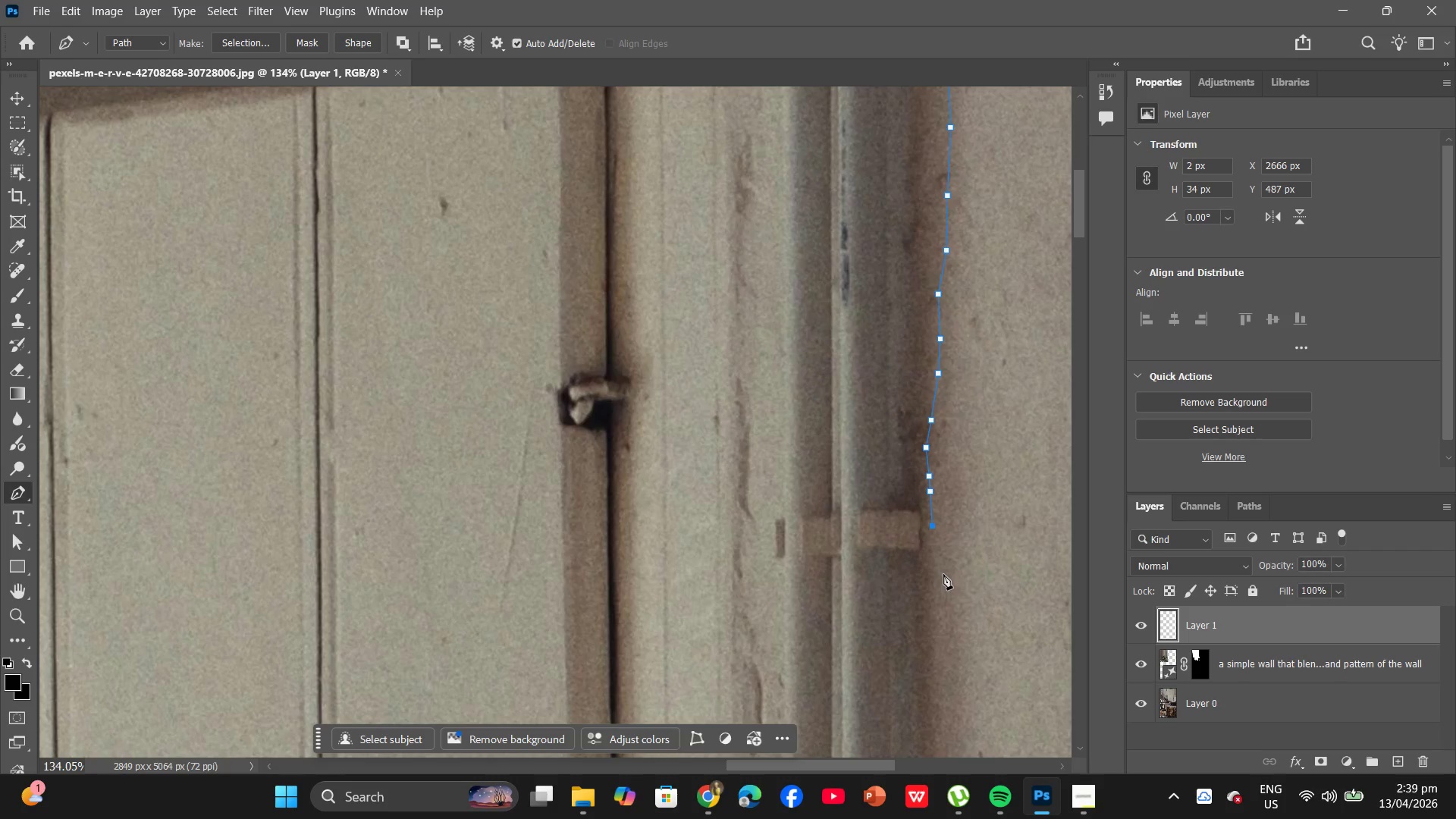 
hold_key(key=AltLeft, duration=0.59)
scroll: coordinate [943, 570], scroll_direction: down, amount: 7.0
 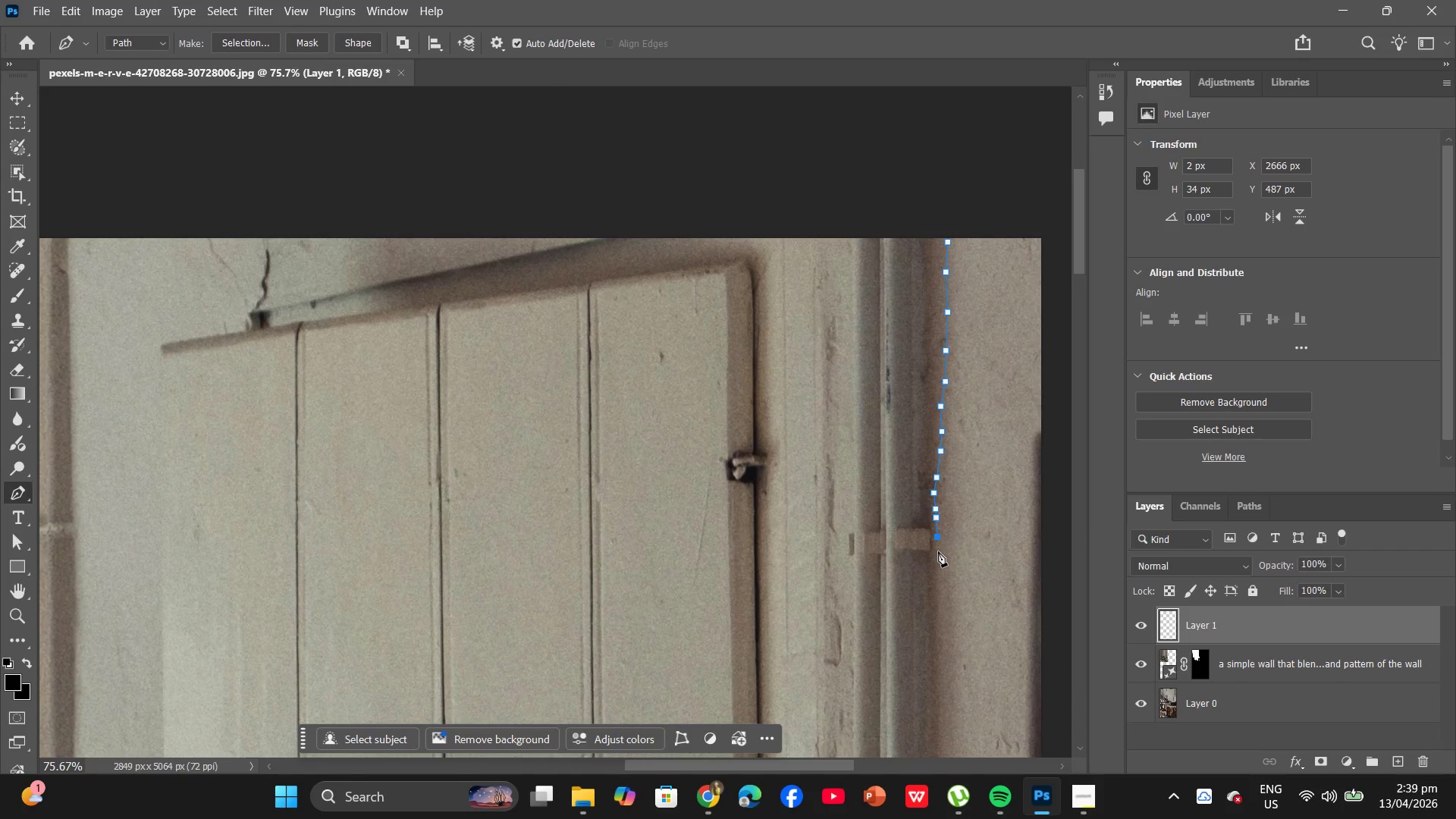 
left_click([936, 552])
 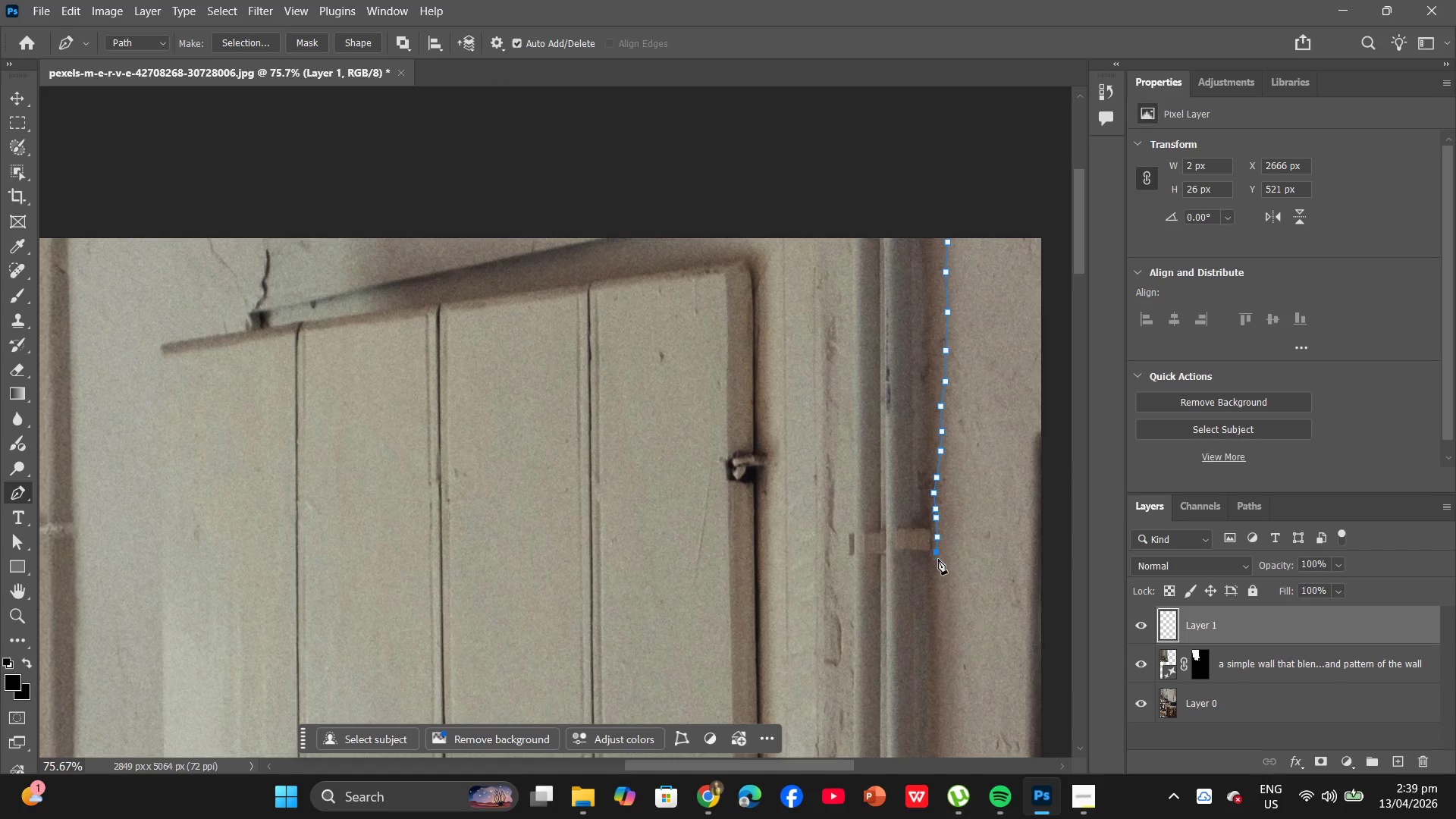 
hold_key(key=AltLeft, duration=2.02)
scroll: coordinate [938, 560], scroll_direction: down, amount: 4.0
 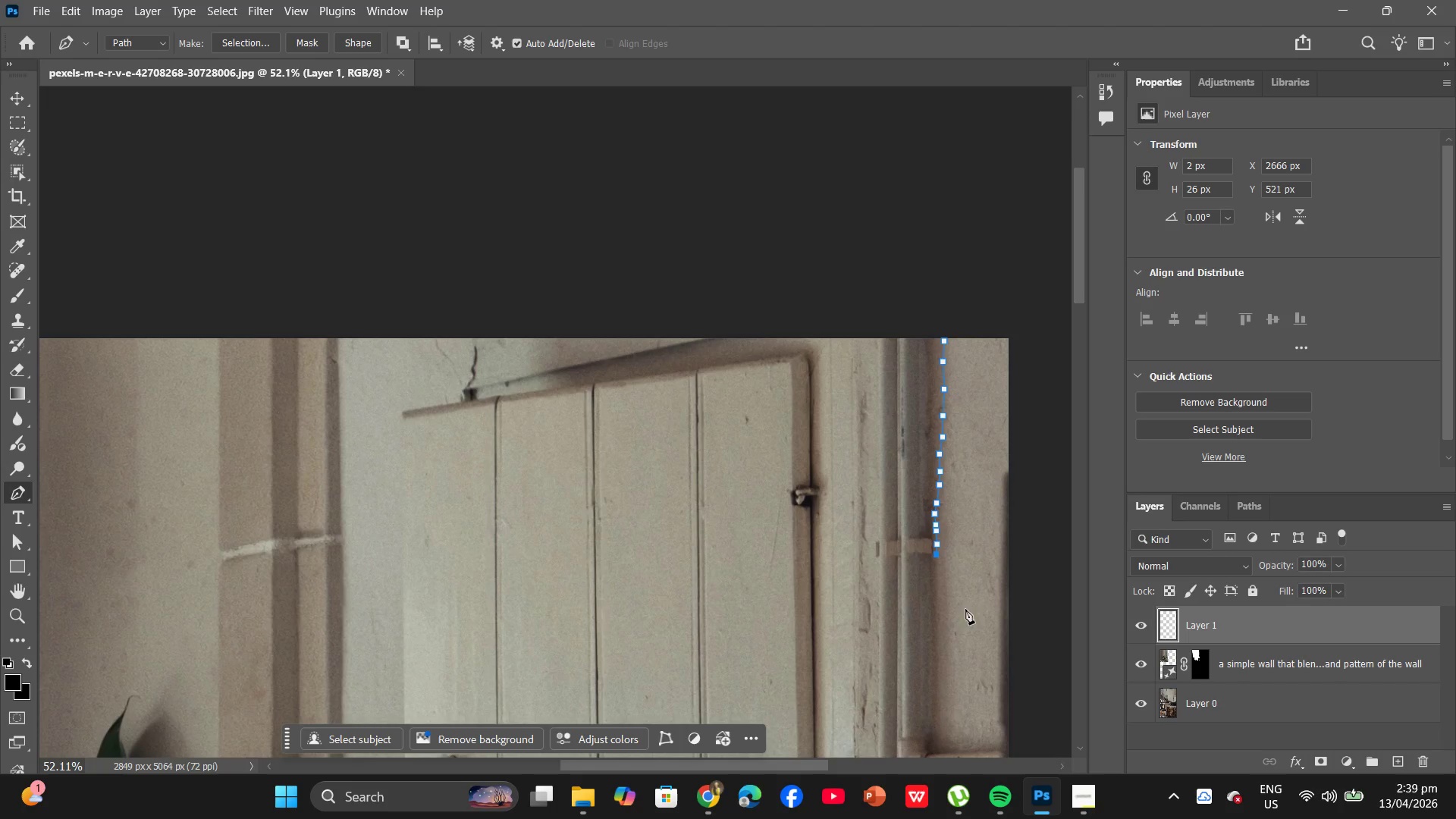 
scroll: coordinate [917, 584], scroll_direction: up, amount: 10.0
 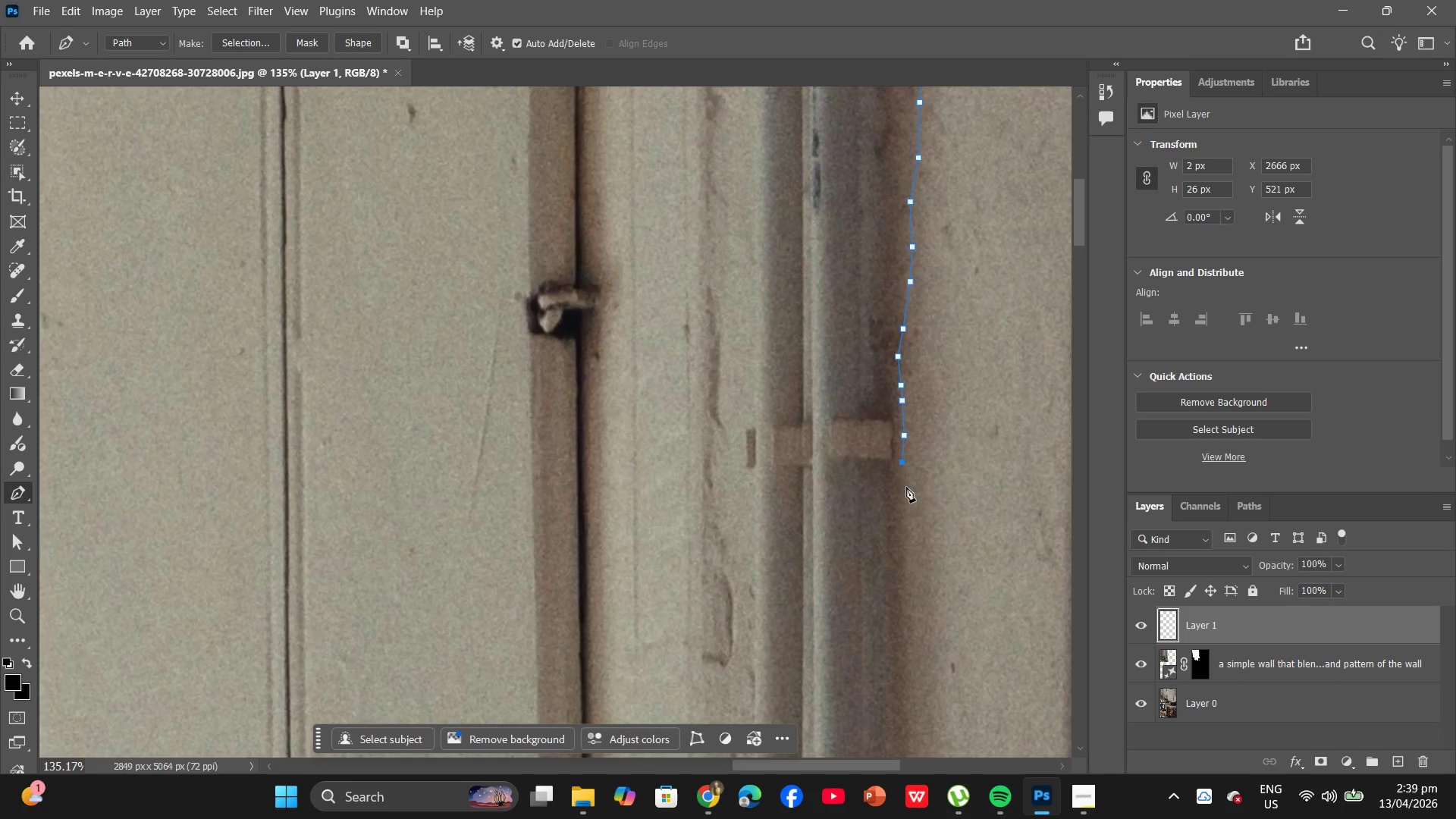 
left_click([904, 477])
 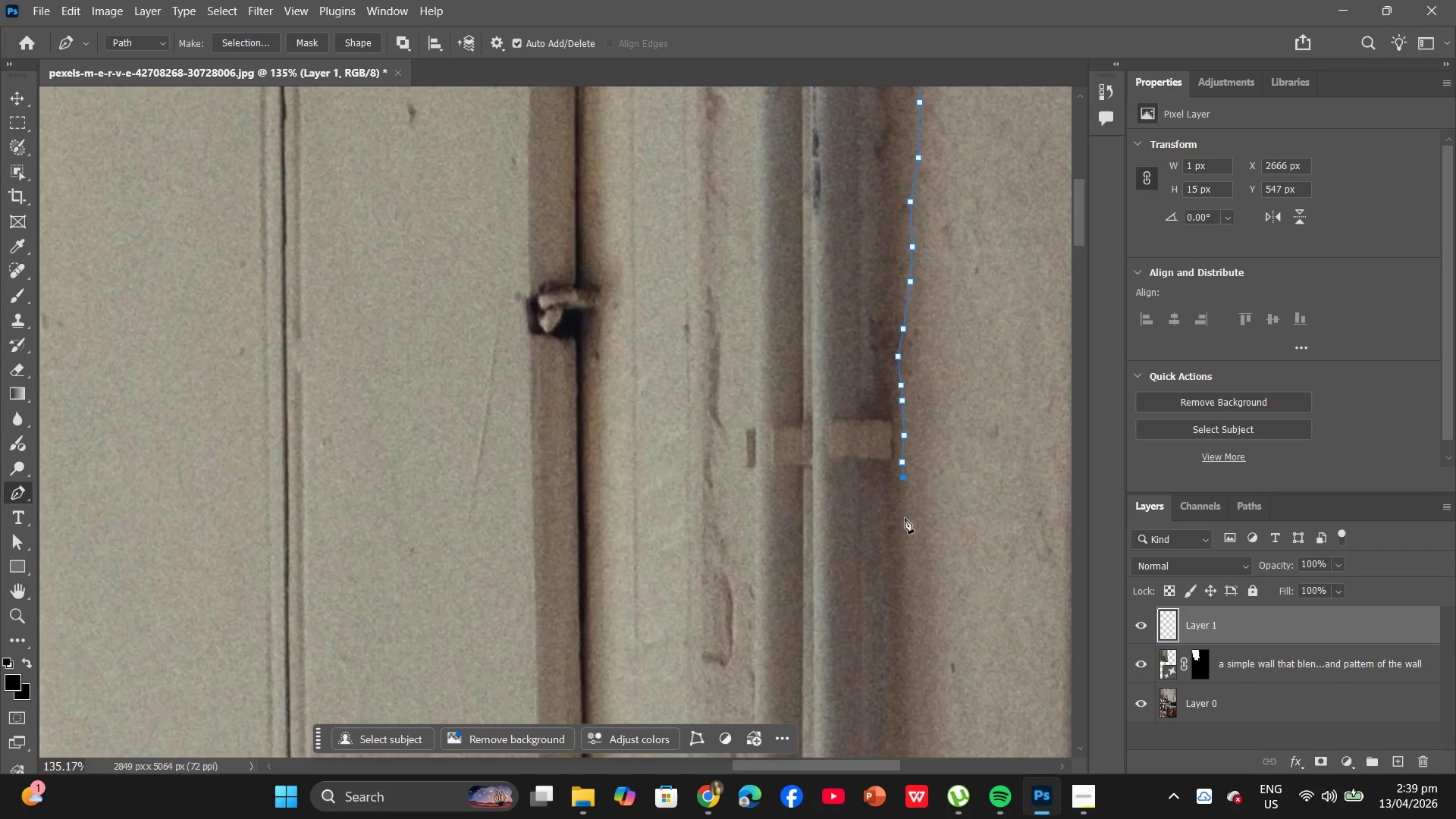 
left_click([905, 519])
 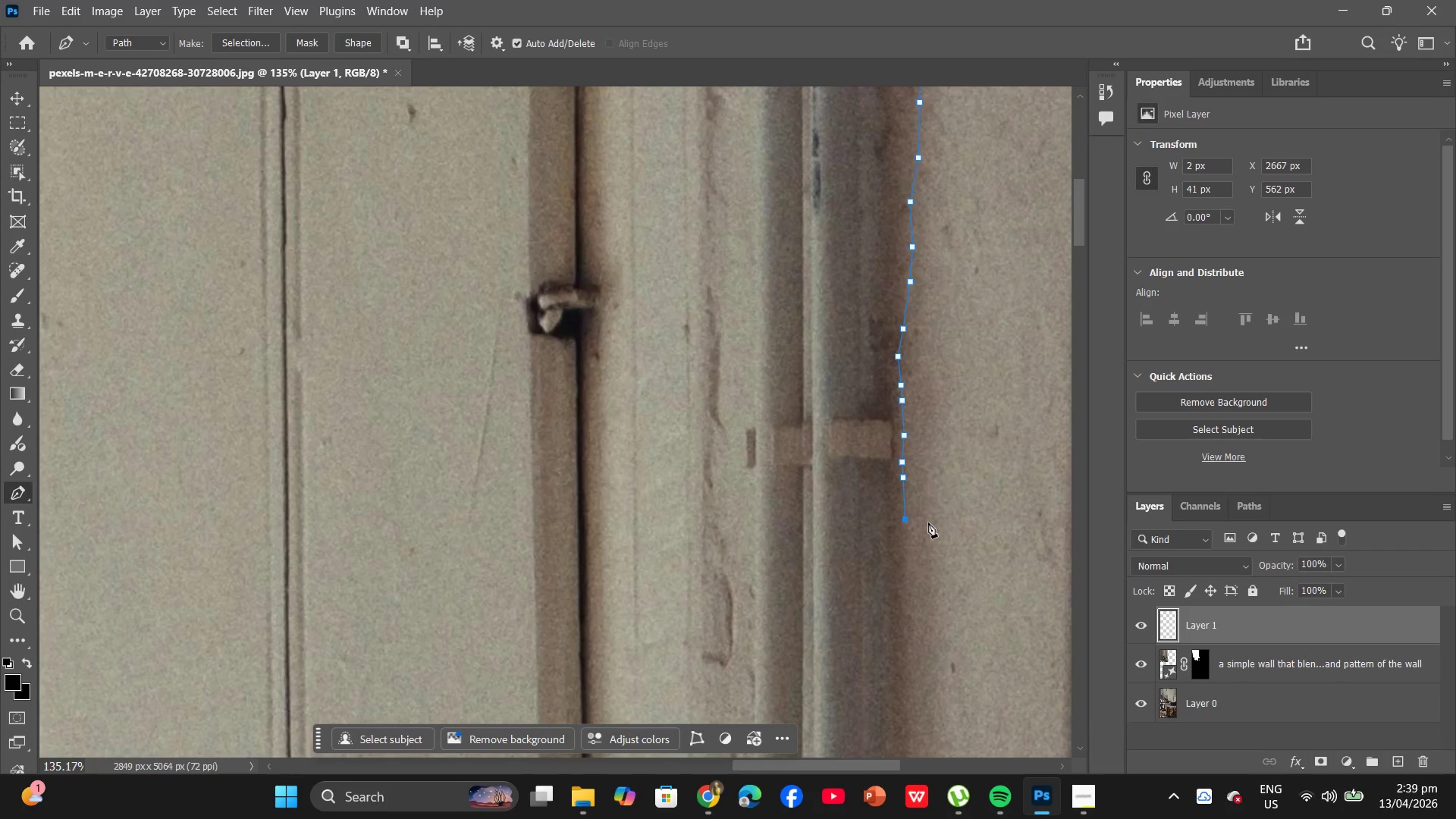 
hold_key(key=AltLeft, duration=0.98)
scroll: coordinate [927, 515], scroll_direction: down, amount: 7.0
 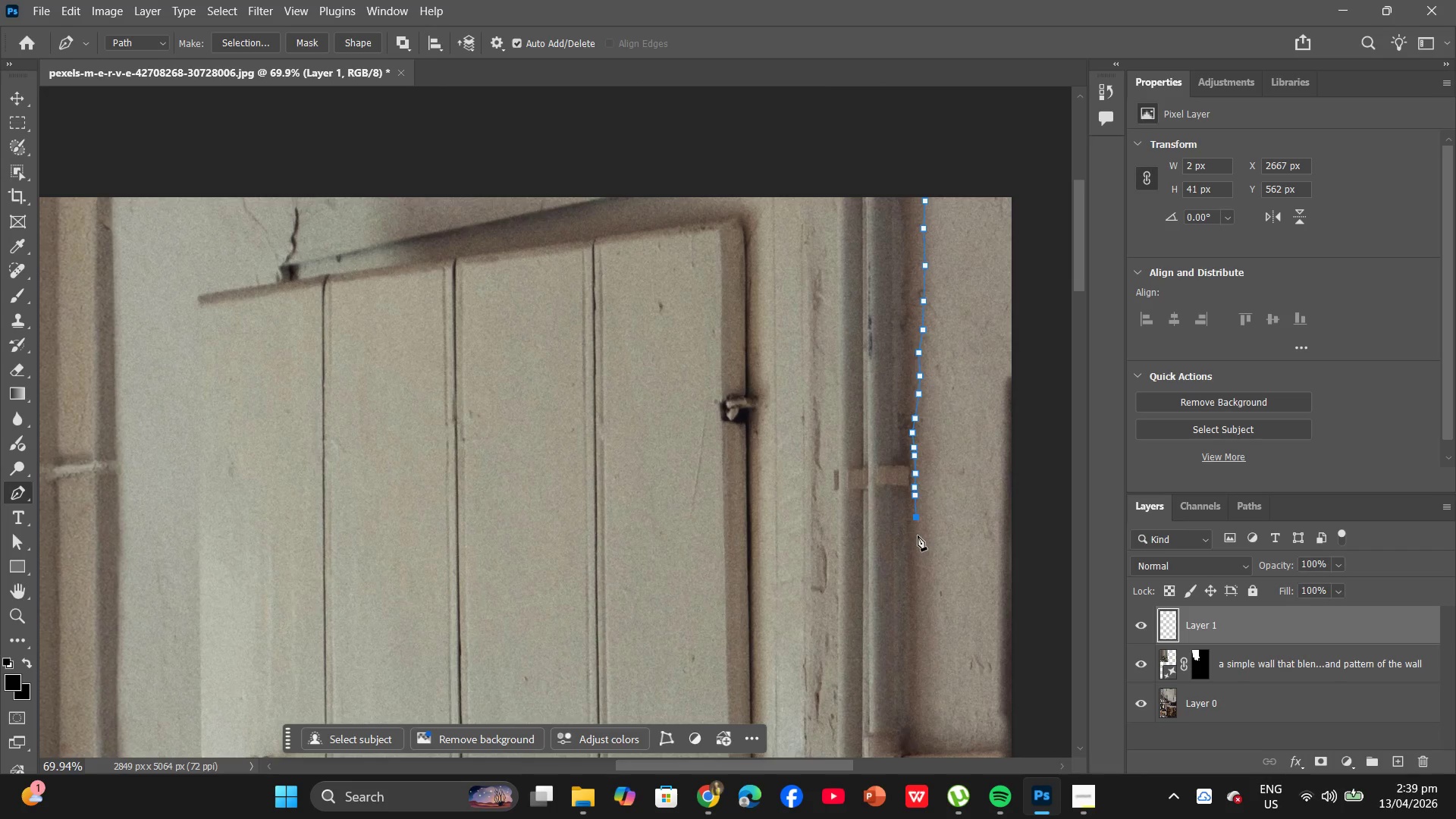 
left_click([918, 535])
 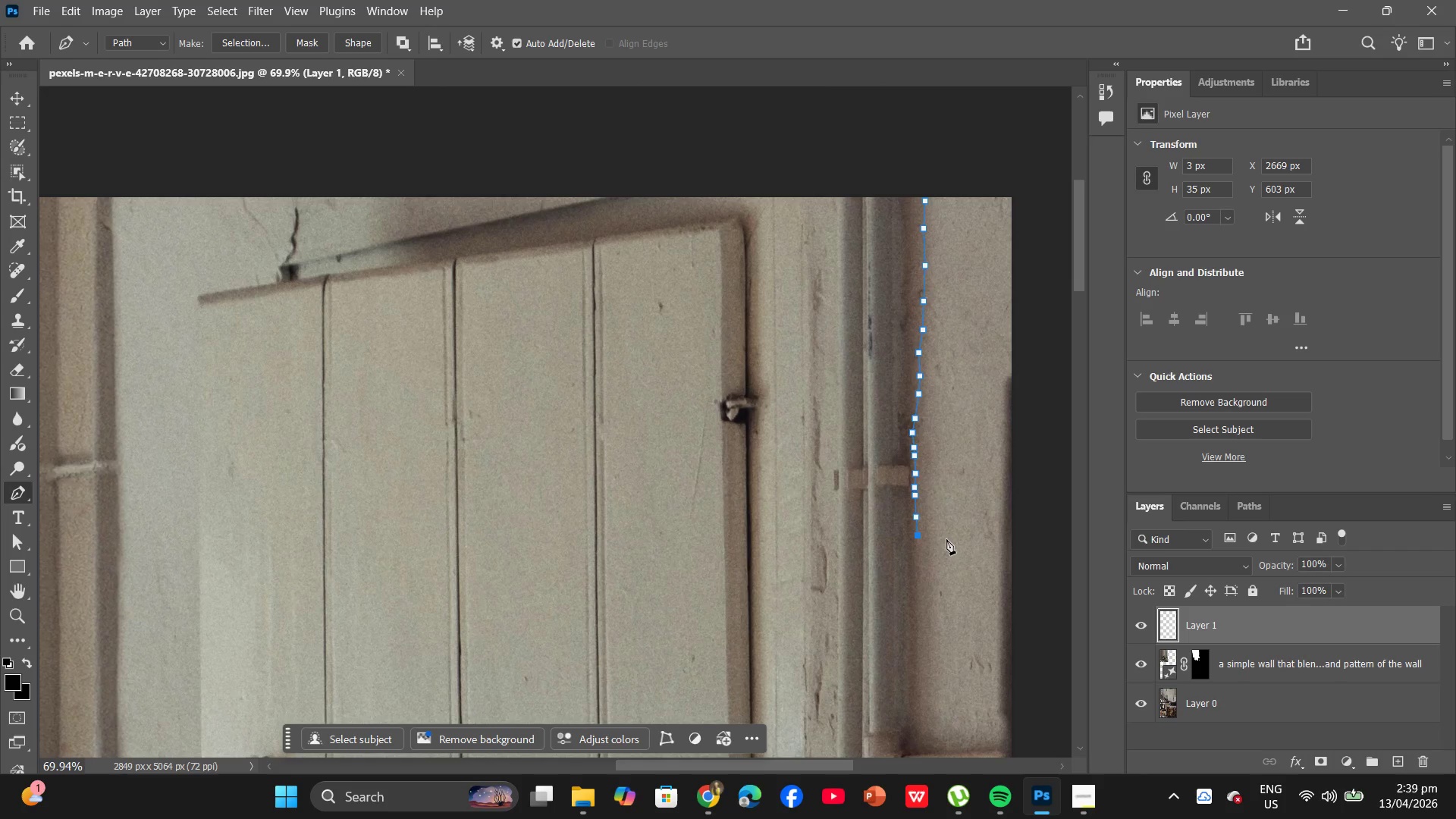 
hold_key(key=AltLeft, duration=0.66)
 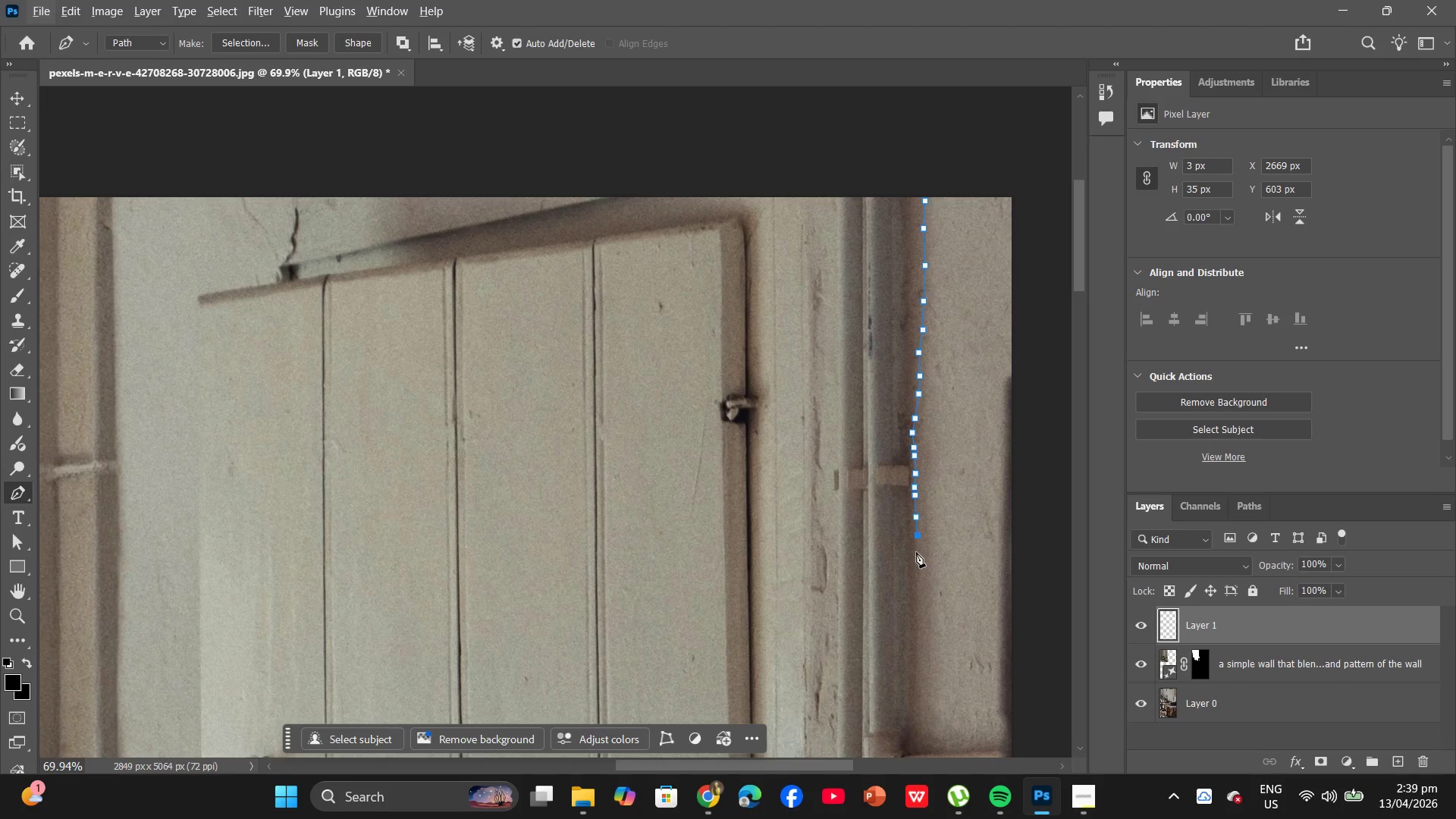 
left_click([916, 552])
 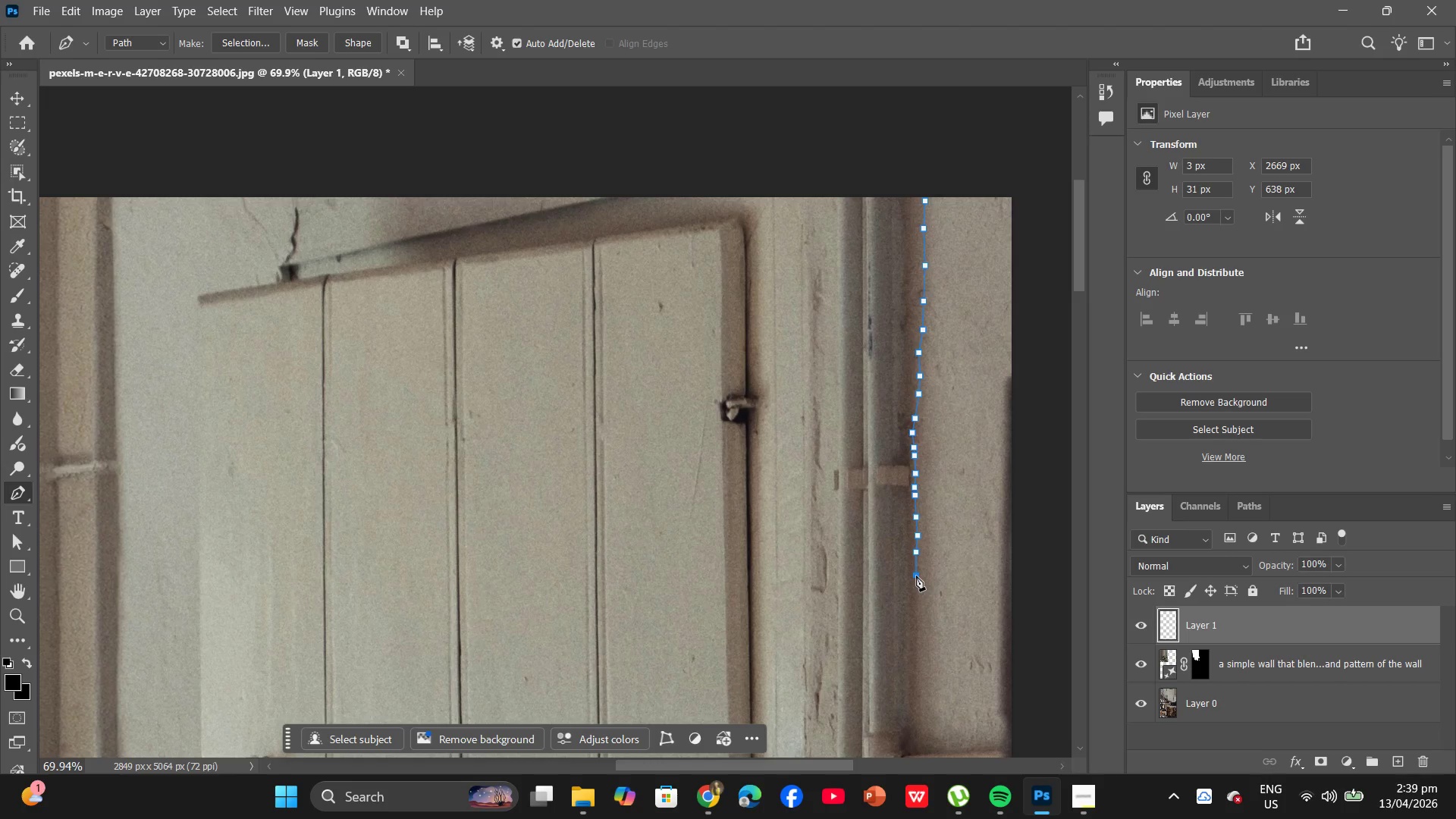 
hold_key(key=AltLeft, duration=0.72)
scroll: coordinate [933, 577], scroll_direction: up, amount: 7.0
 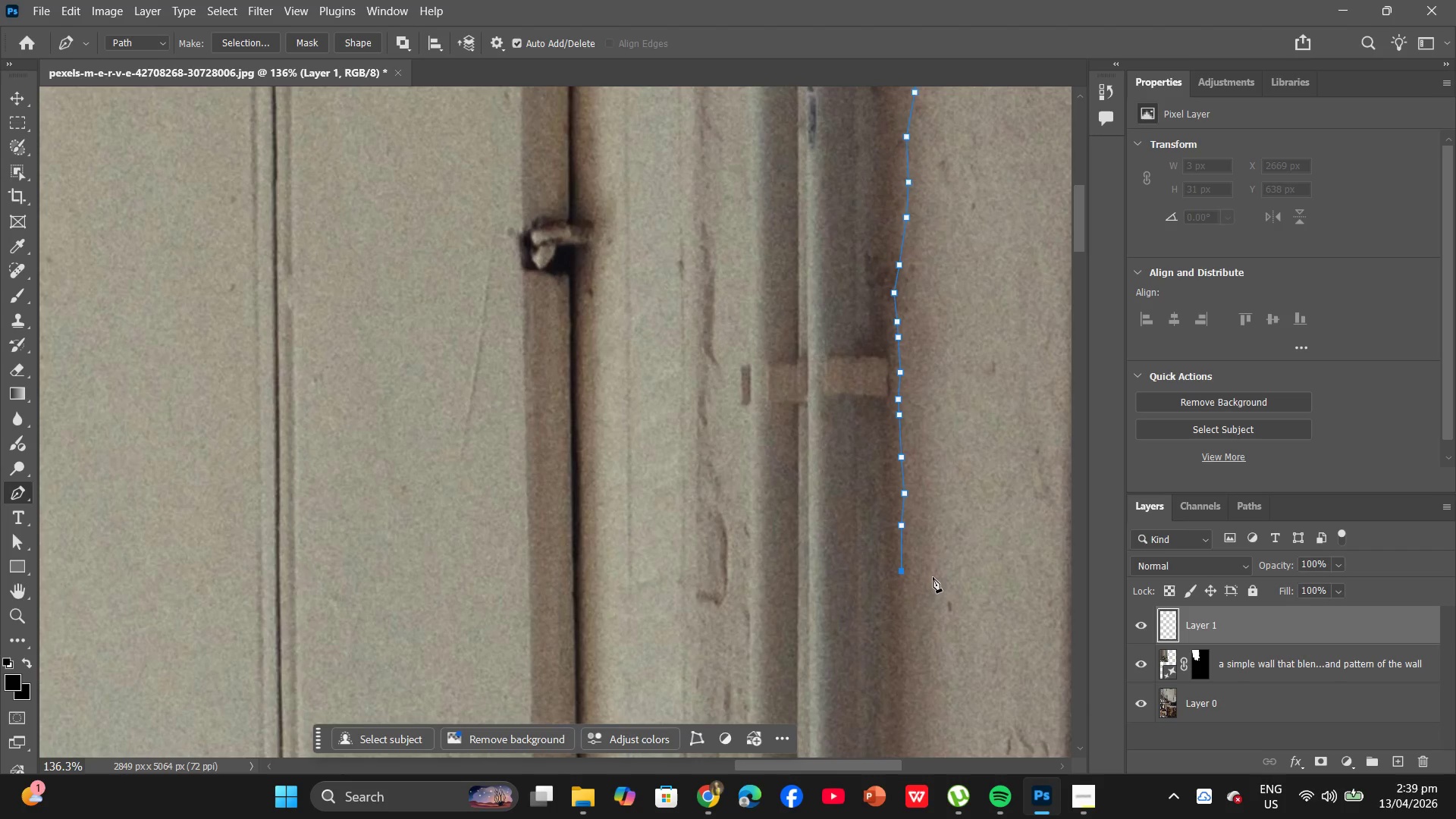 
wait(5.29)
 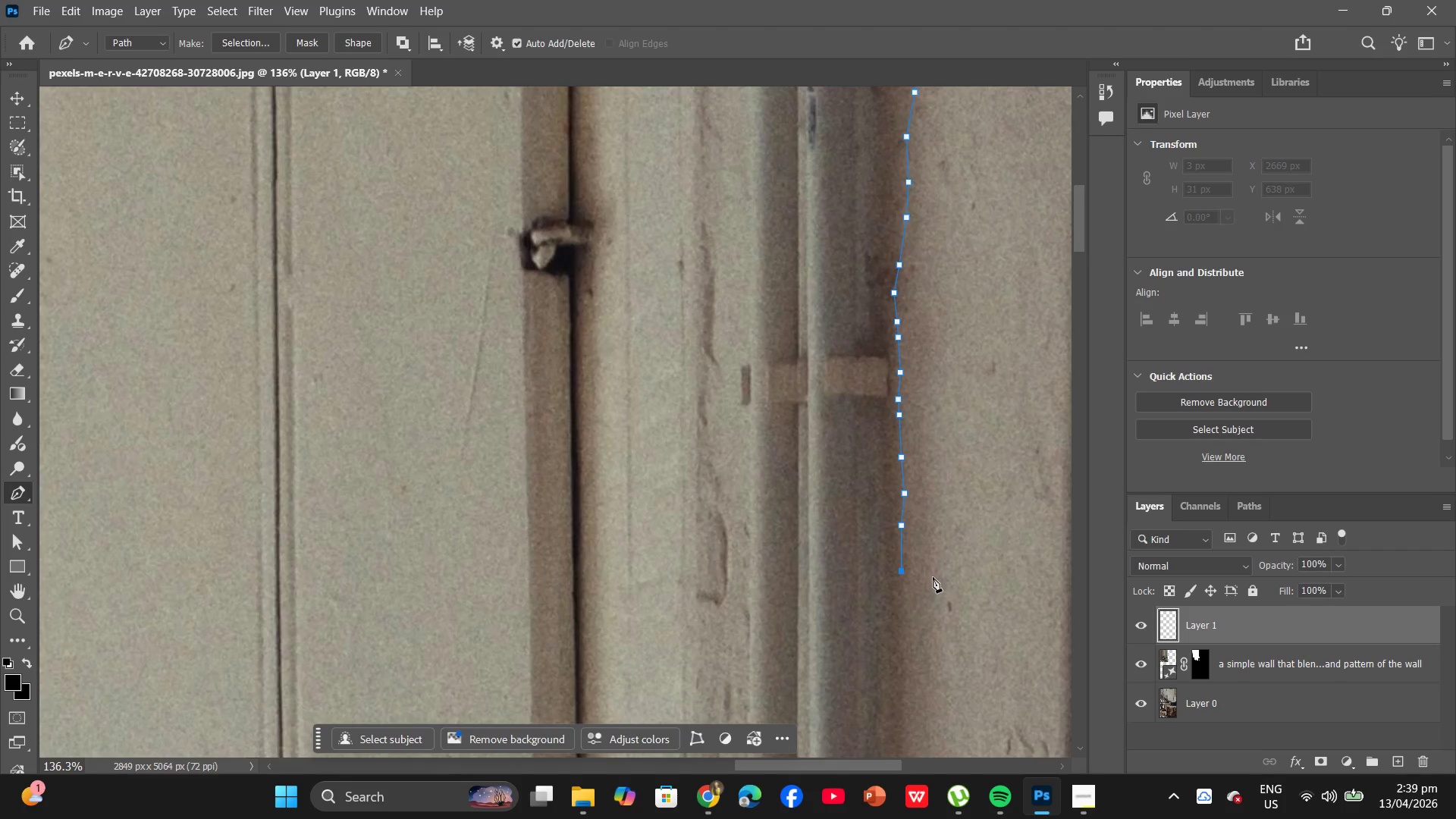 
hold_key(key=AltLeft, duration=0.56)
 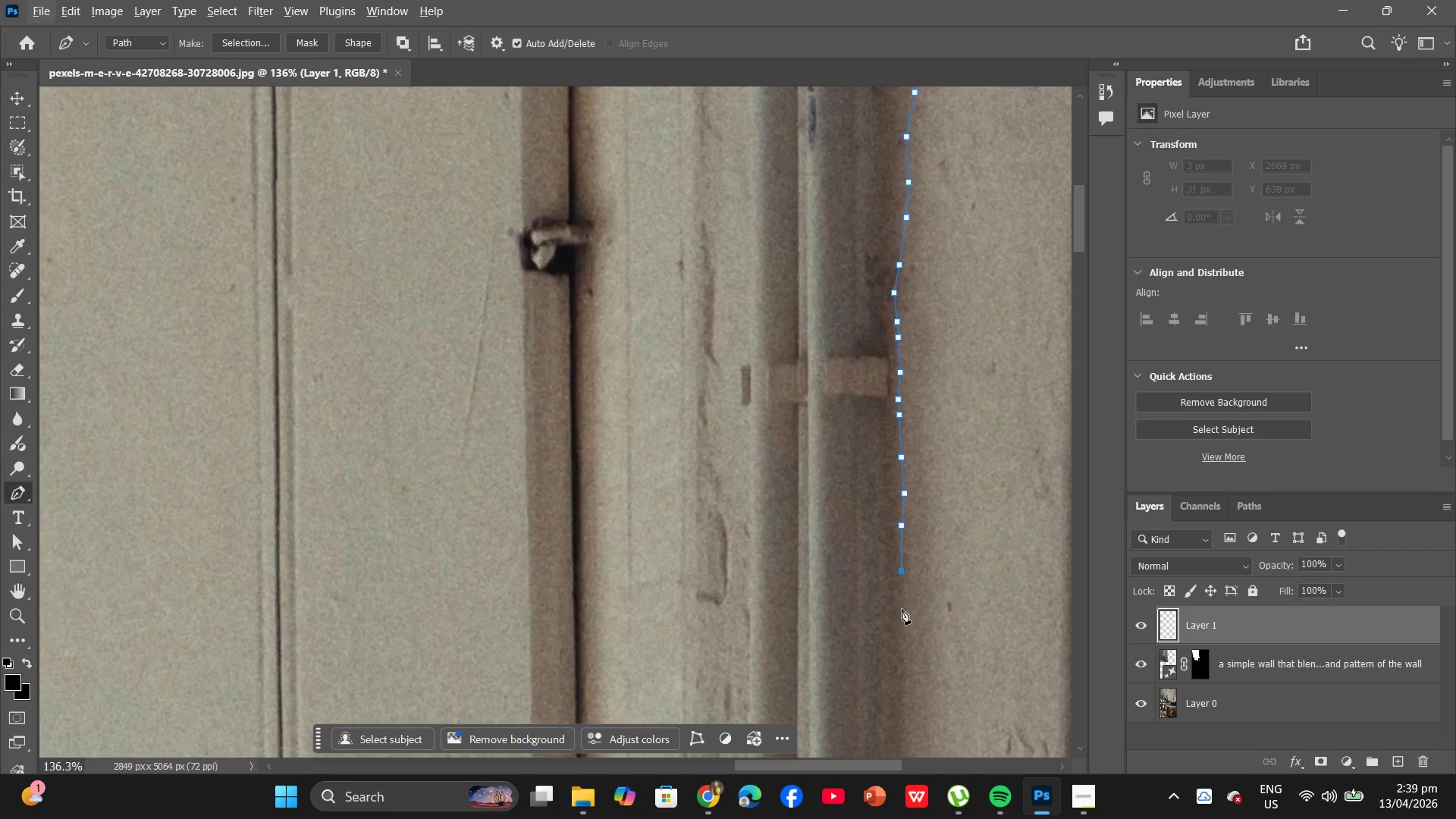 
left_click([902, 609])
 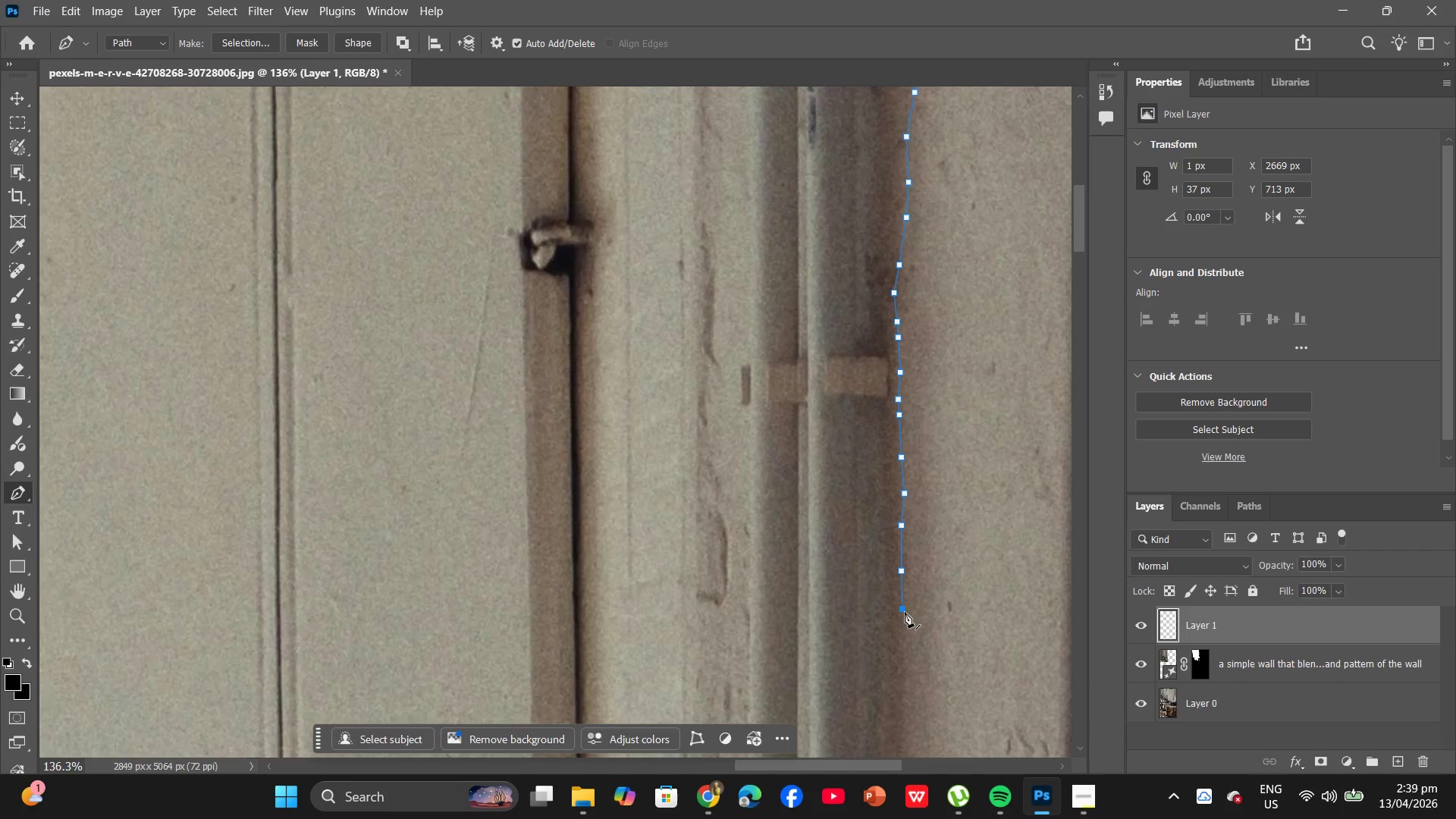 
hold_key(key=AltLeft, duration=2.06)
 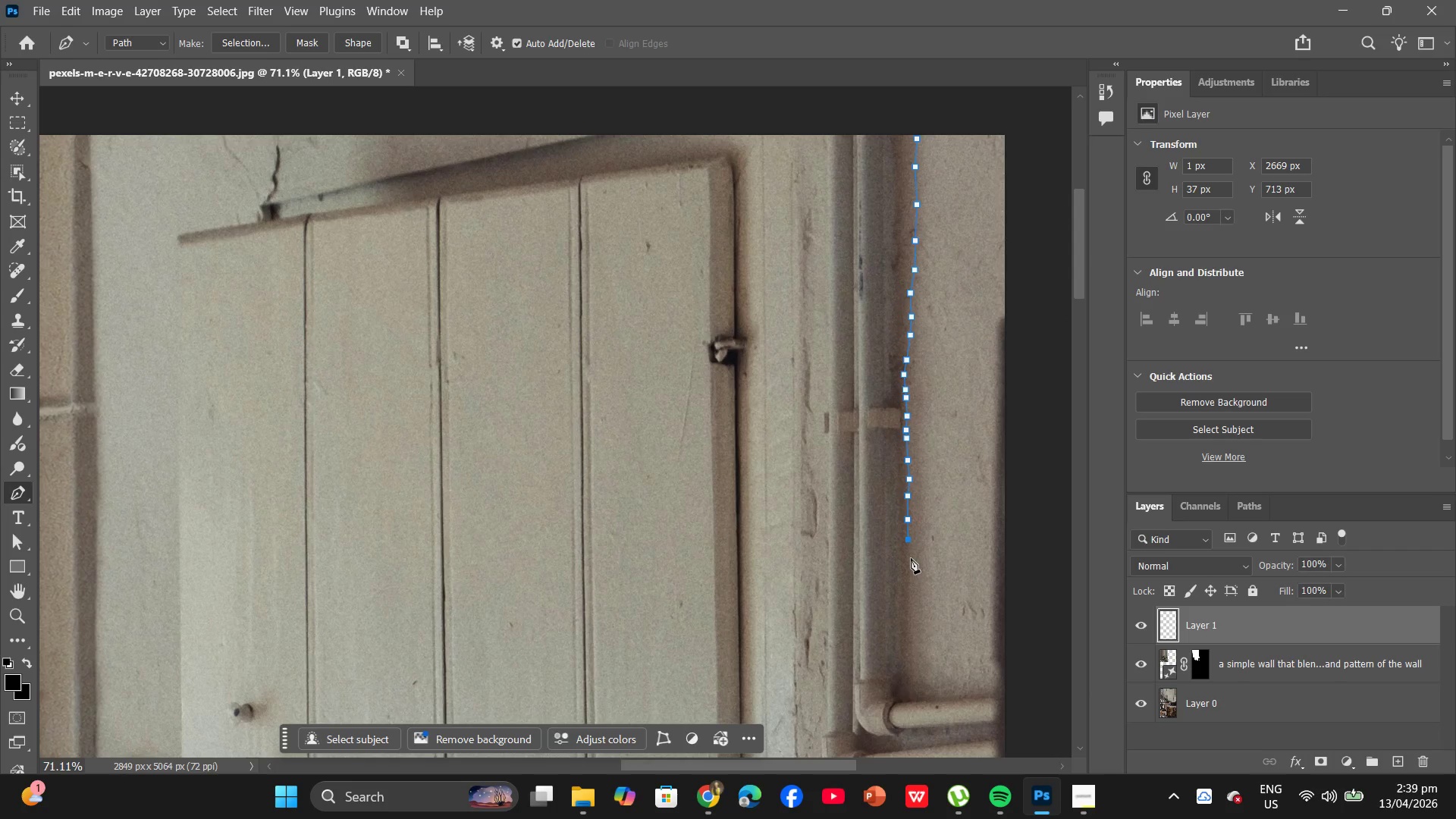 
scroll: coordinate [918, 595], scroll_direction: down, amount: 16.0
 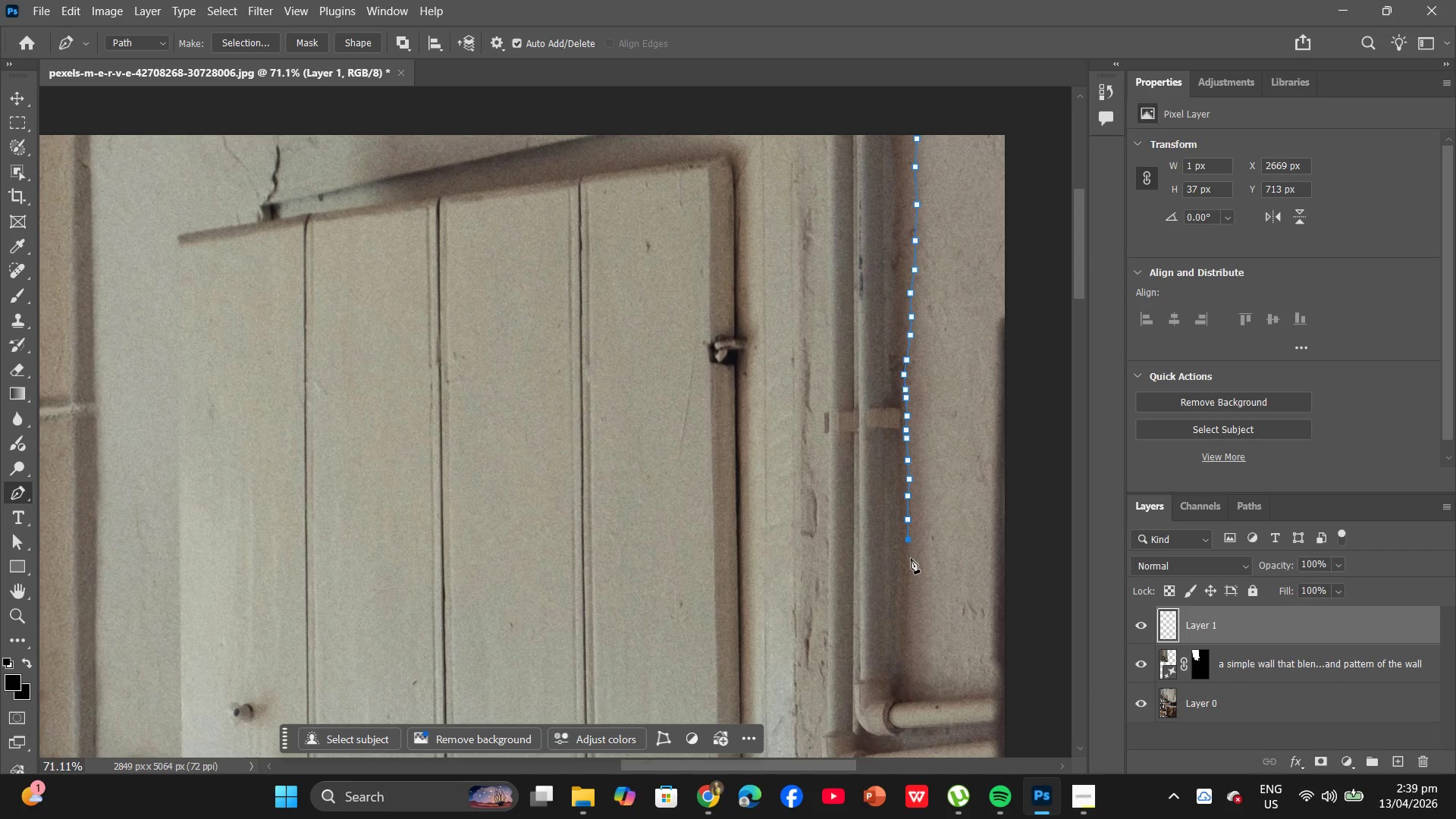 
left_click([911, 558])
 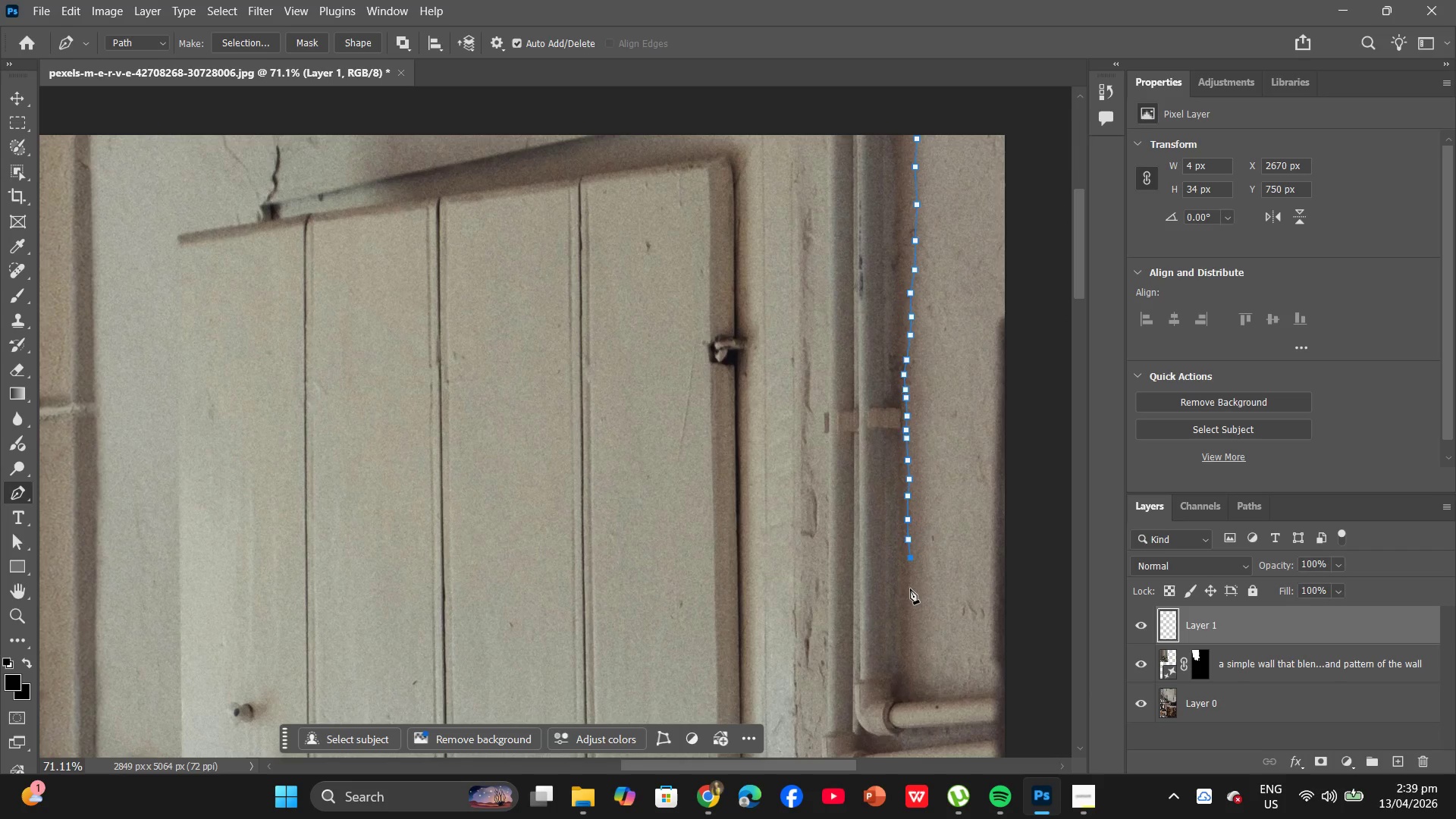 
left_click([910, 588])
 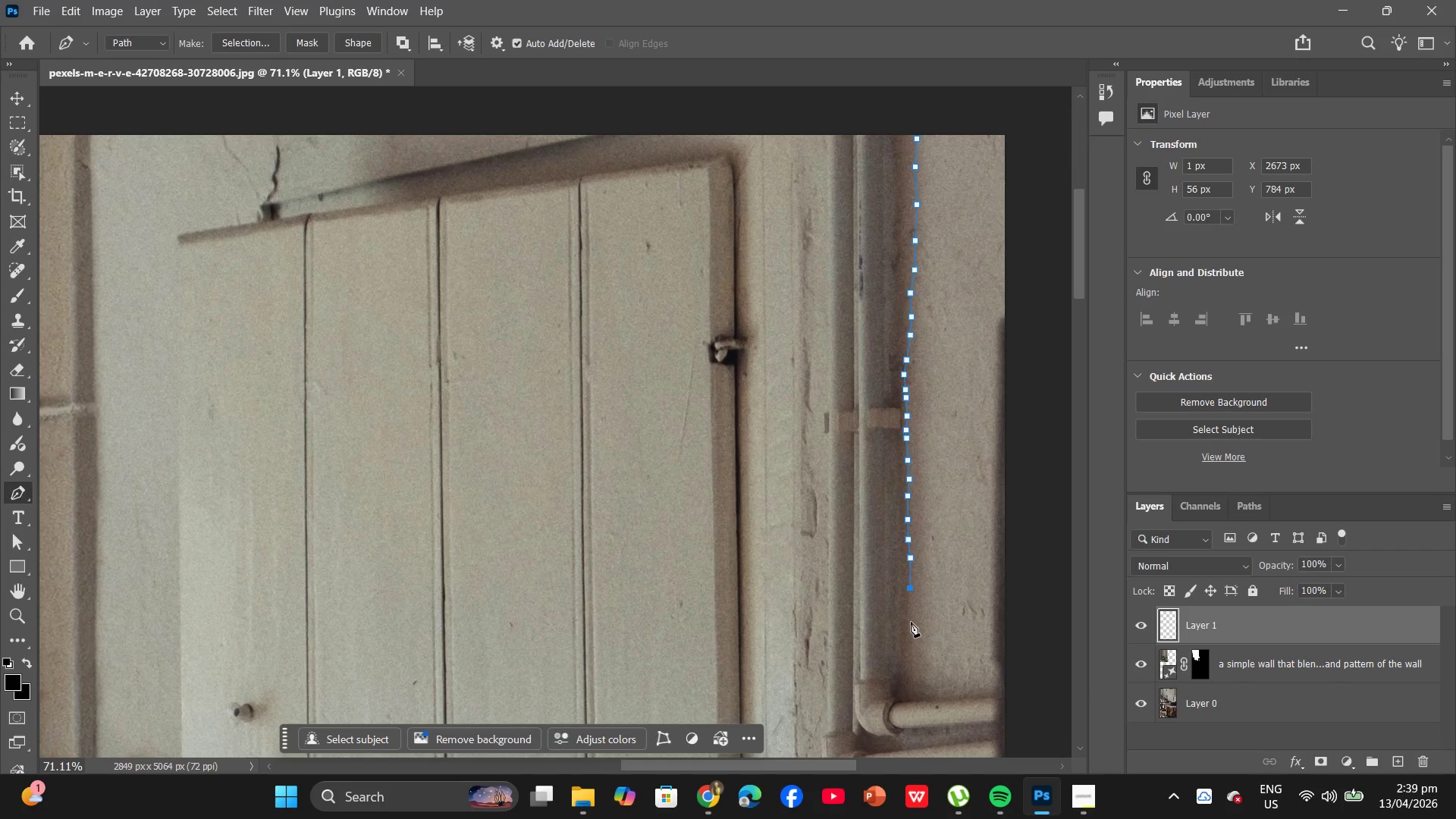 
left_click([911, 622])
 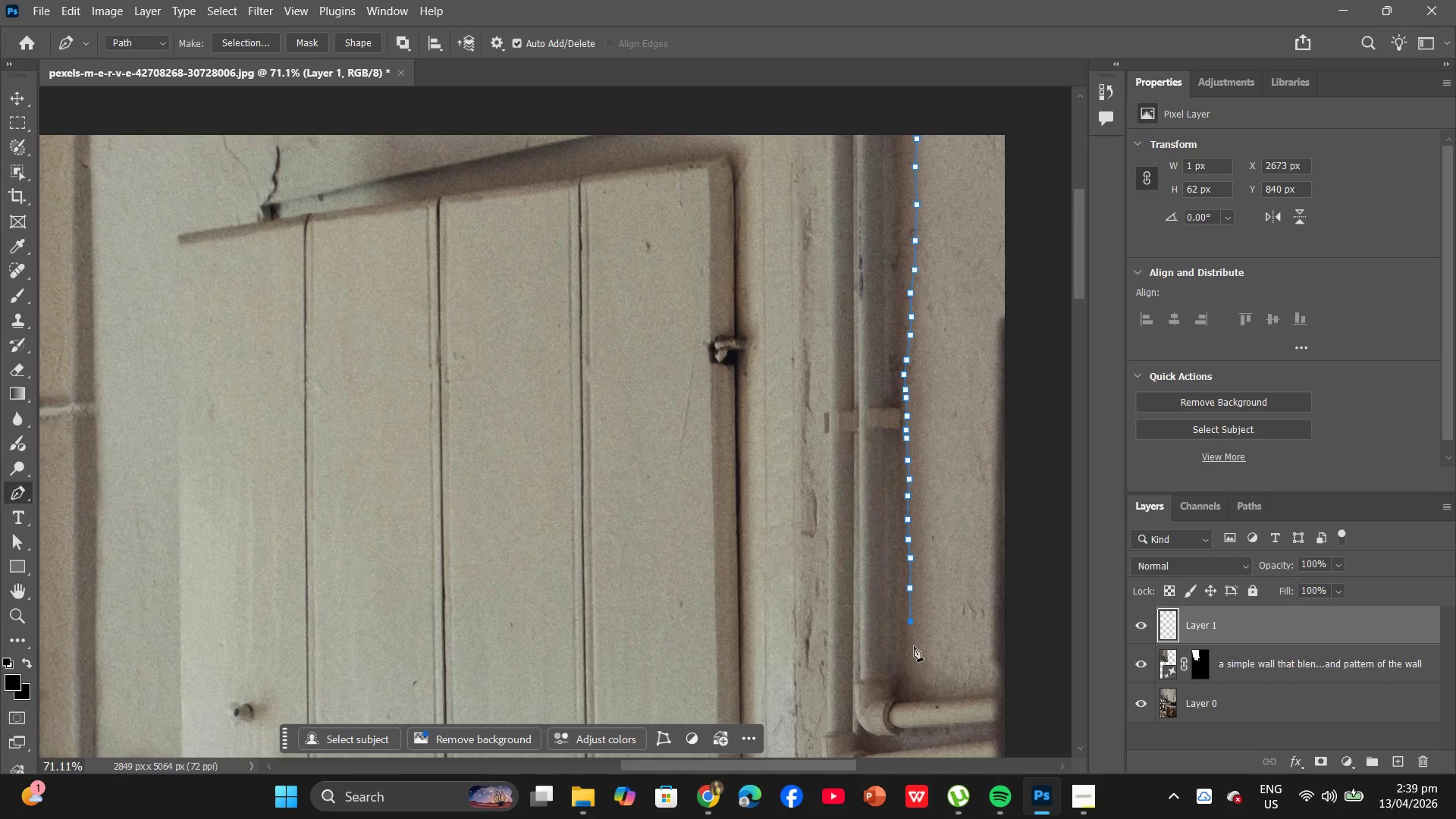 
left_click([912, 646])
 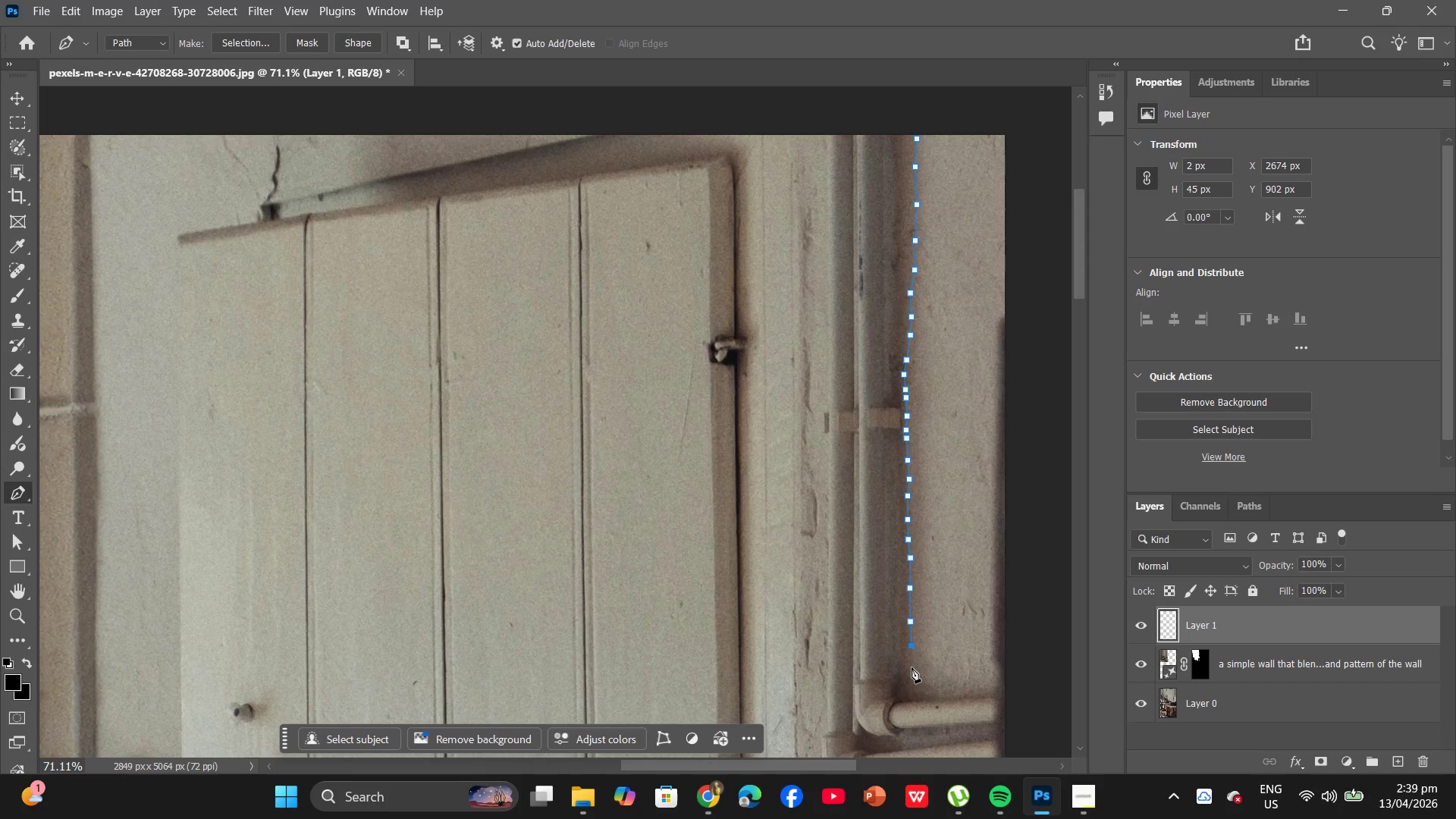 
left_click([911, 667])
 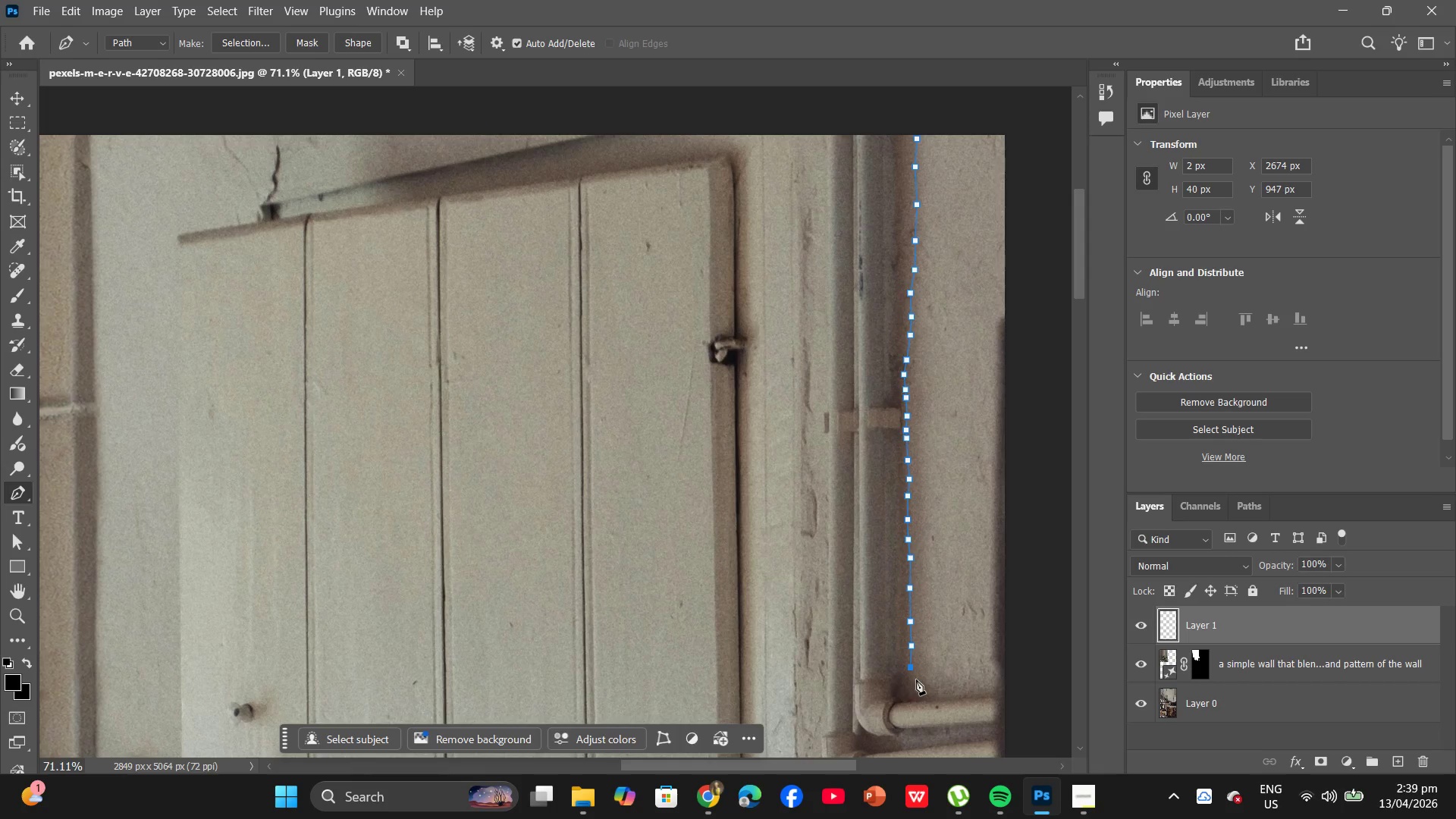 
left_click([916, 679])
 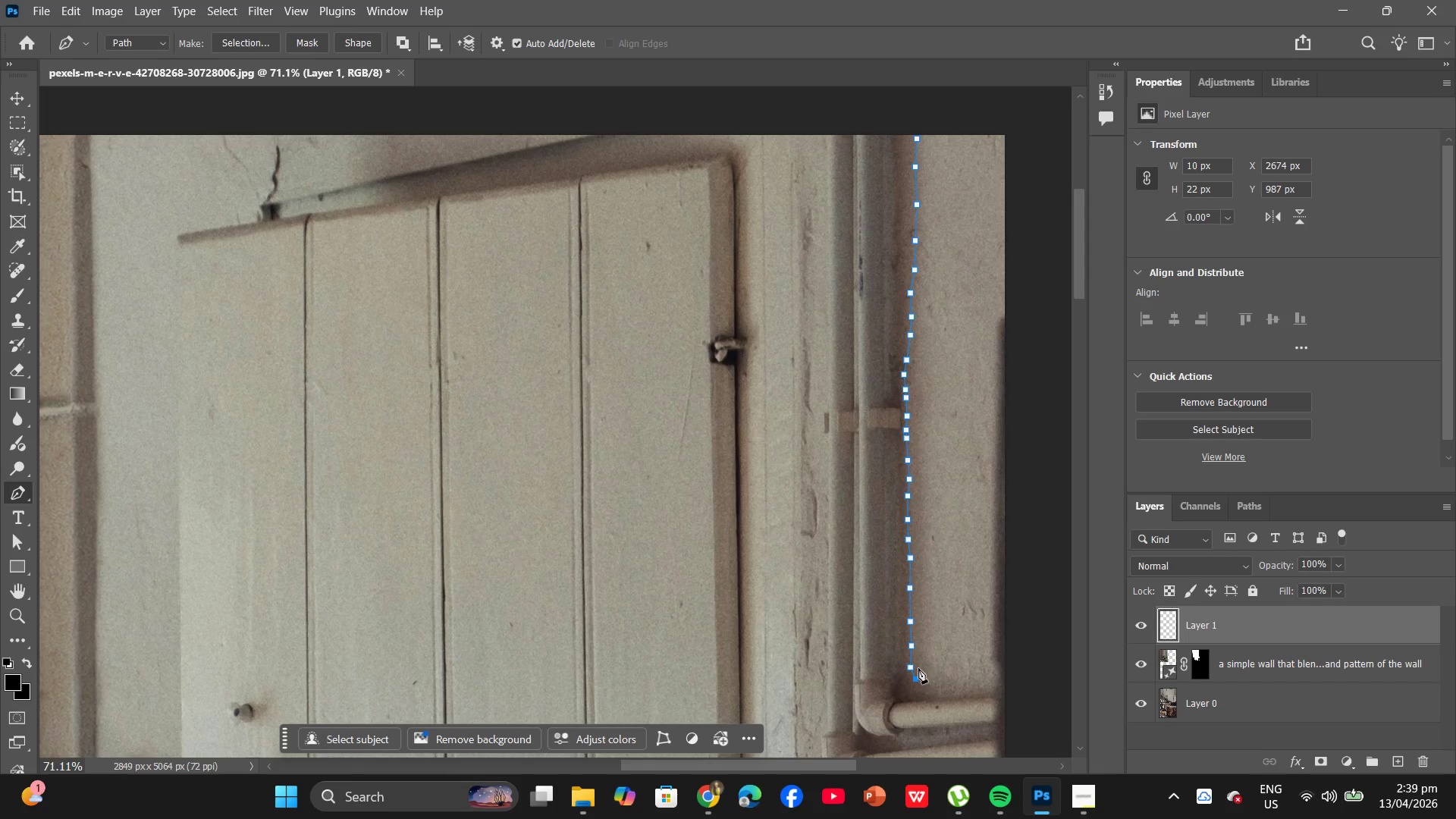 
hold_key(key=AltLeft, duration=0.77)
scroll: coordinate [988, 686], scroll_direction: up, amount: 3.0
 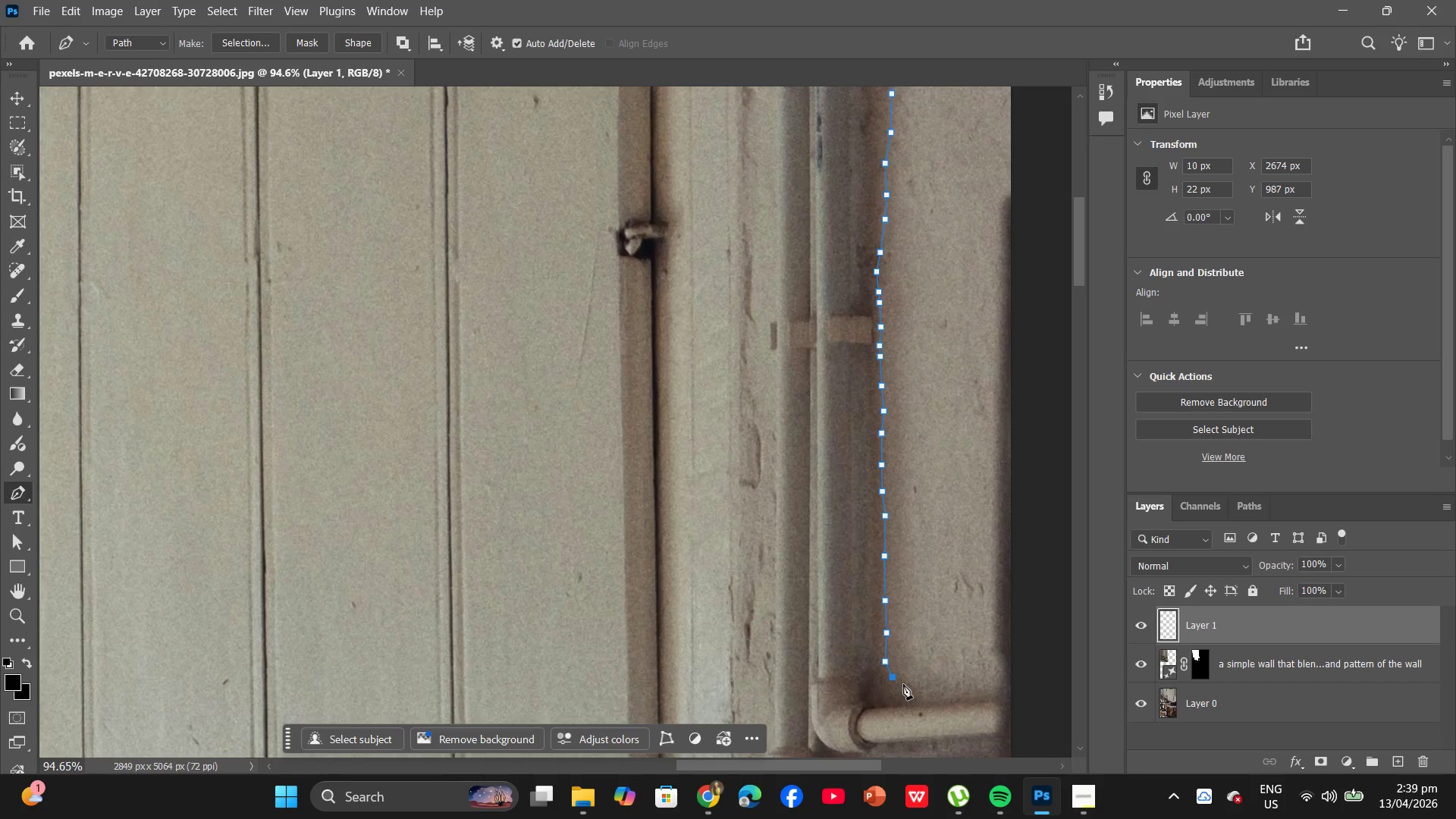 
left_click([906, 682])
 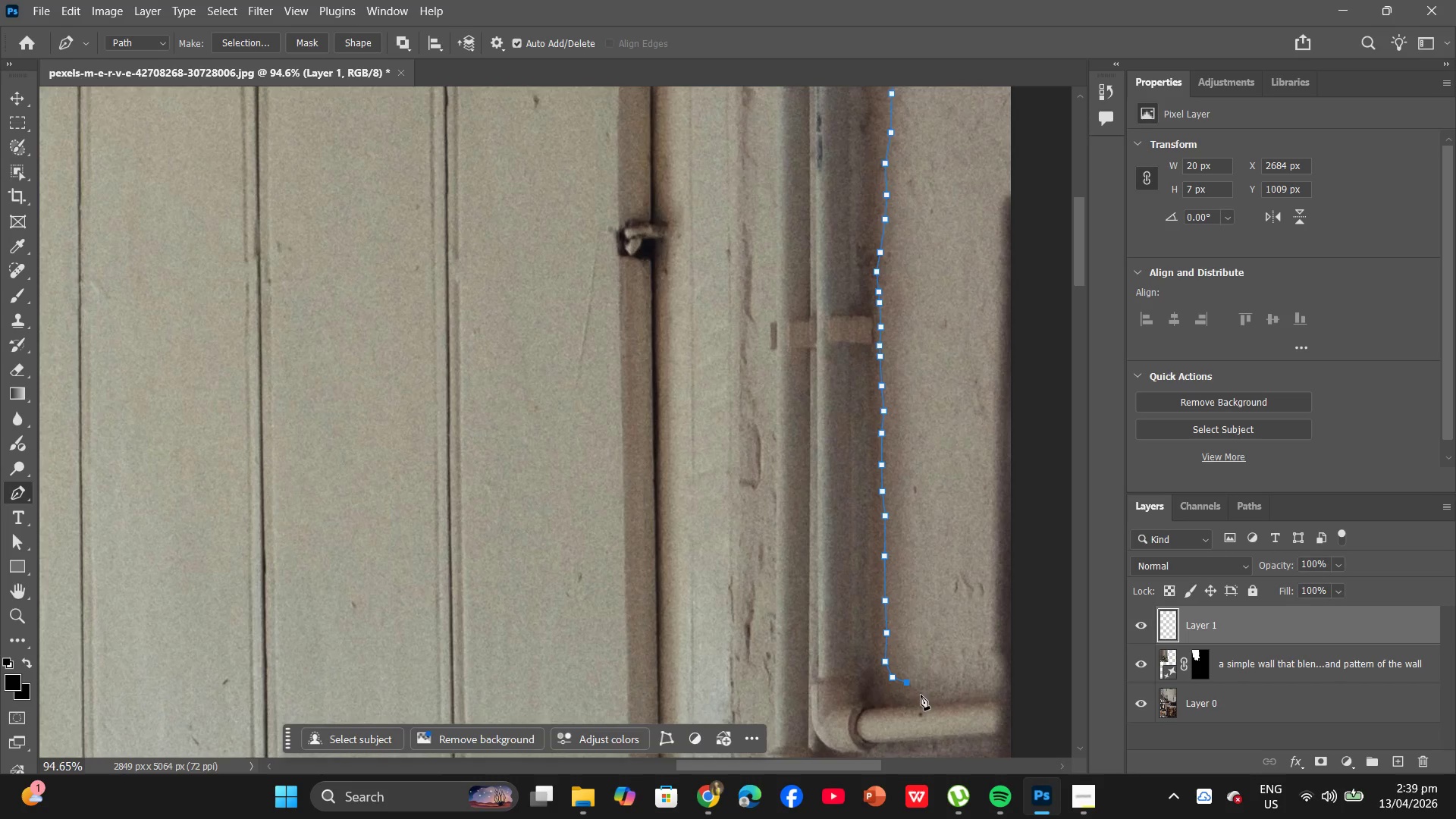 
left_click([918, 691])
 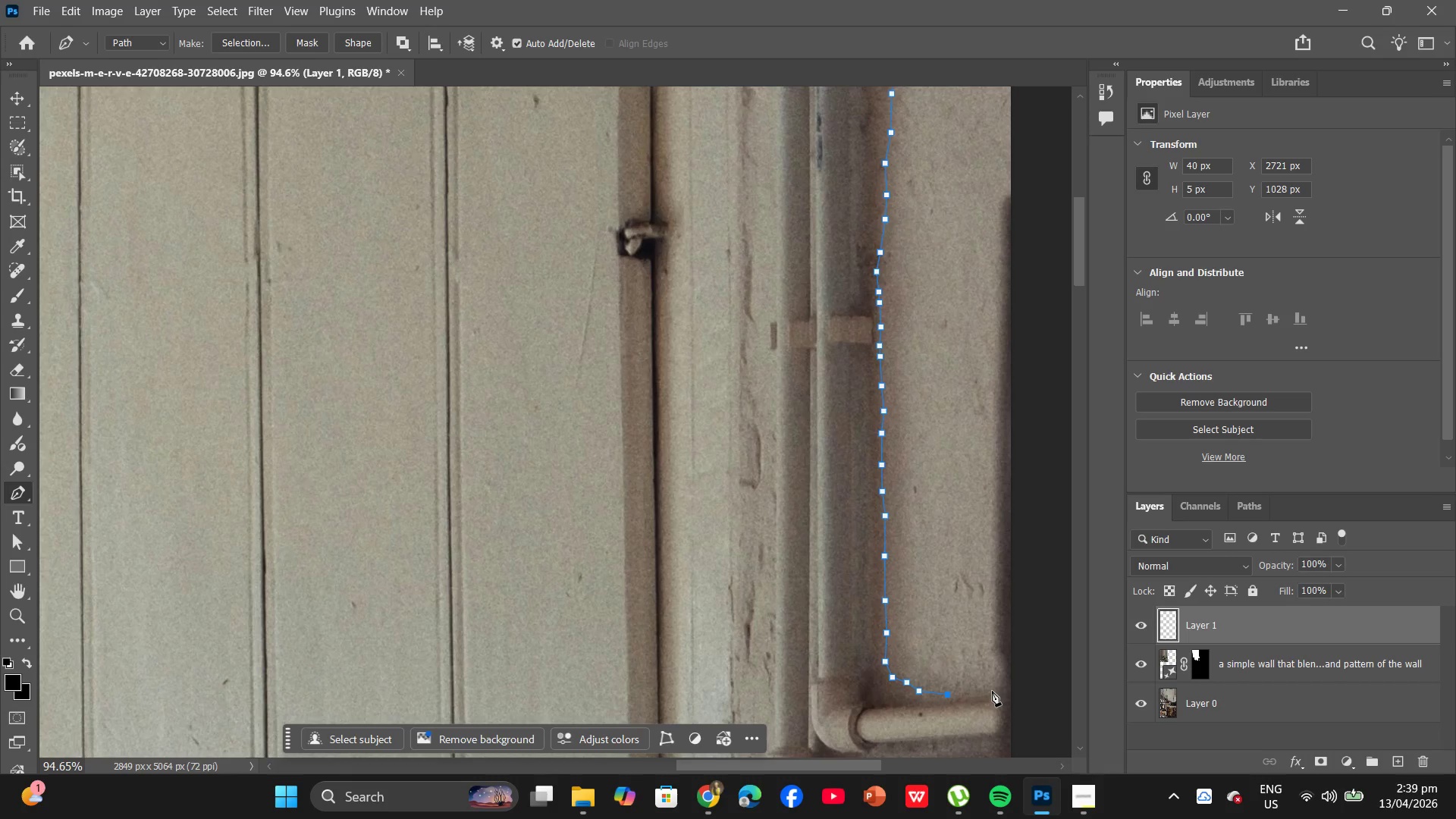 
left_click([990, 692])
 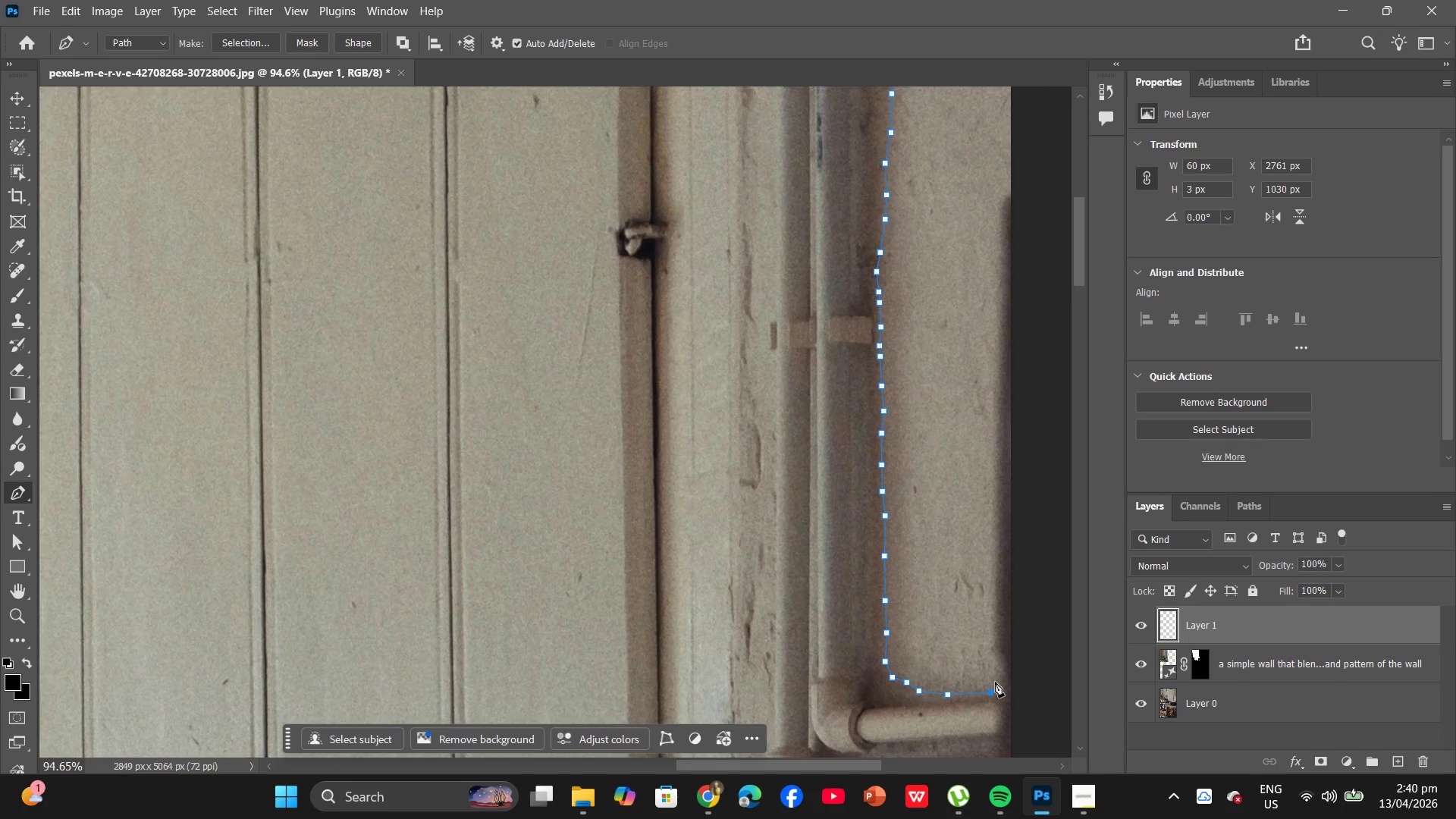 
left_click([994, 682])
 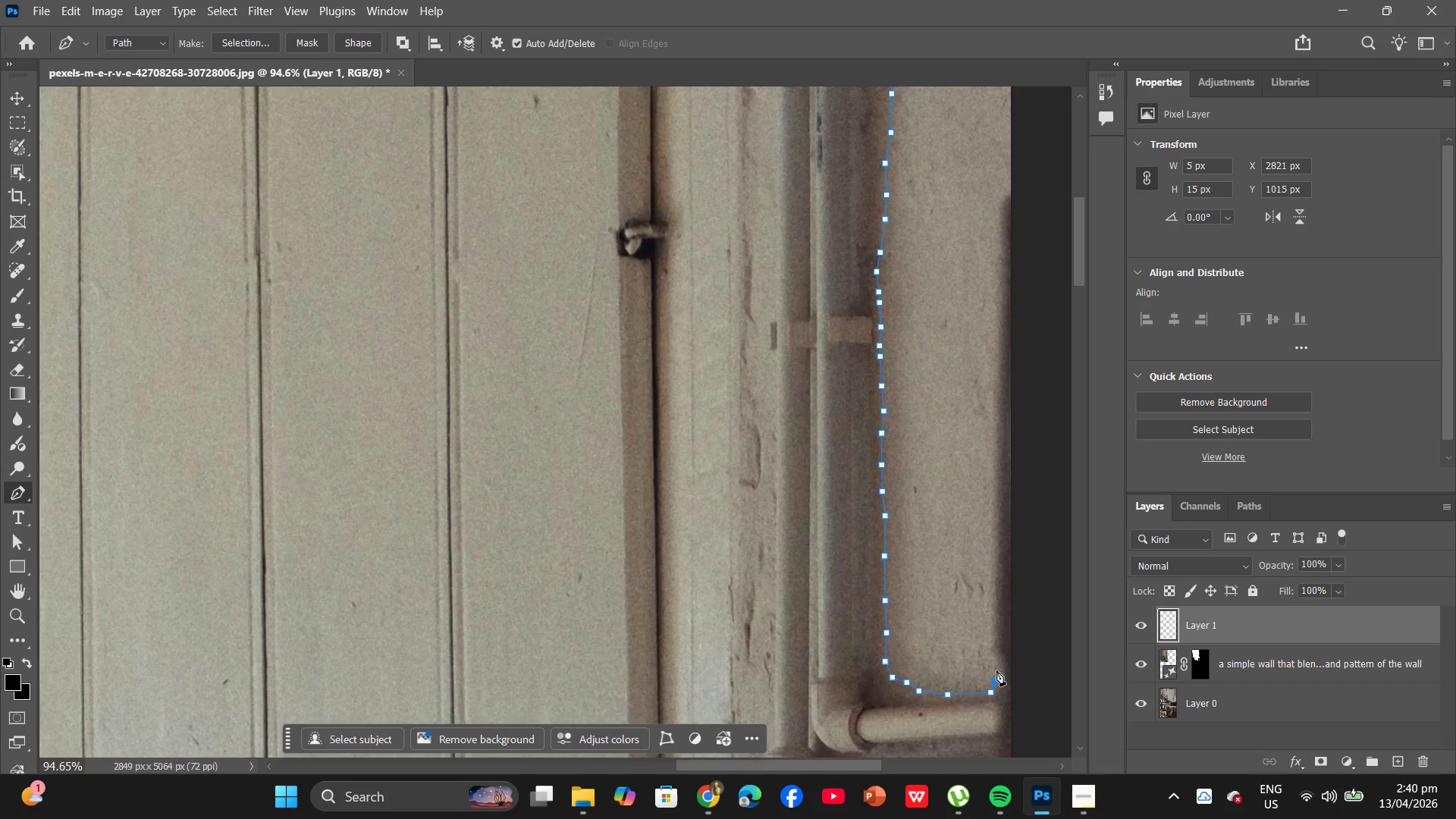 
left_click([996, 670])
 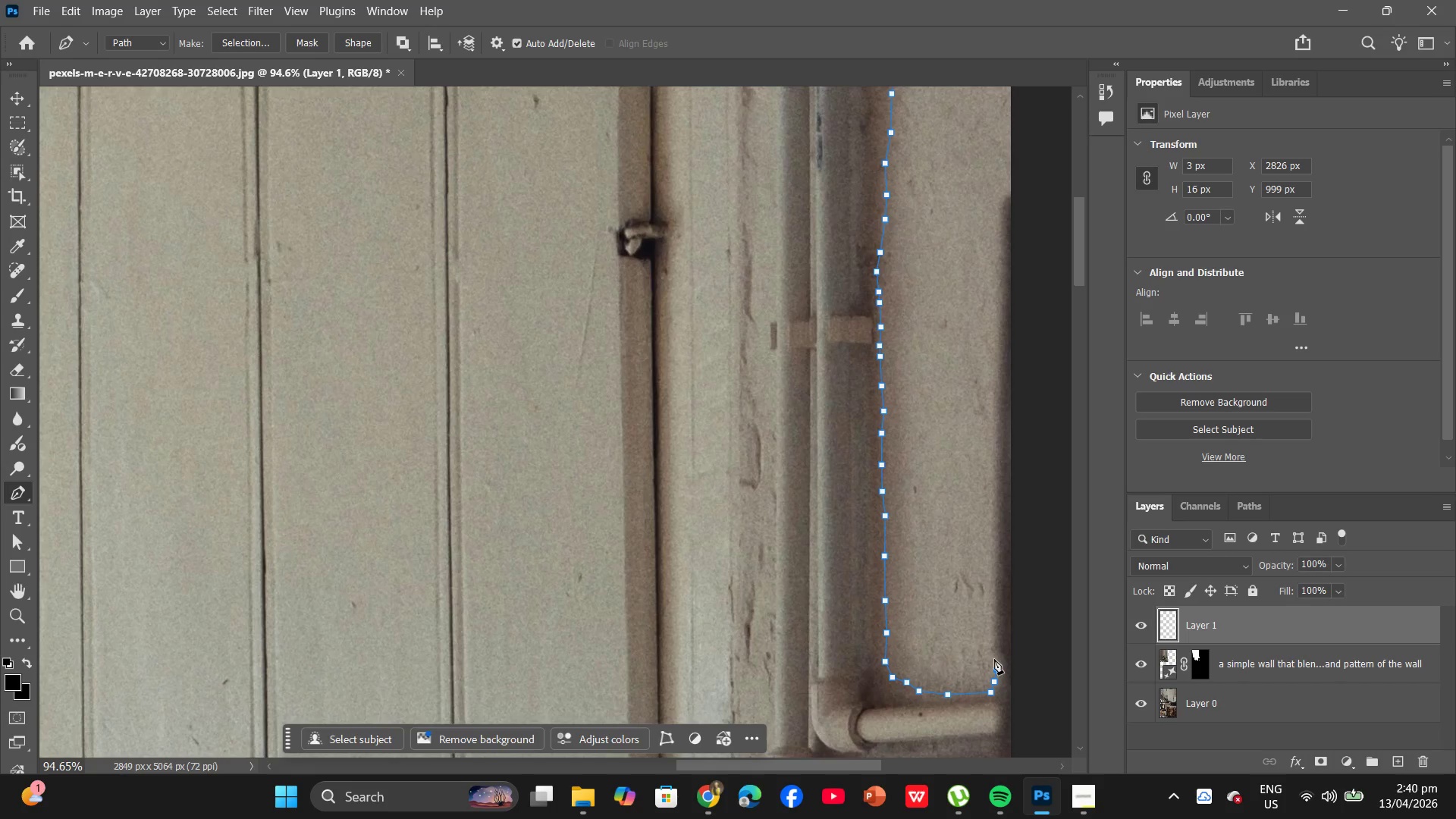 
left_click([994, 659])
 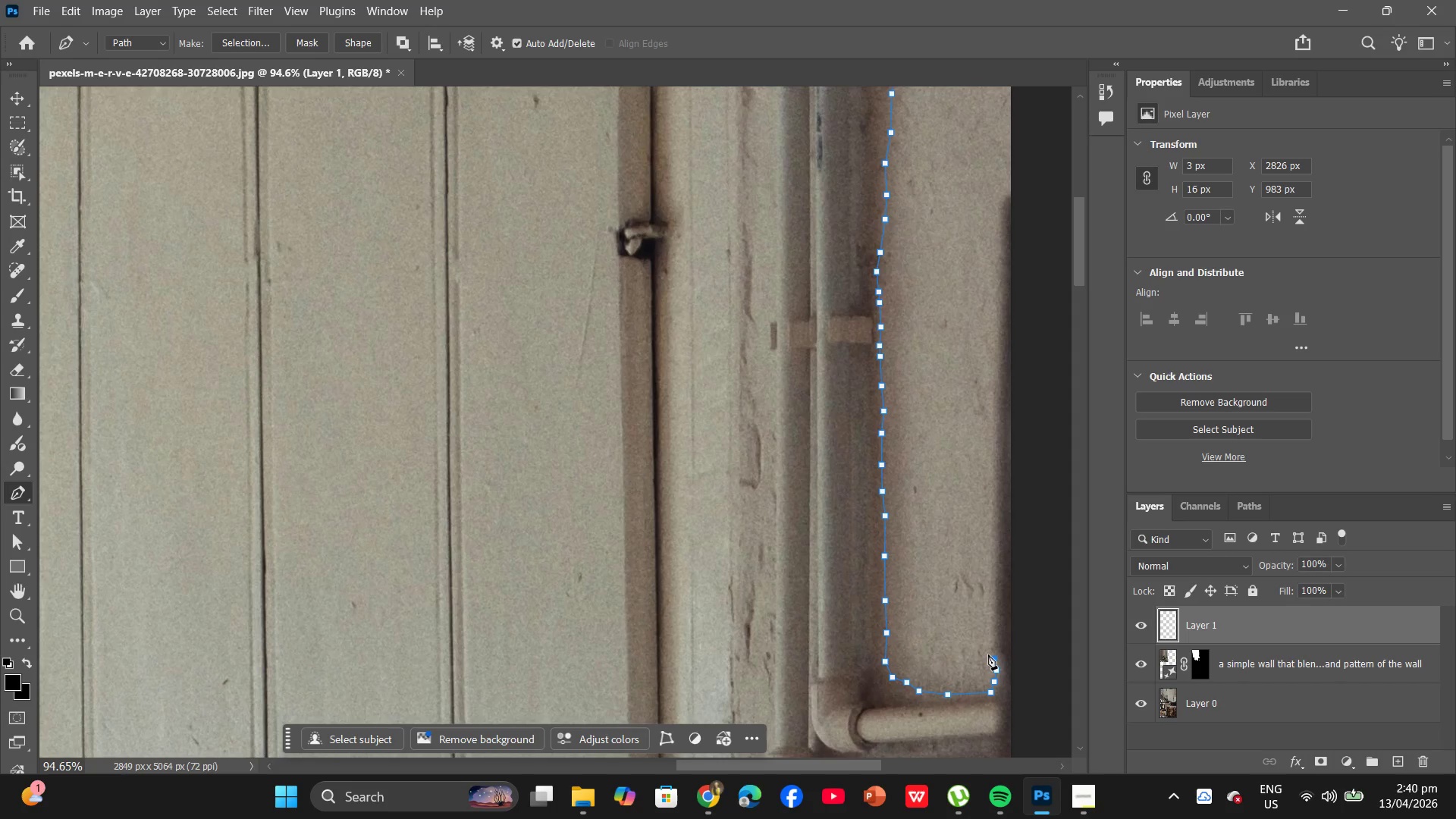 
left_click([988, 654])
 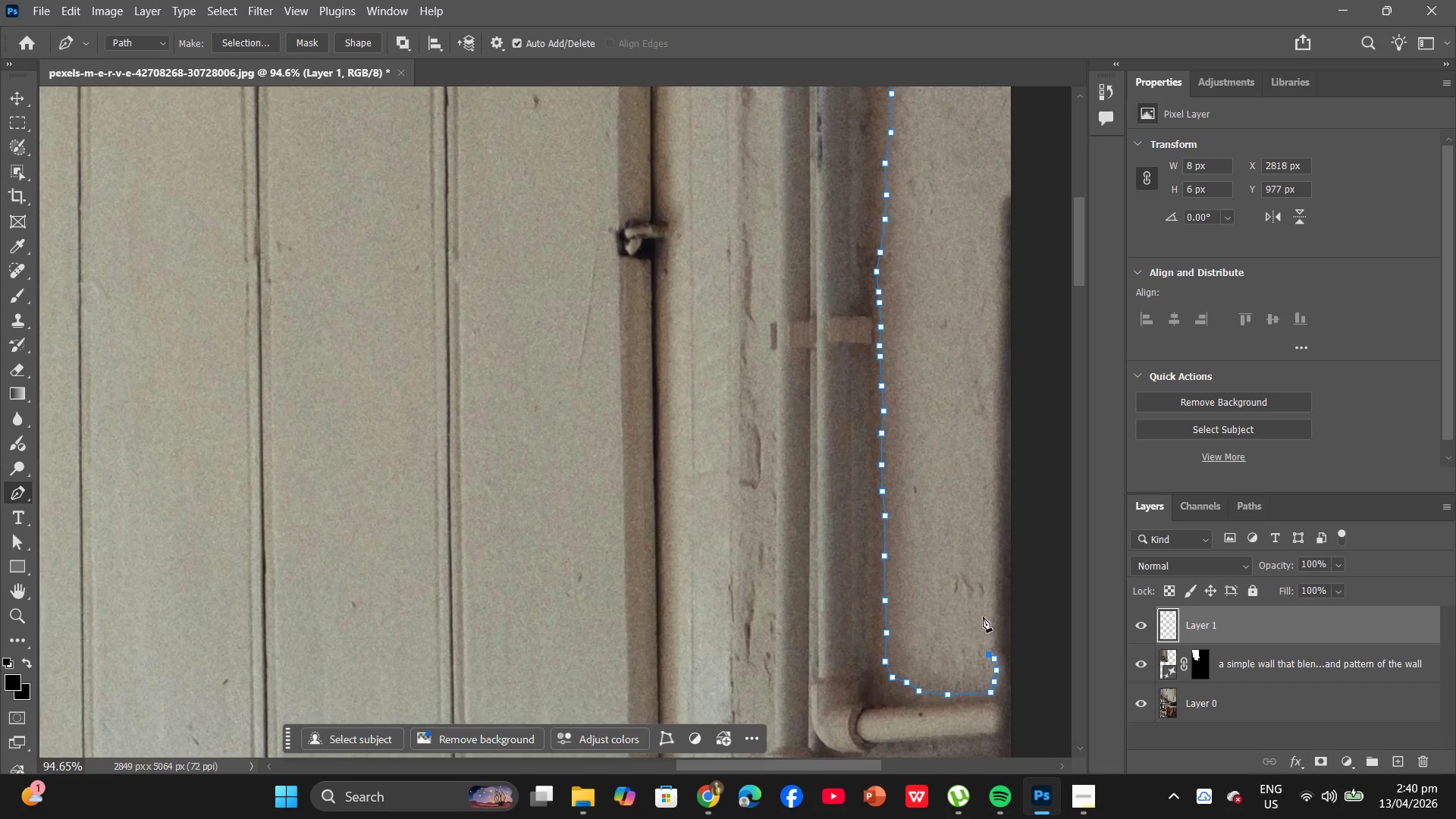 
hold_key(key=AltLeft, duration=1.52)
scroll: coordinate [1006, 577], scroll_direction: up, amount: 3.0
 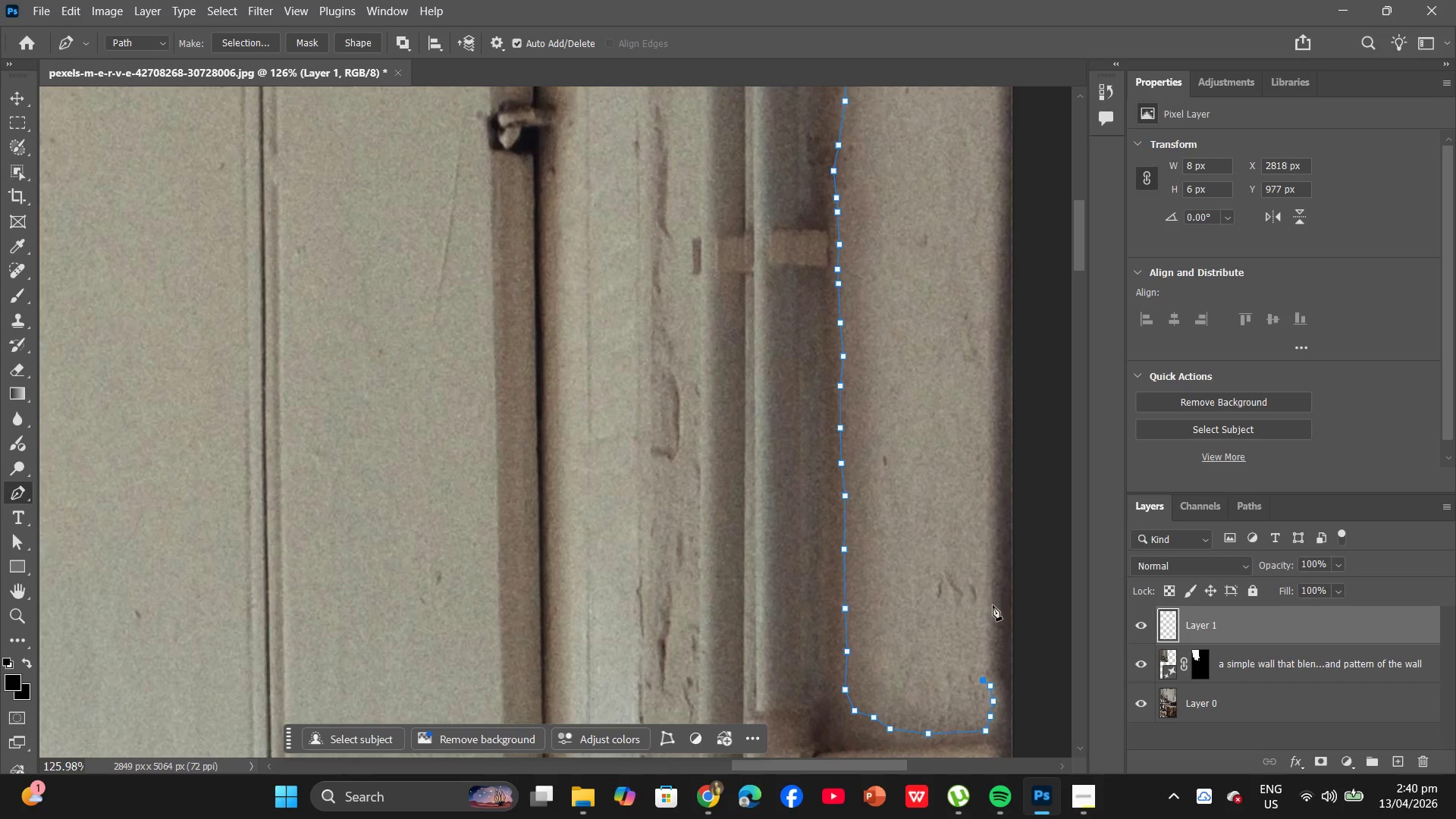 
hold_key(key=AltLeft, duration=0.34)
 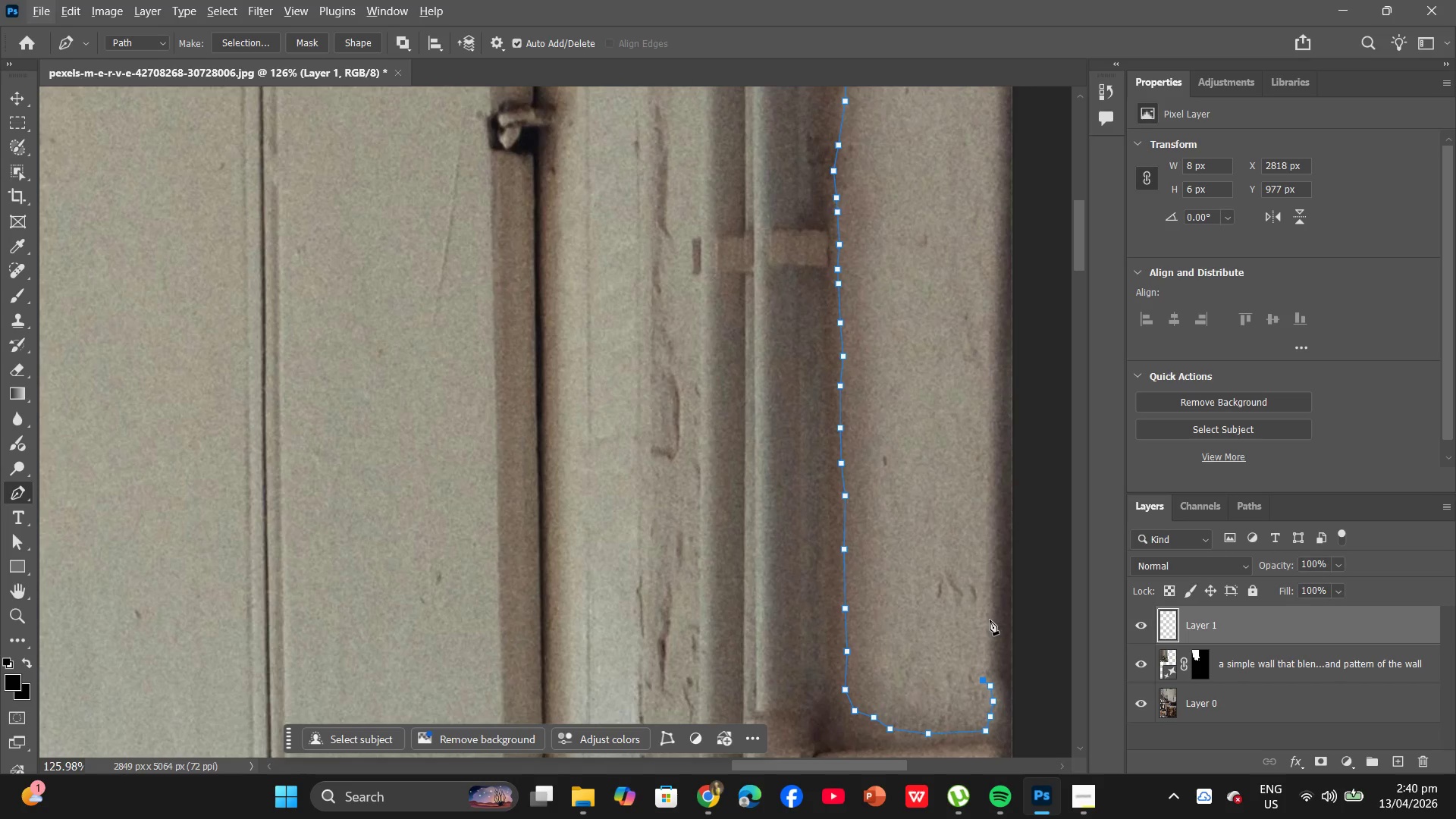 
left_click([990, 620])
 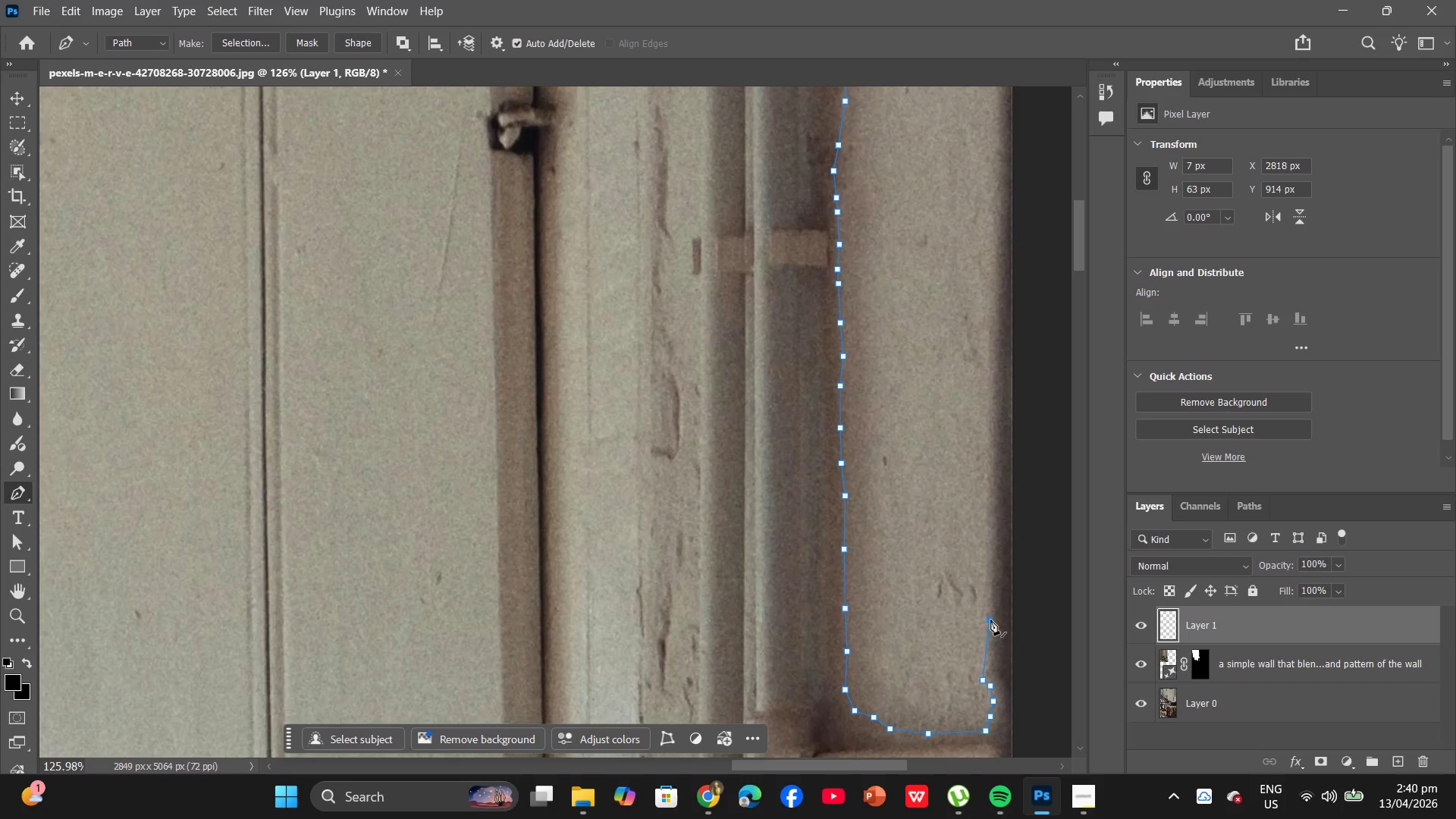 
hold_key(key=AltLeft, duration=0.38)
 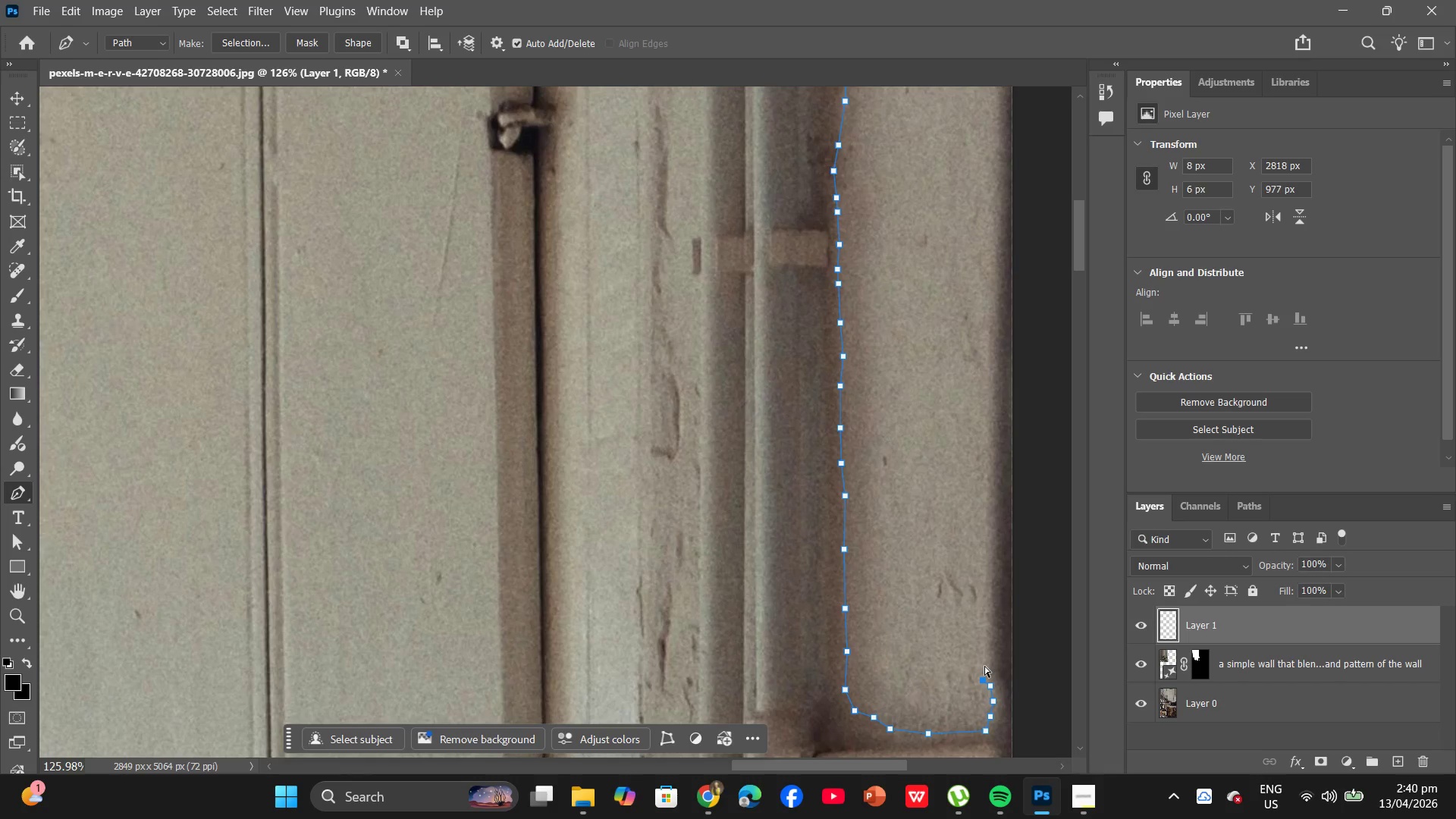 
key(Control+Z)
 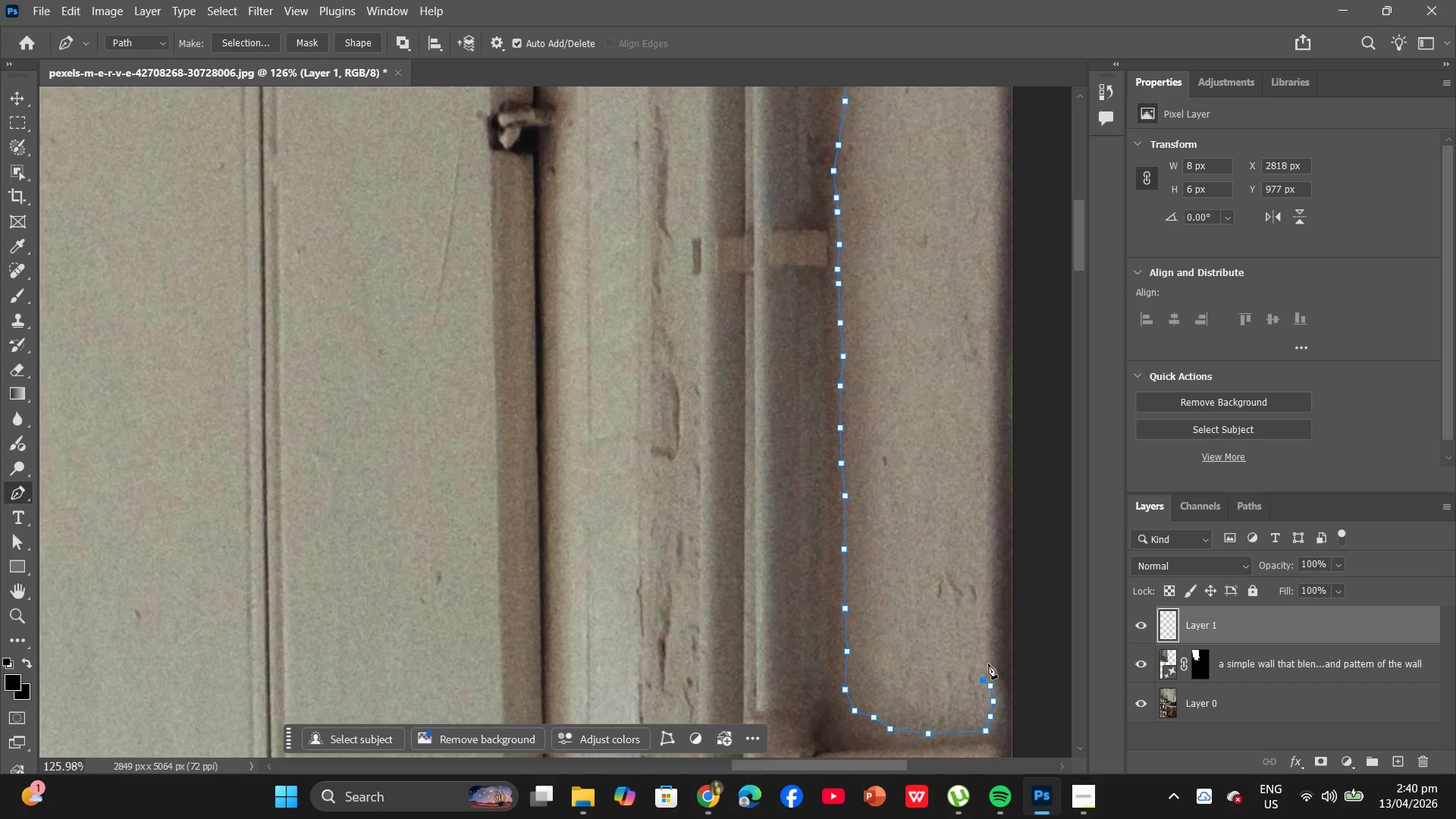 
left_click([989, 663])
 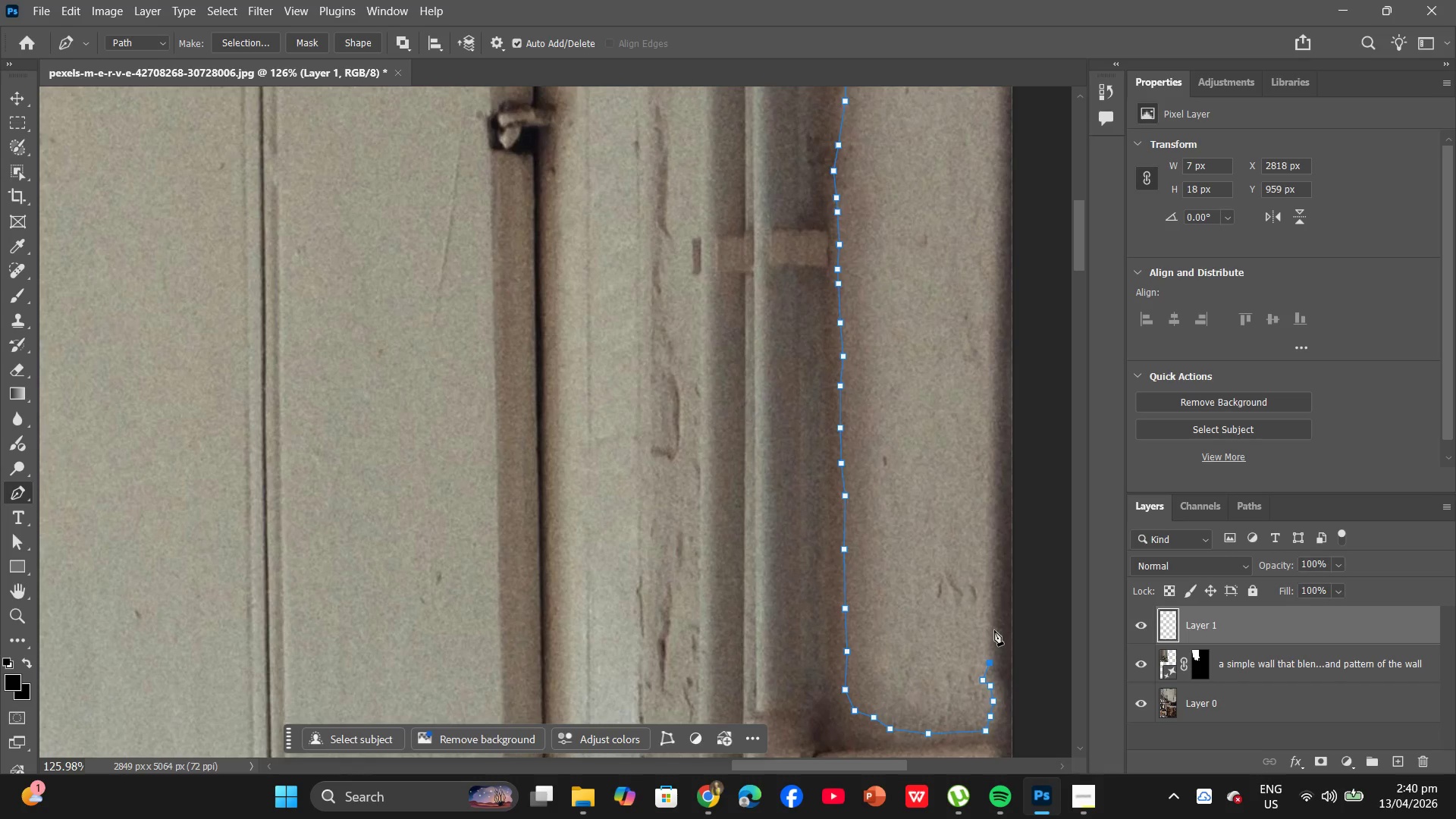 
wait(5.72)
 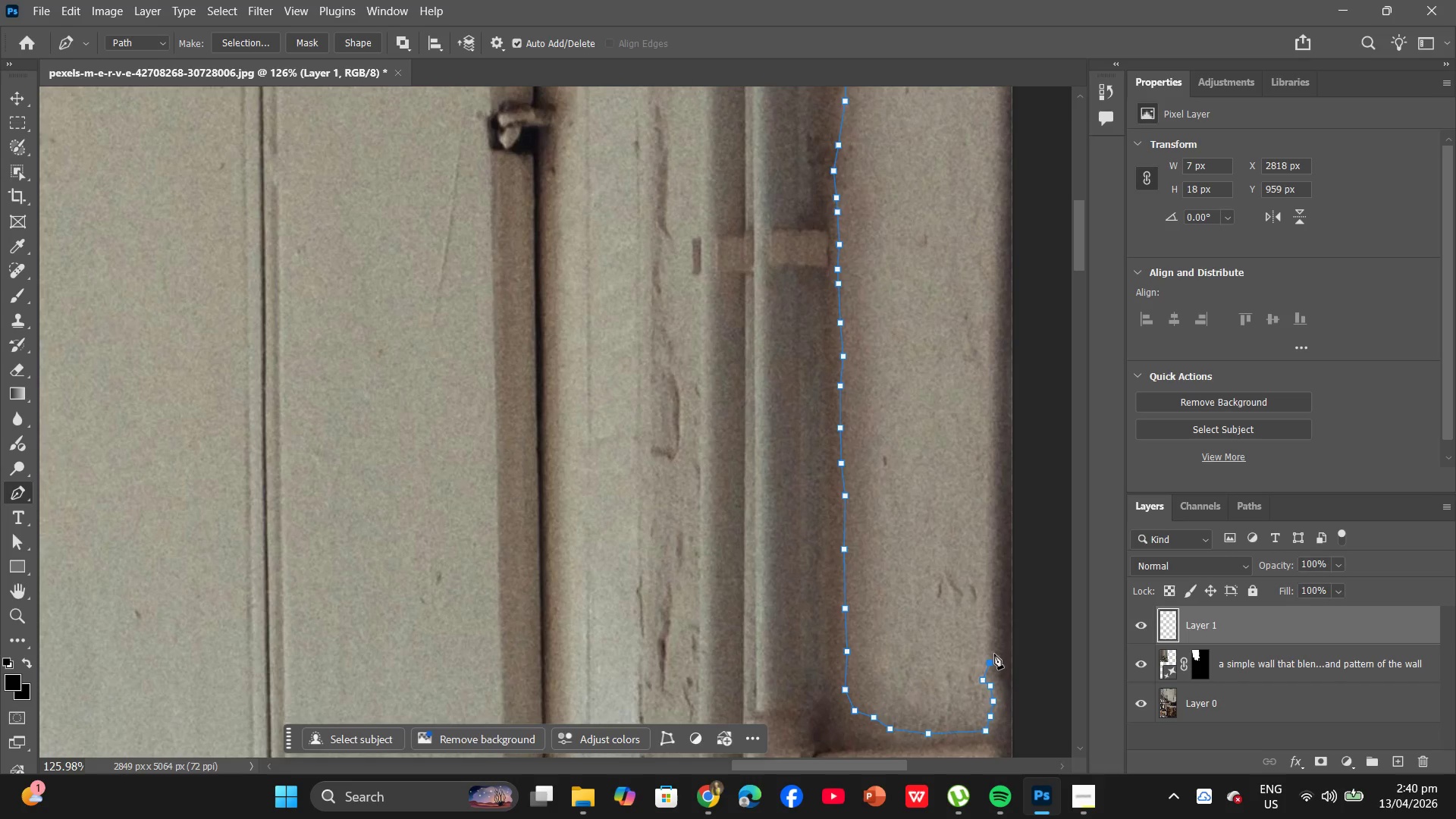 
left_click([988, 604])
 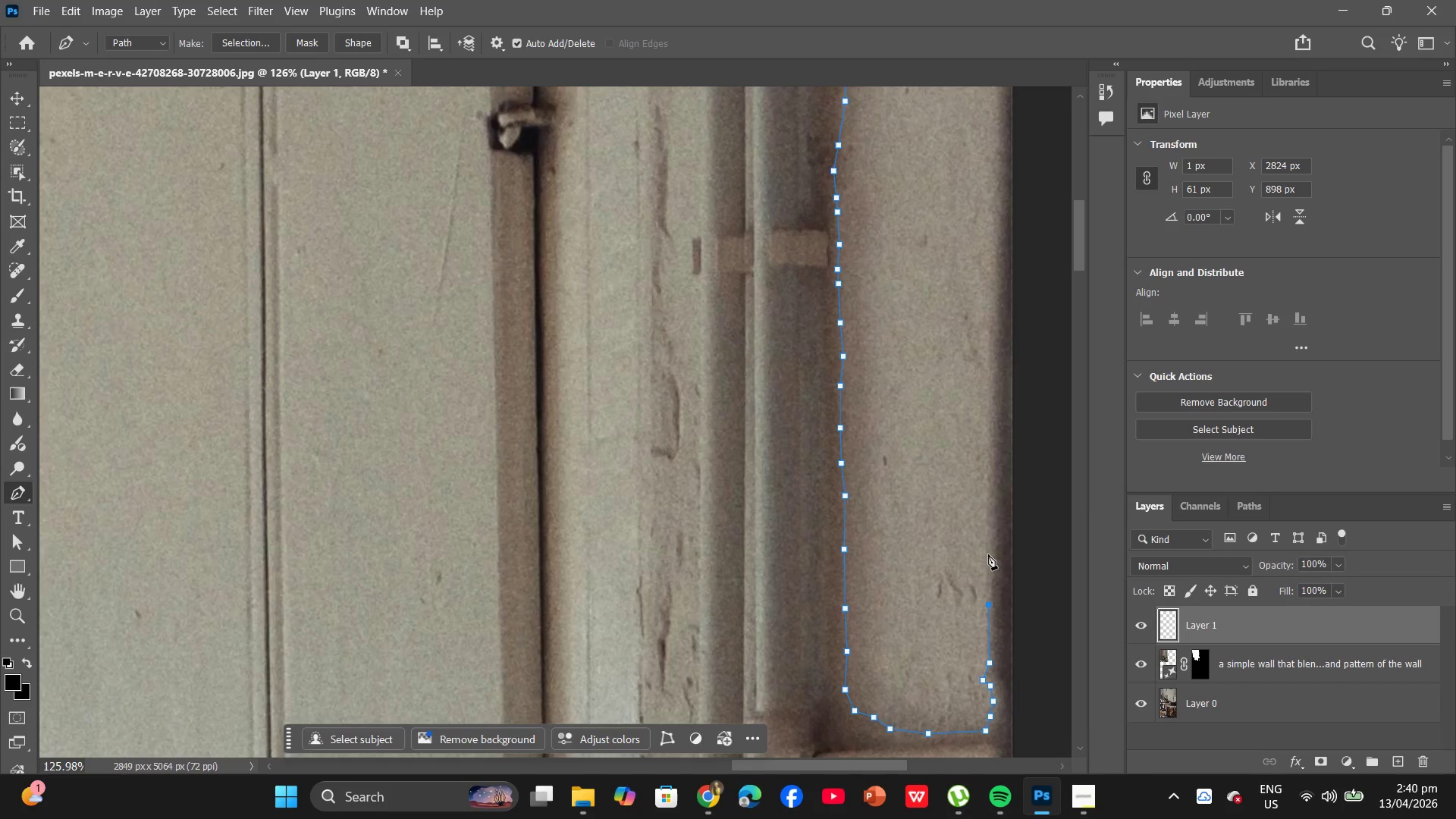 
left_click([990, 552])
 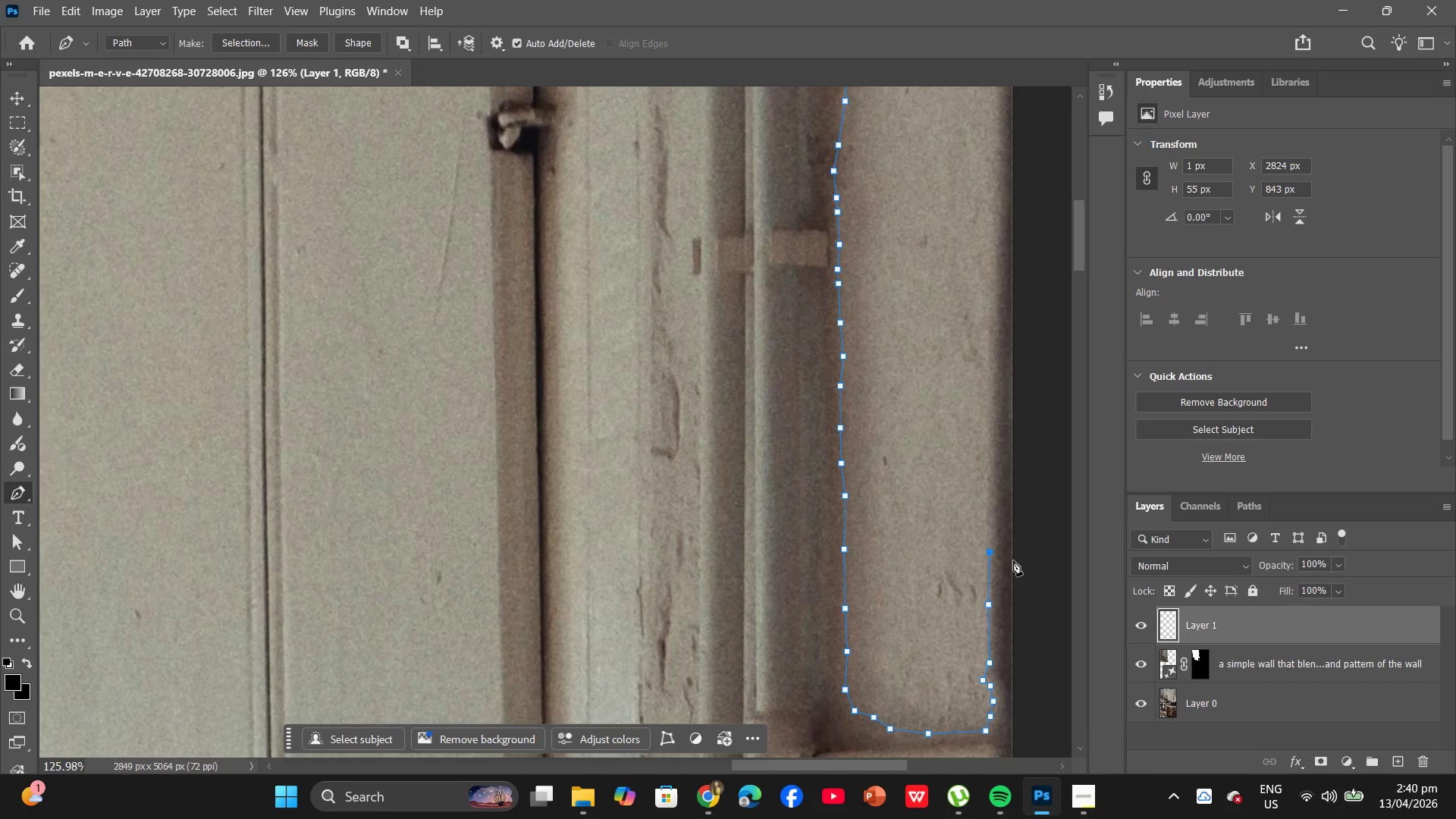 
scroll: coordinate [1017, 539], scroll_direction: up, amount: 3.0
 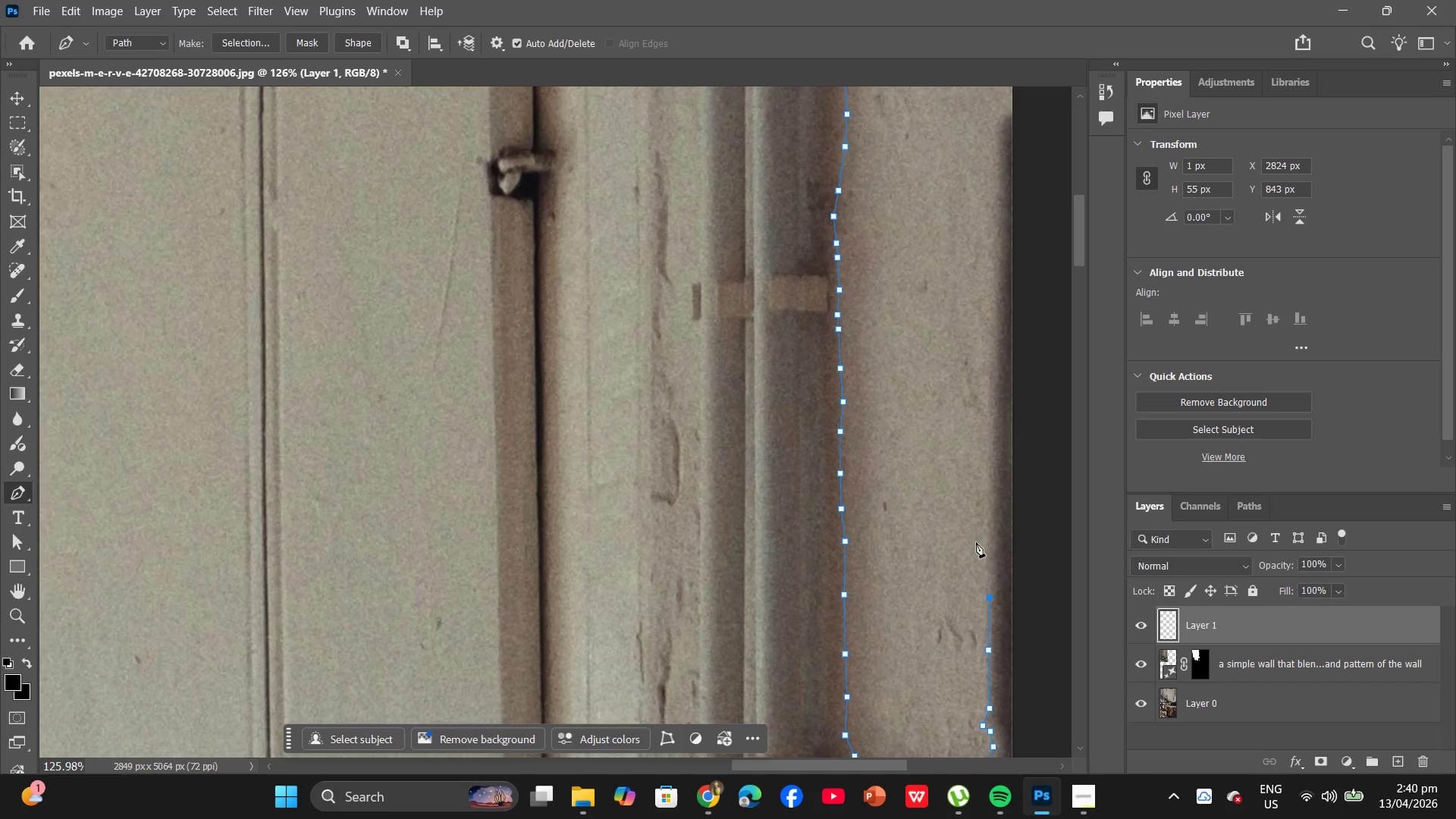 
wait(14.17)
 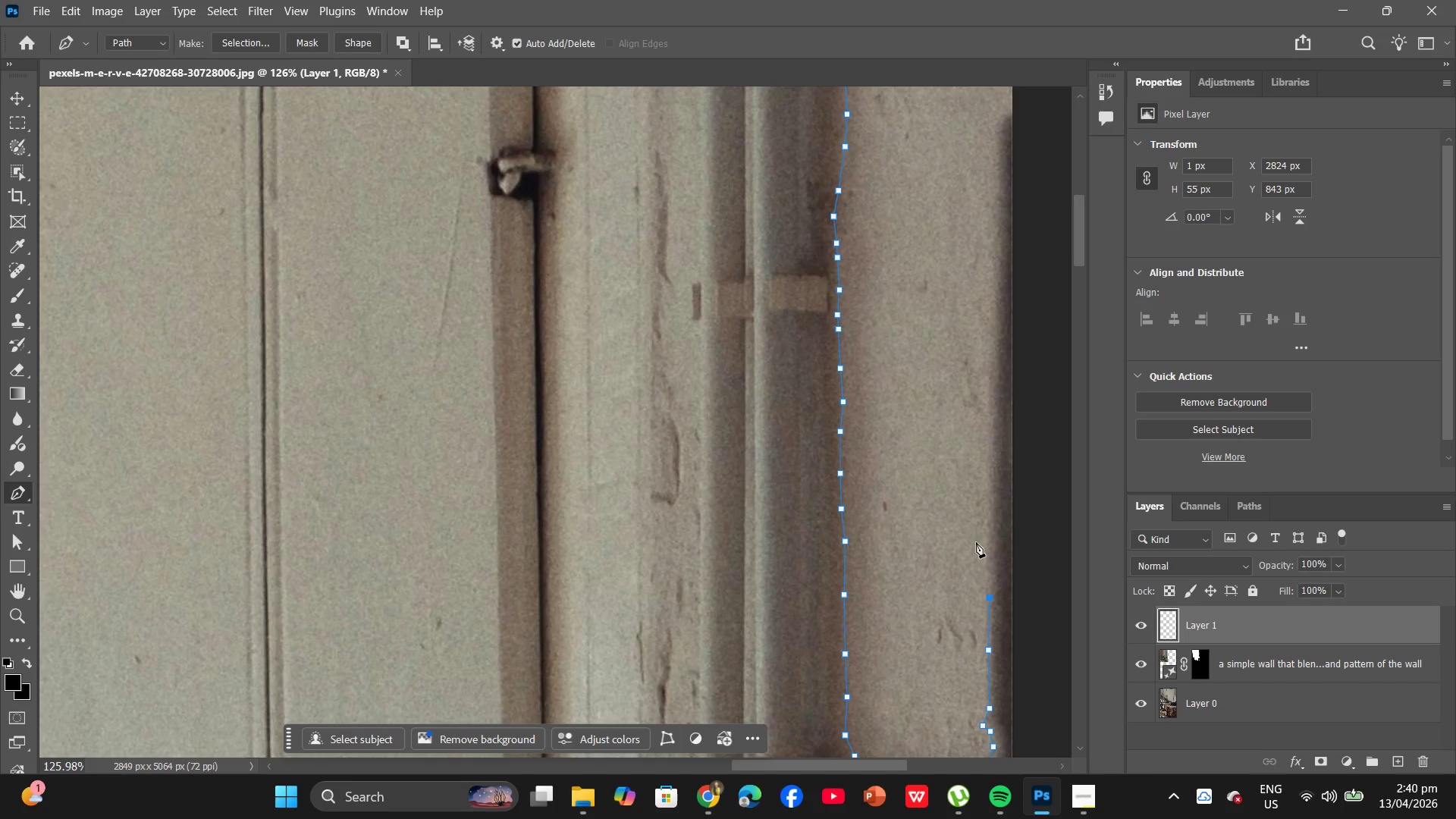 
left_click([989, 483])
 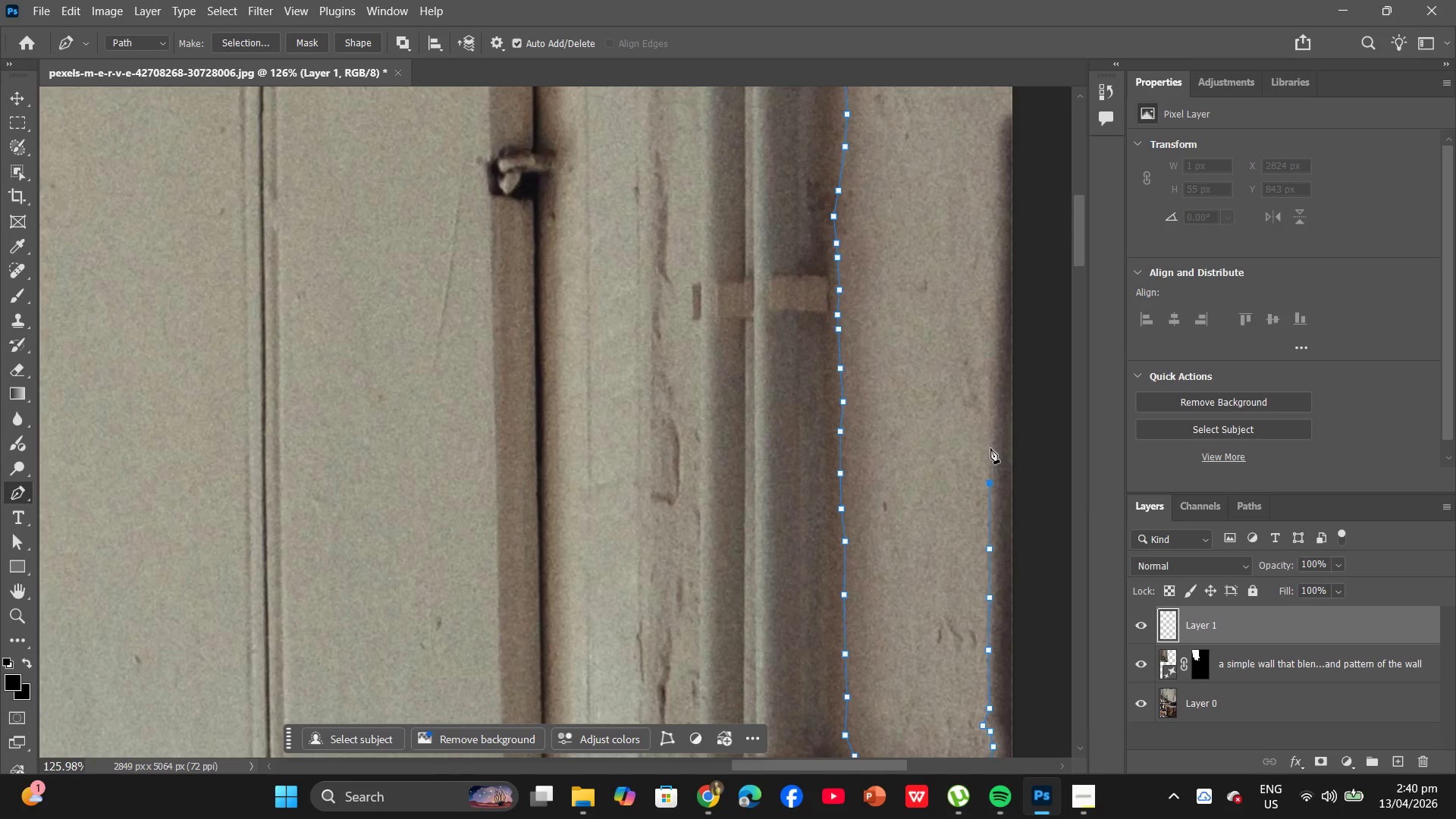 
left_click([990, 448])
 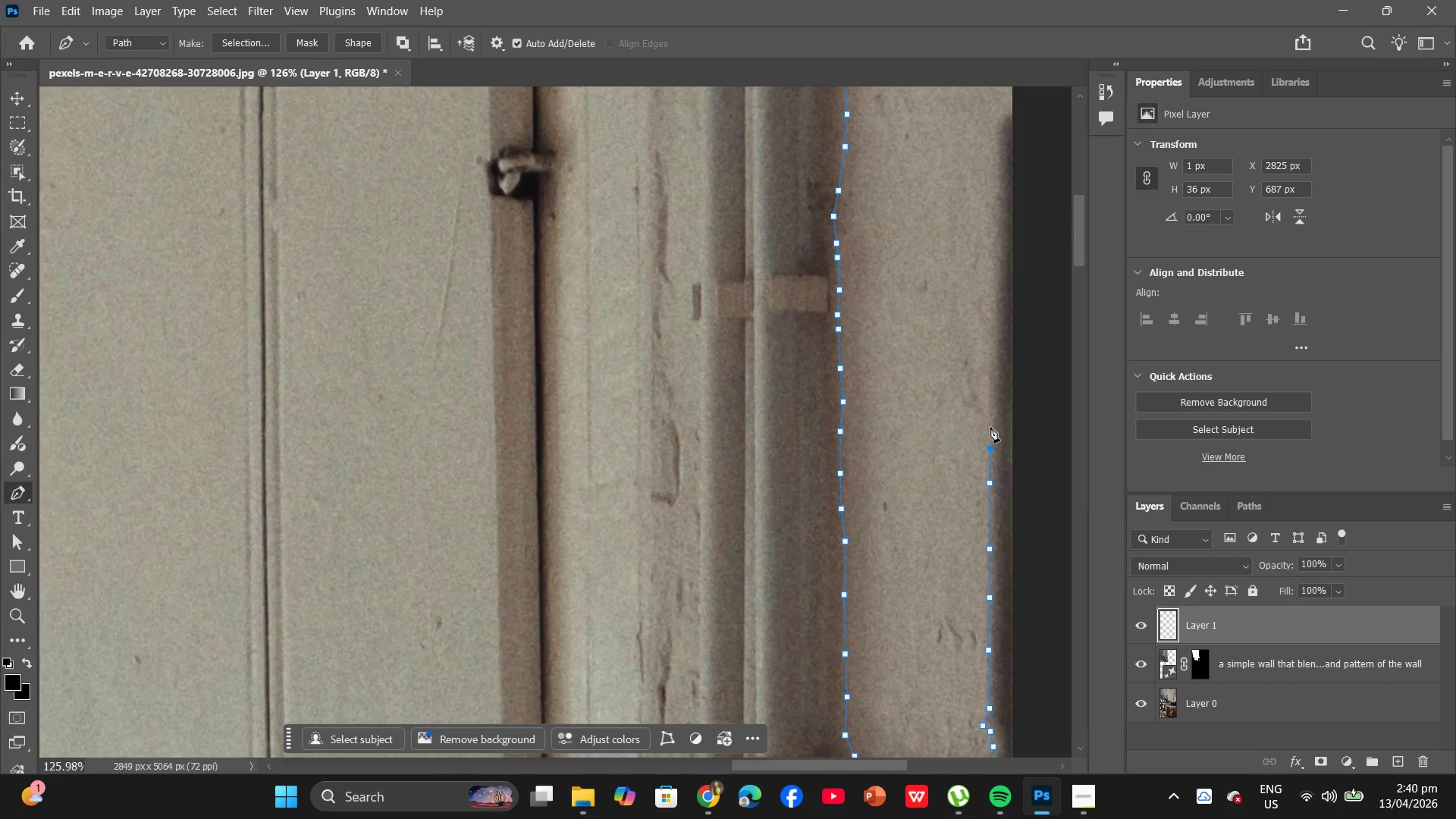 
left_click([990, 427])
 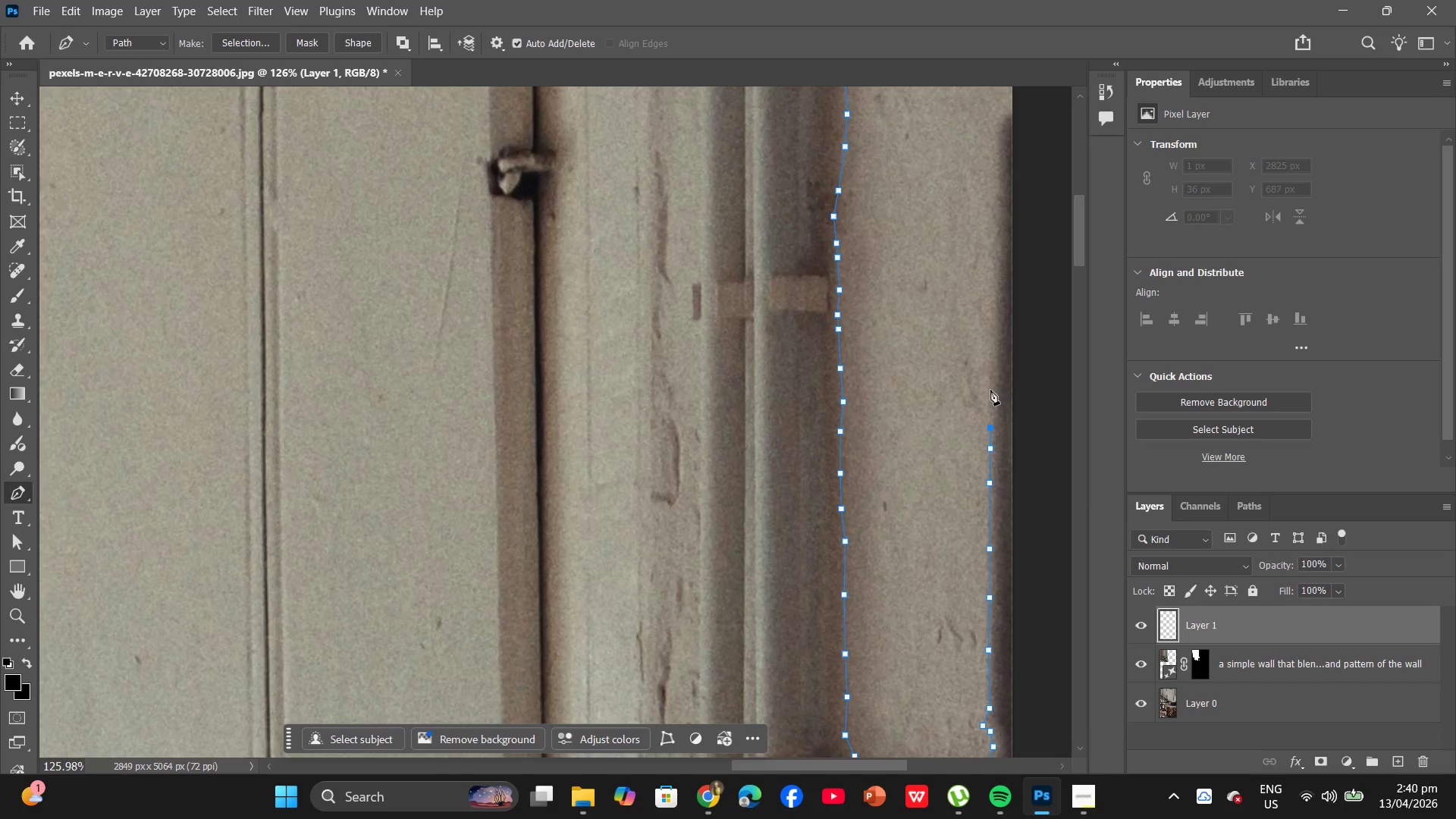 
left_click([990, 390])
 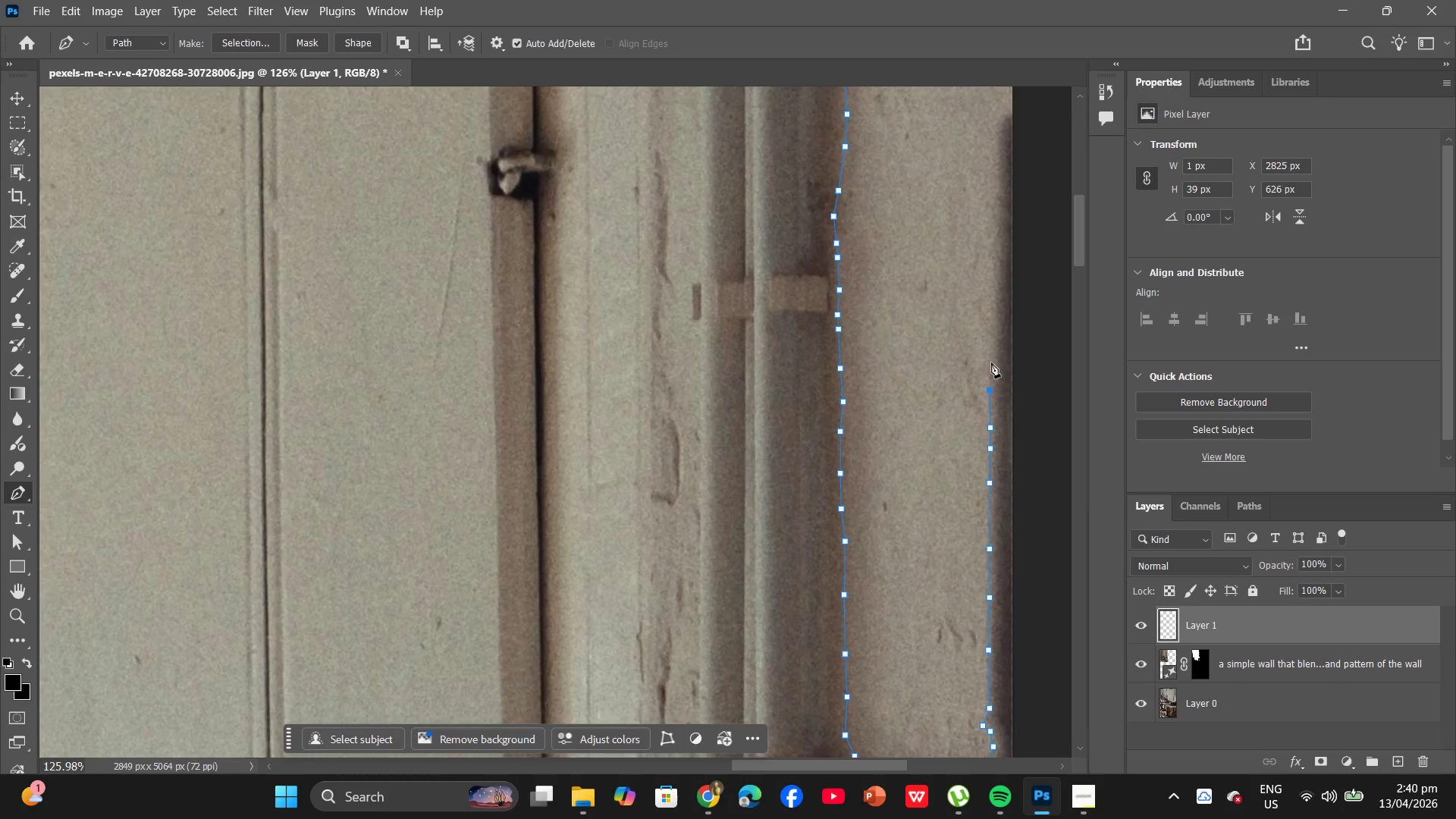 
left_click([991, 362])
 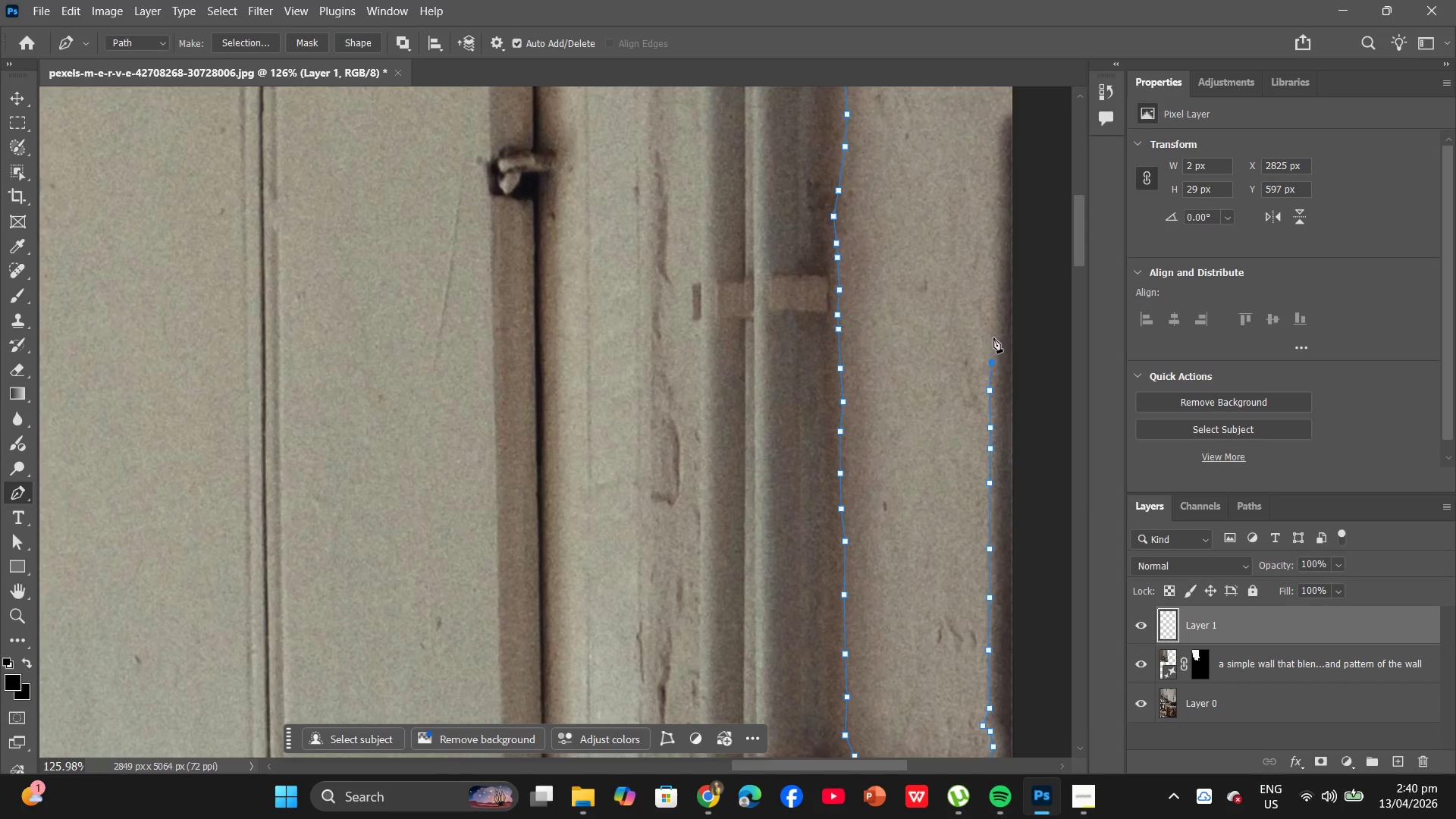 
left_click([994, 335])
 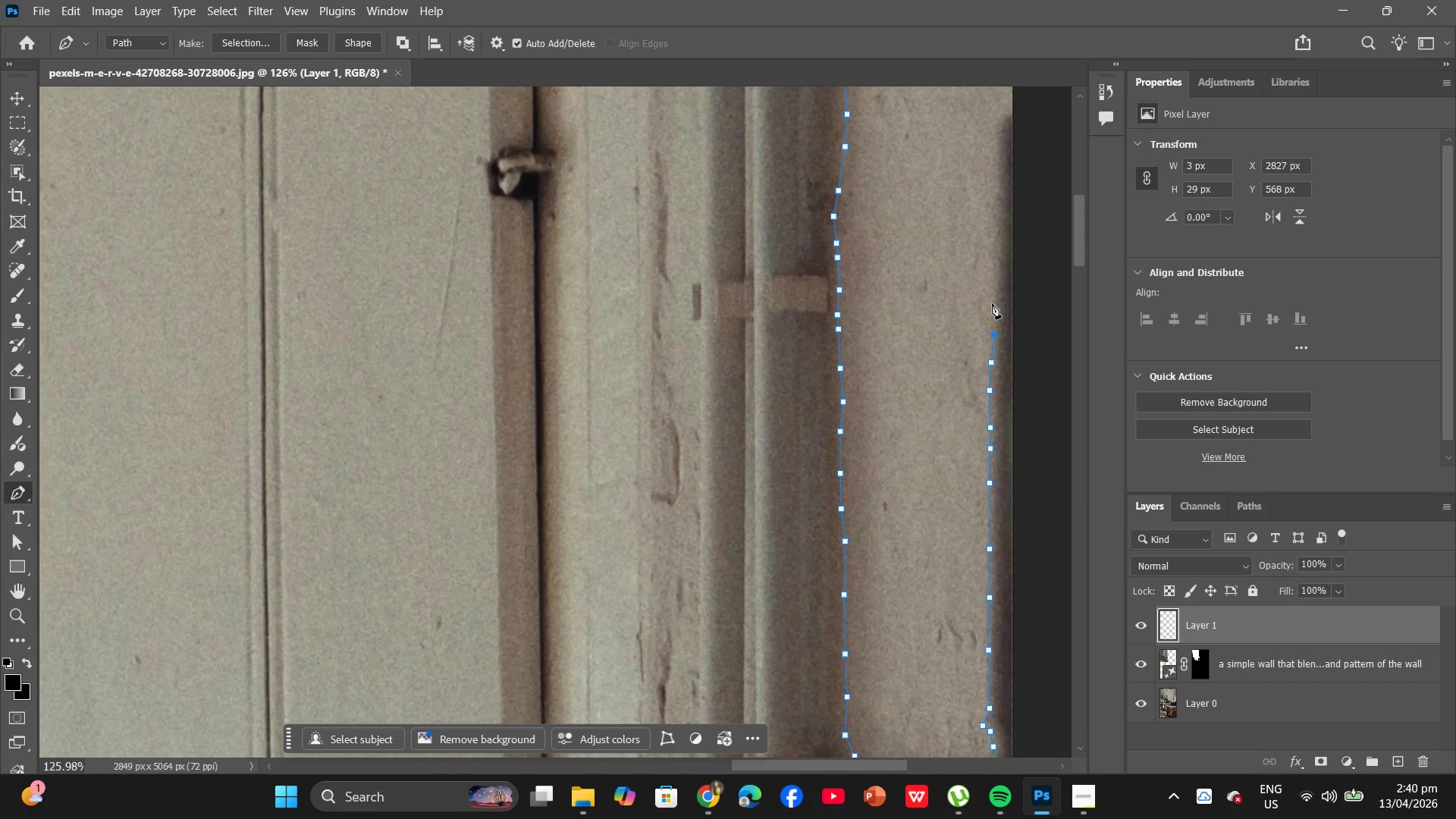 
left_click([996, 300])
 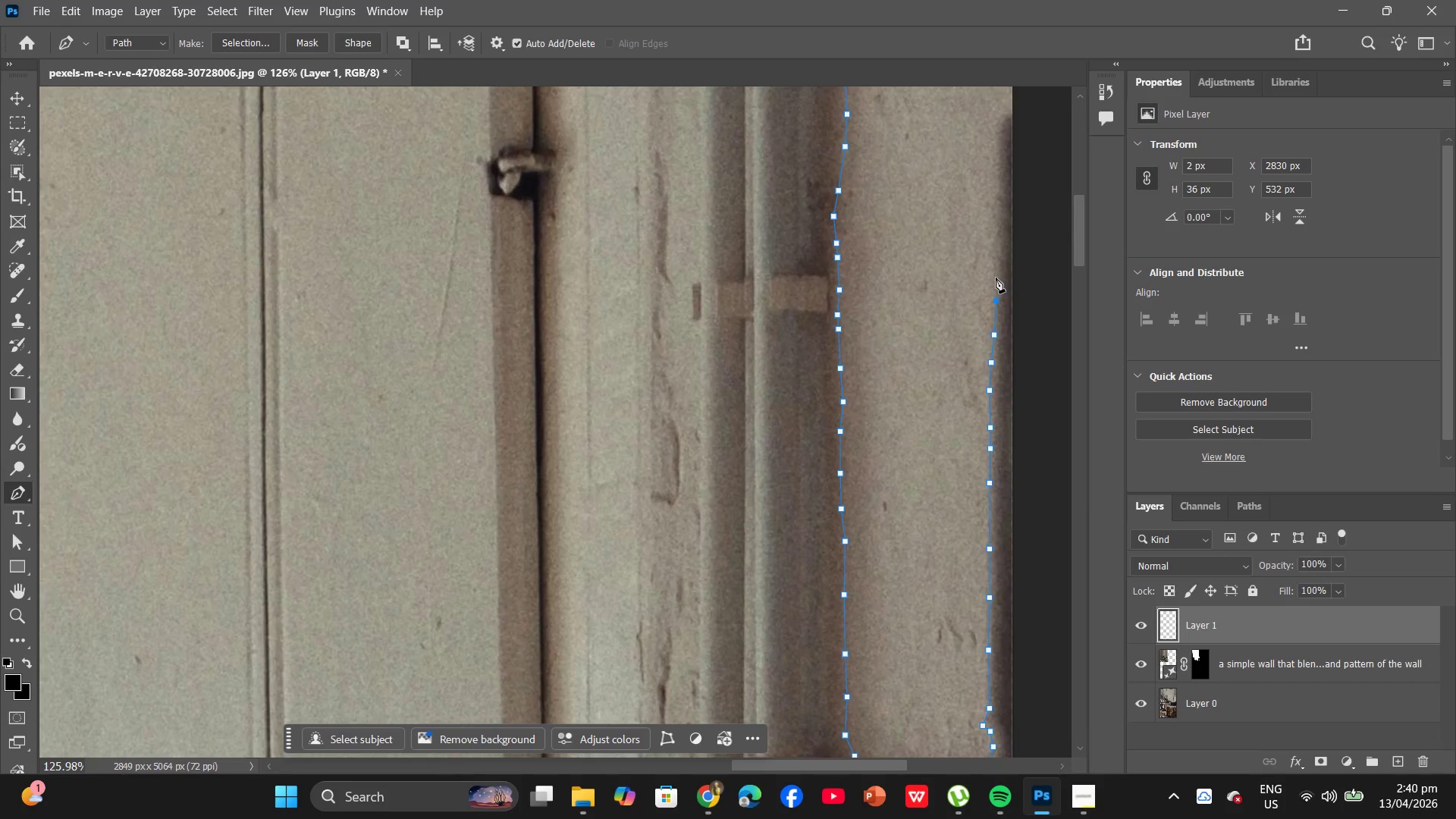 
left_click([996, 277])
 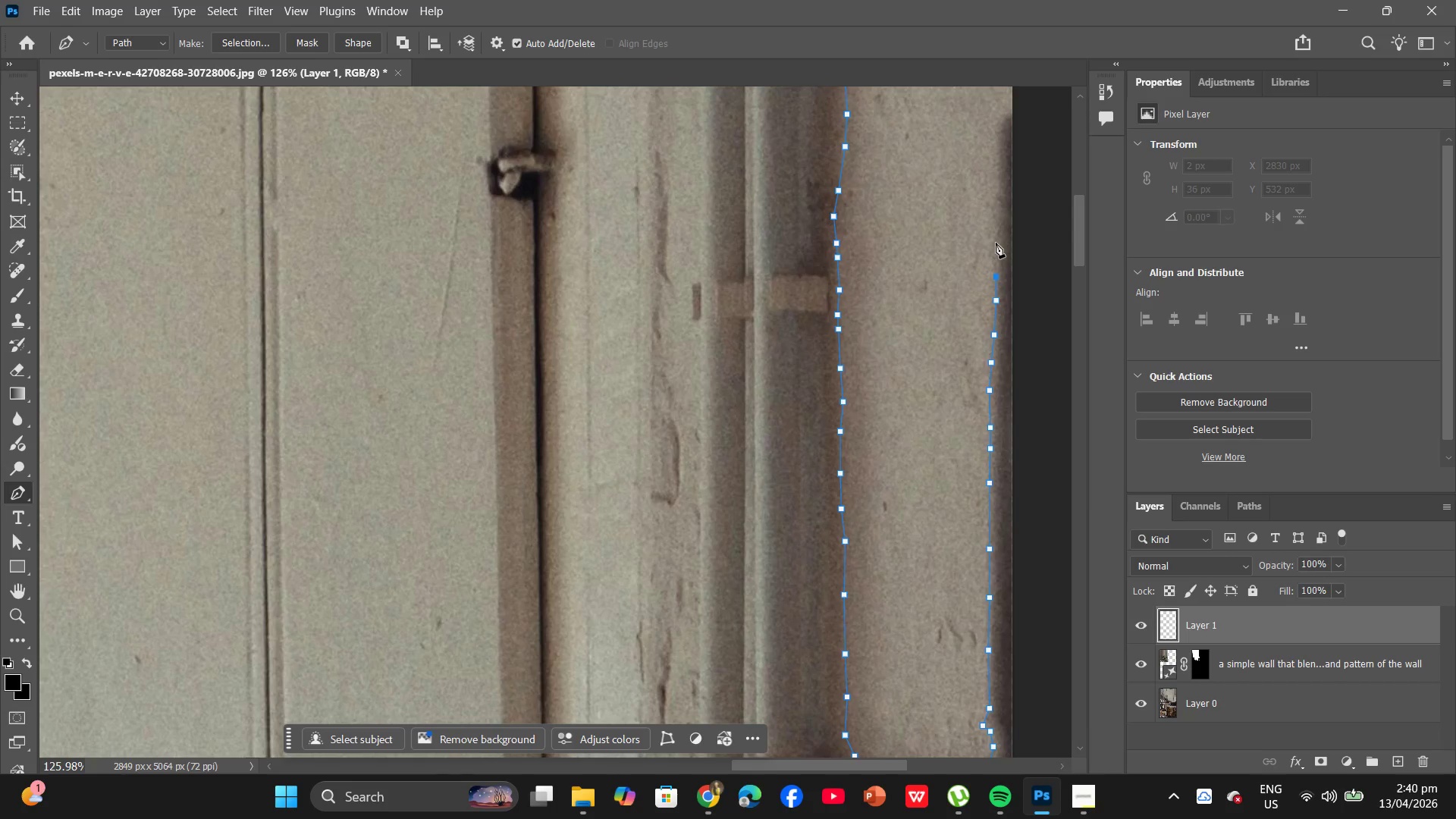 
left_click([996, 243])
 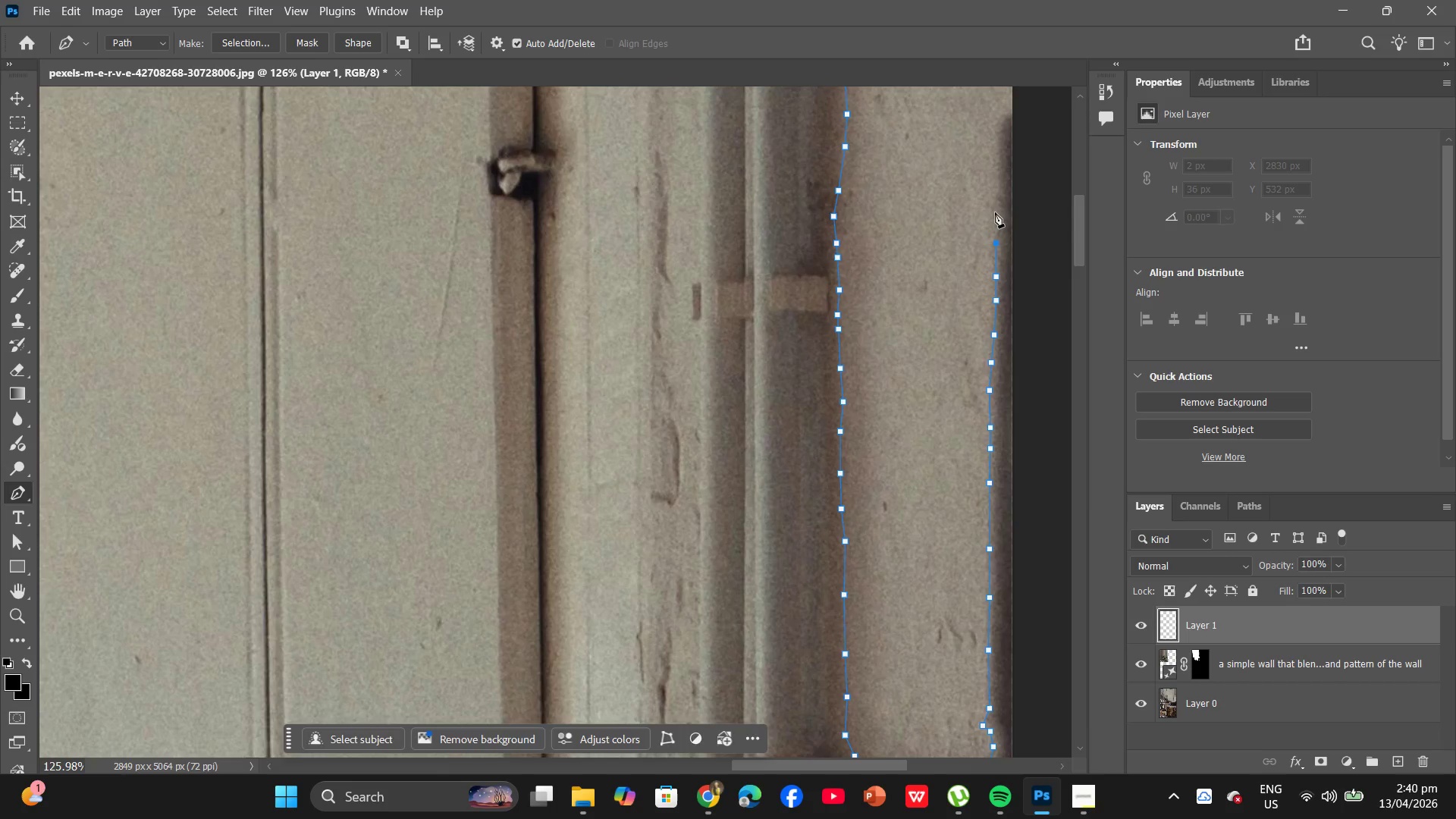 
left_click([995, 212])
 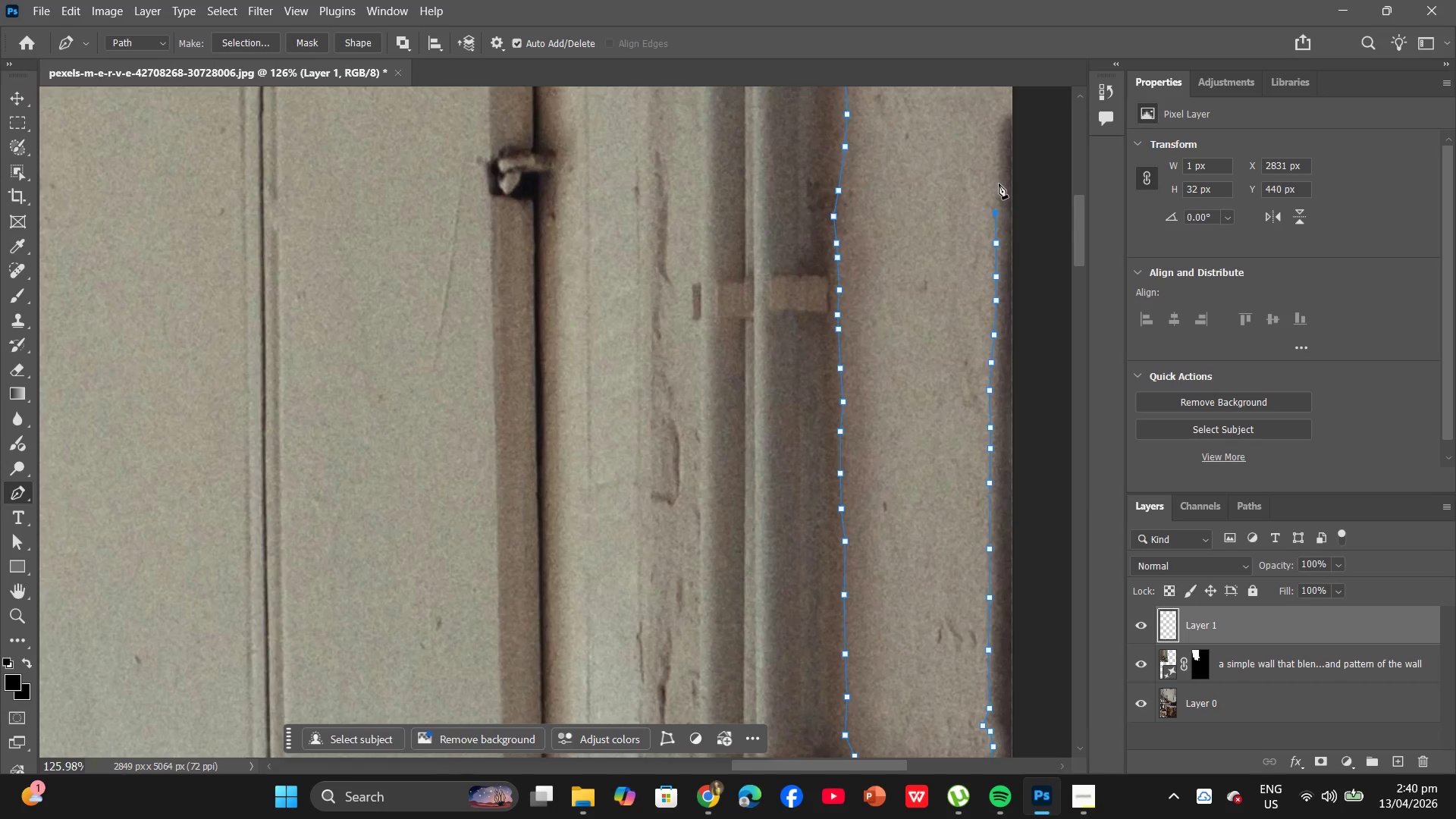 
left_click([997, 181])
 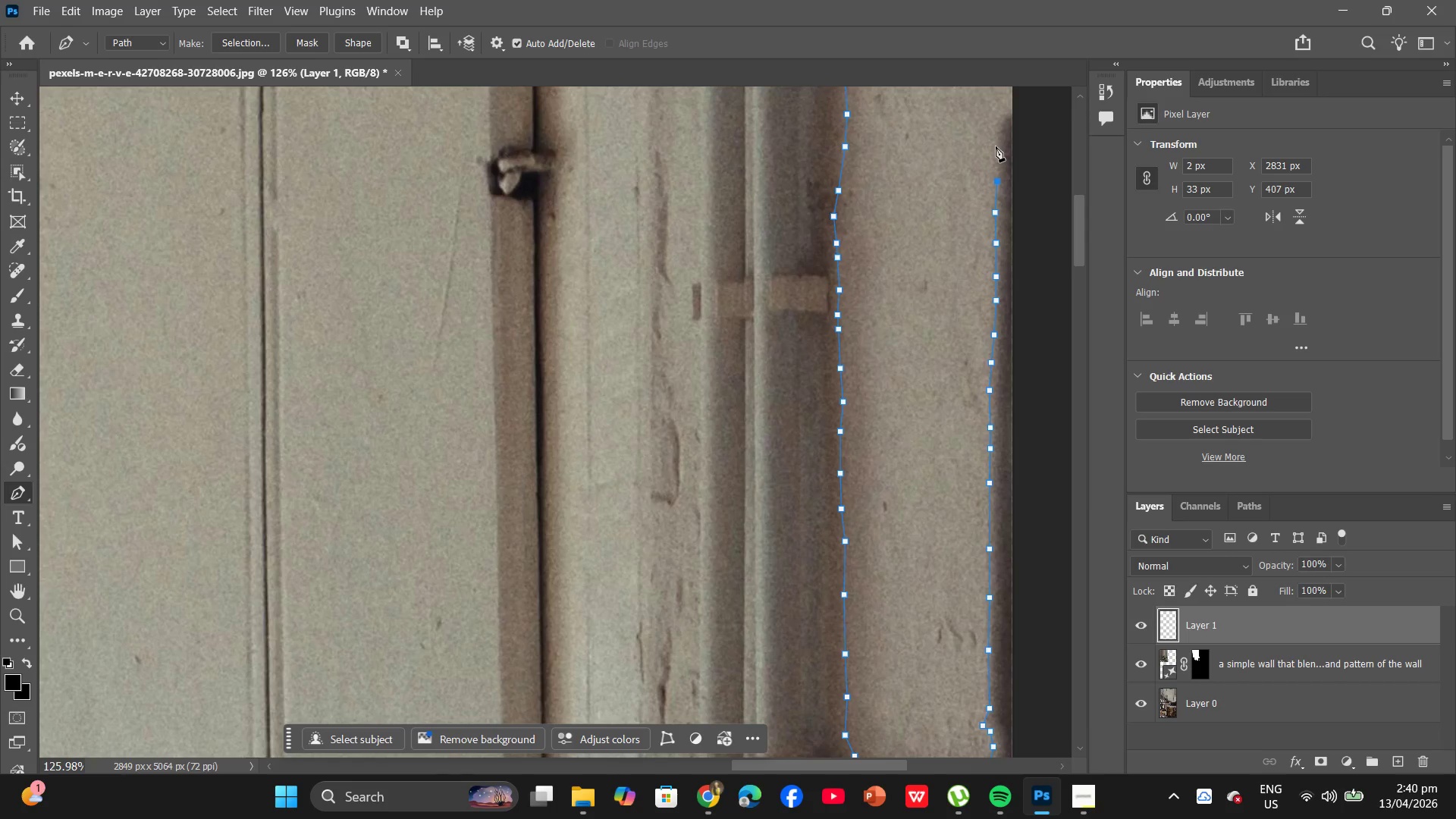 
left_click([996, 146])
 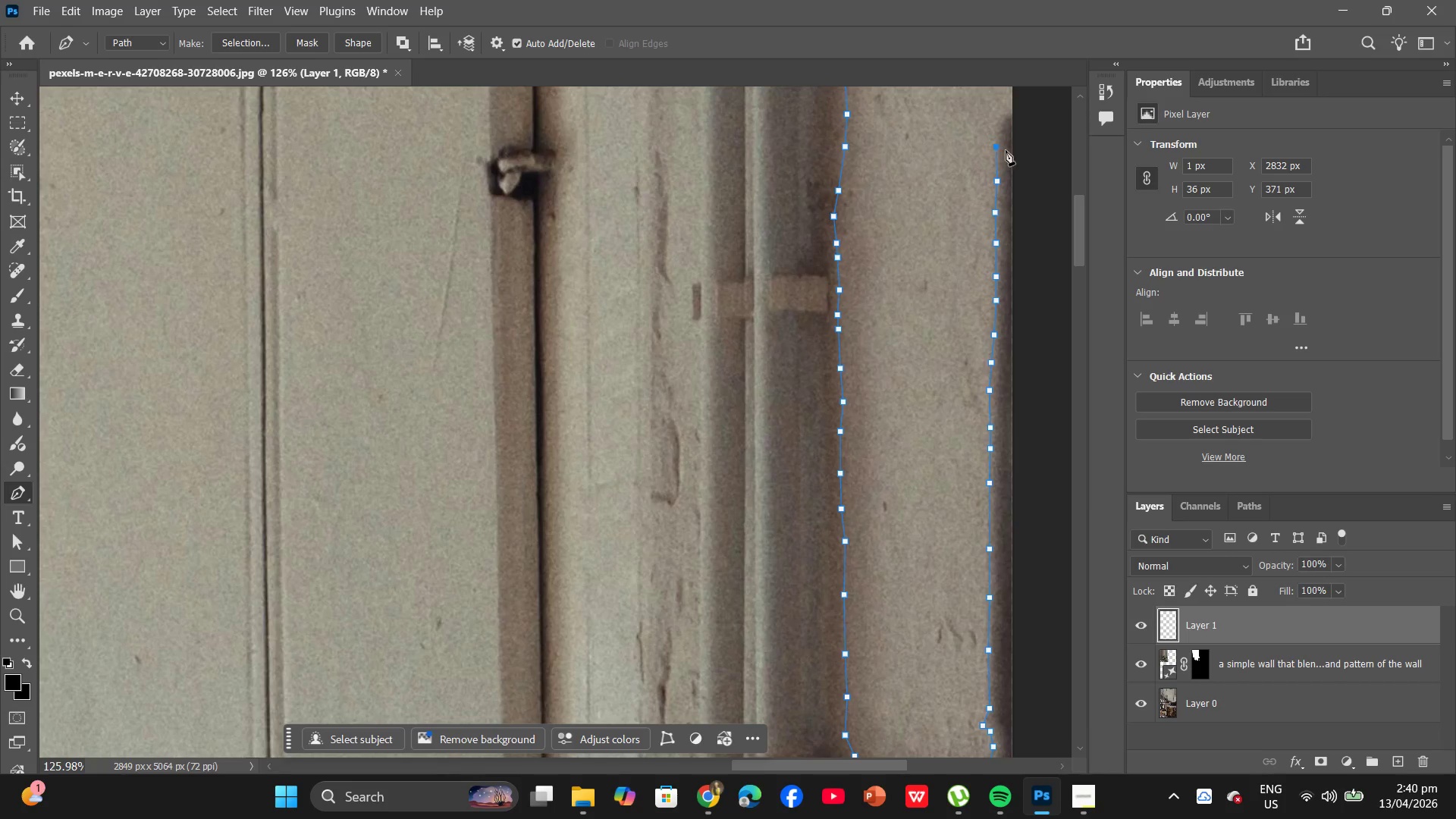 
scroll: coordinate [1030, 135], scroll_direction: up, amount: 3.0
 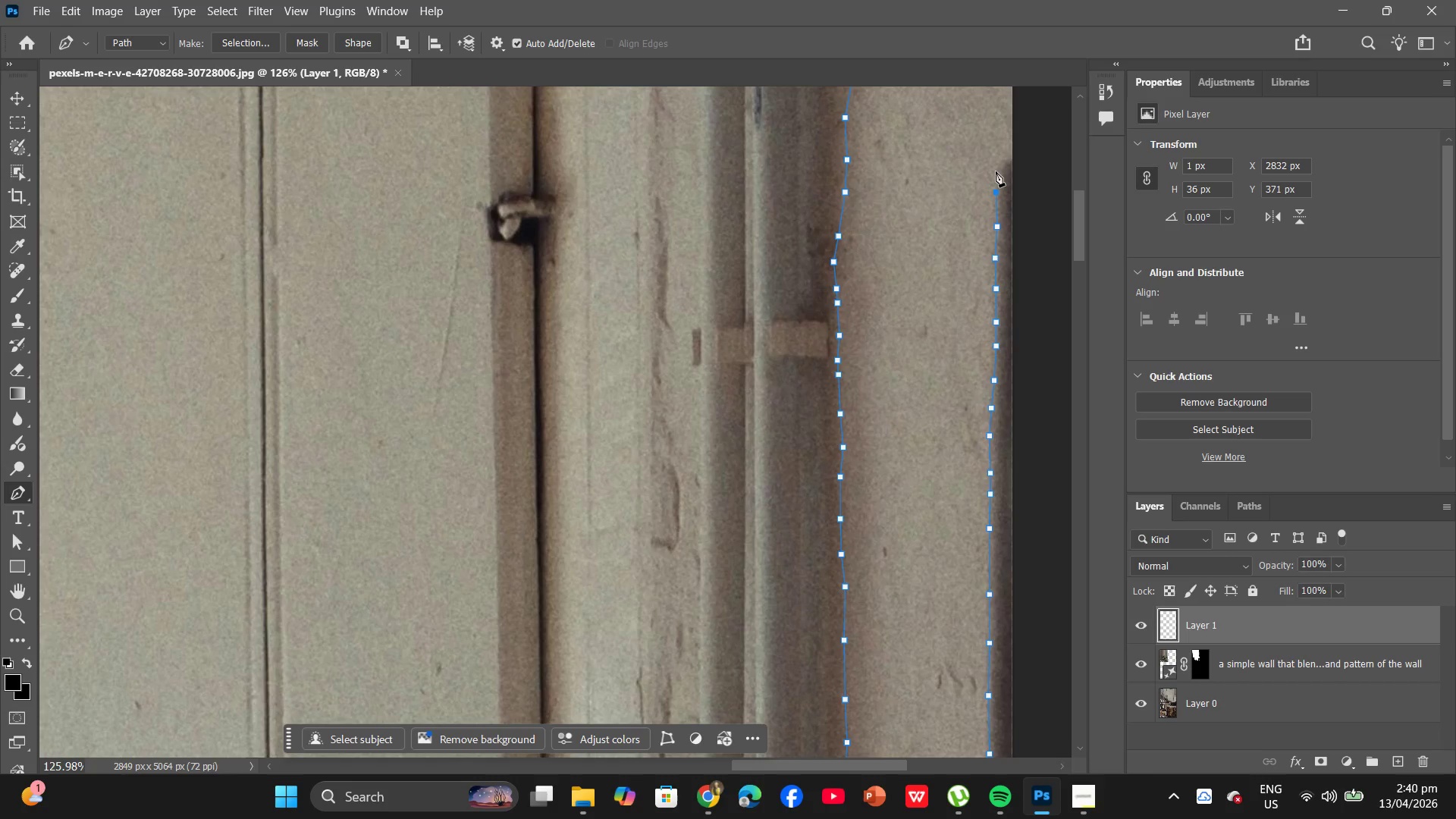 
left_click([997, 173])
 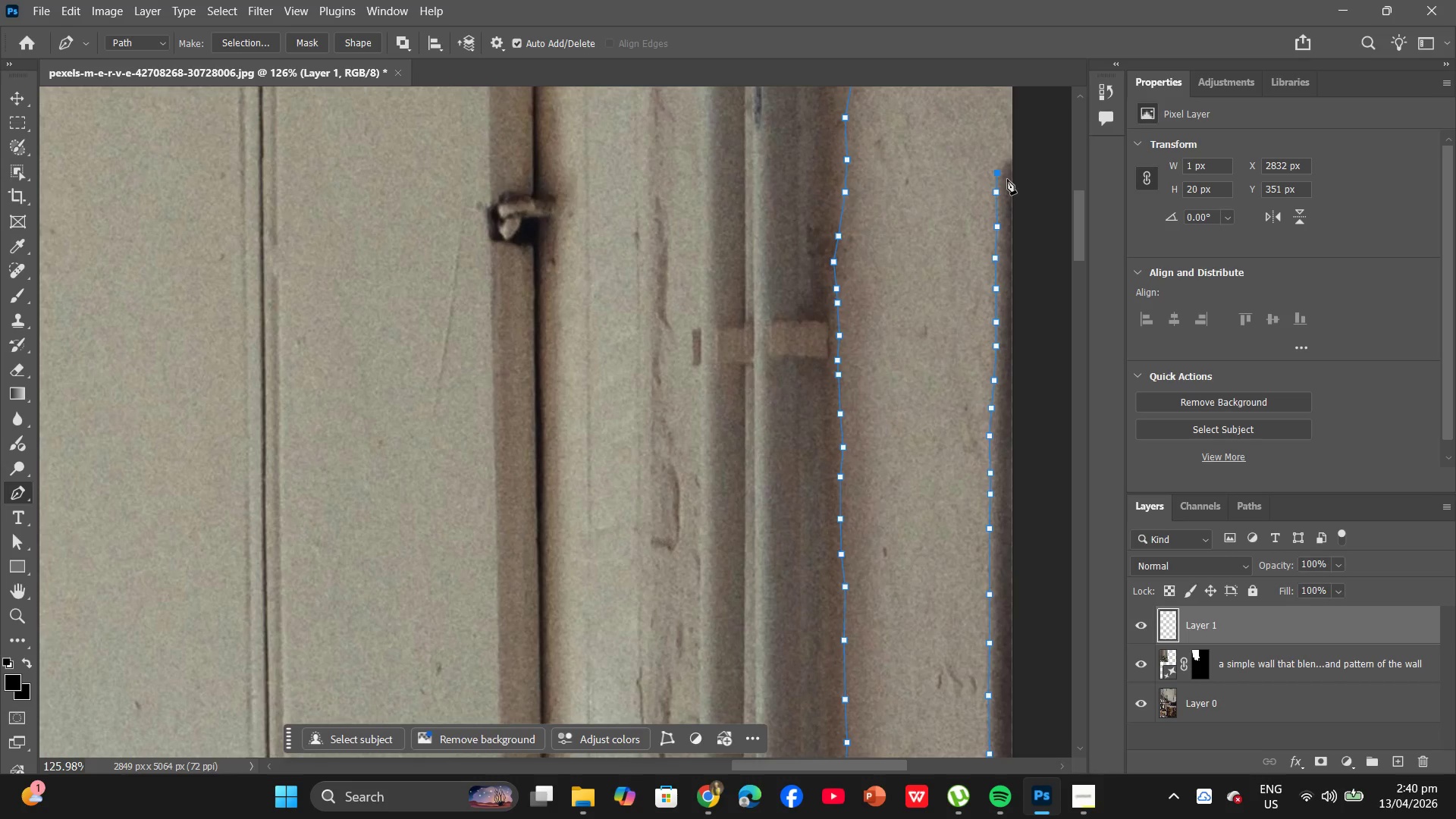 
hold_key(key=AltLeft, duration=0.84)
scroll: coordinate [1015, 180], scroll_direction: up, amount: 5.0
 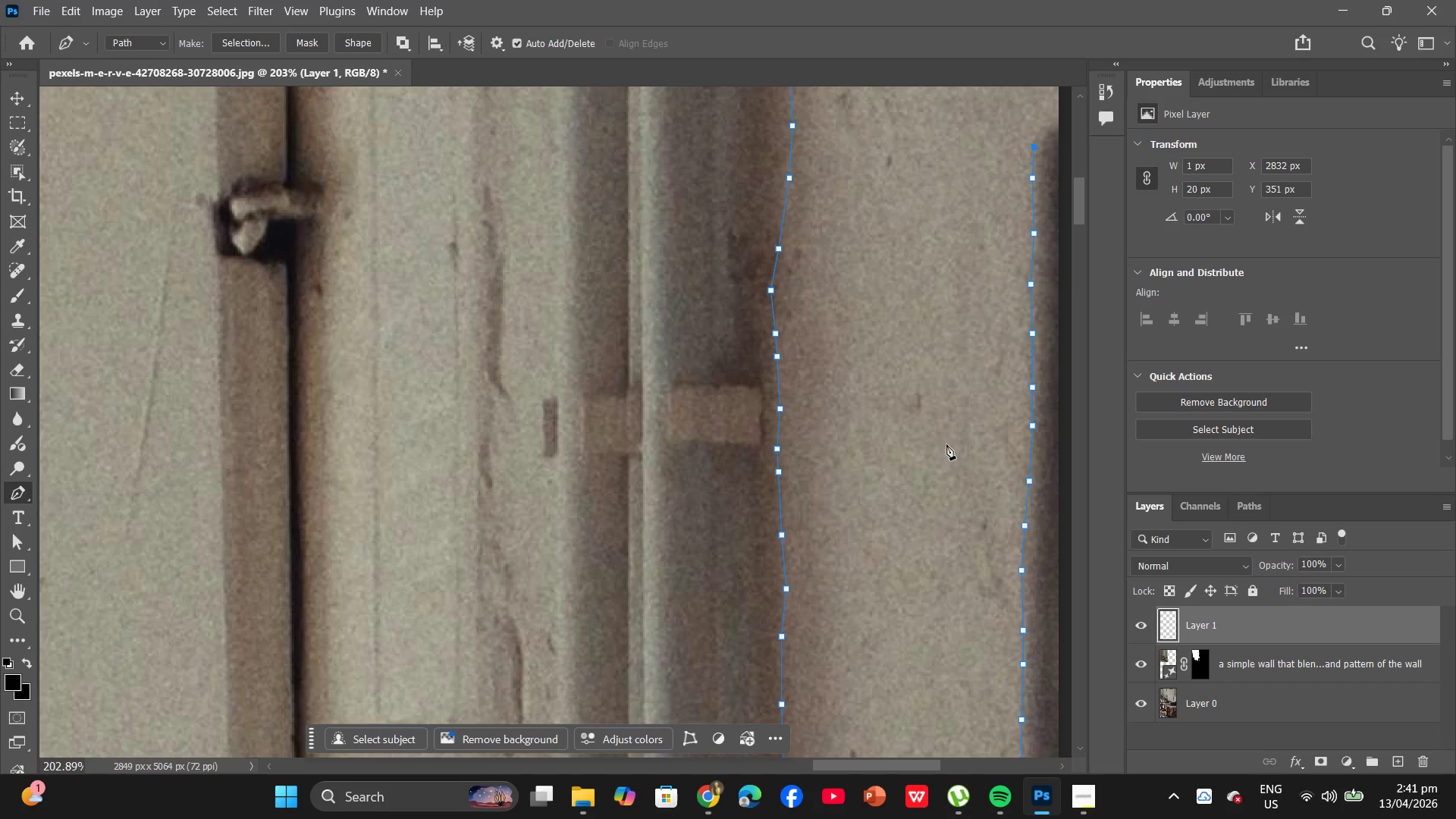 
left_click_drag(start_coordinate=[934, 450], to_coordinate=[722, 560])
 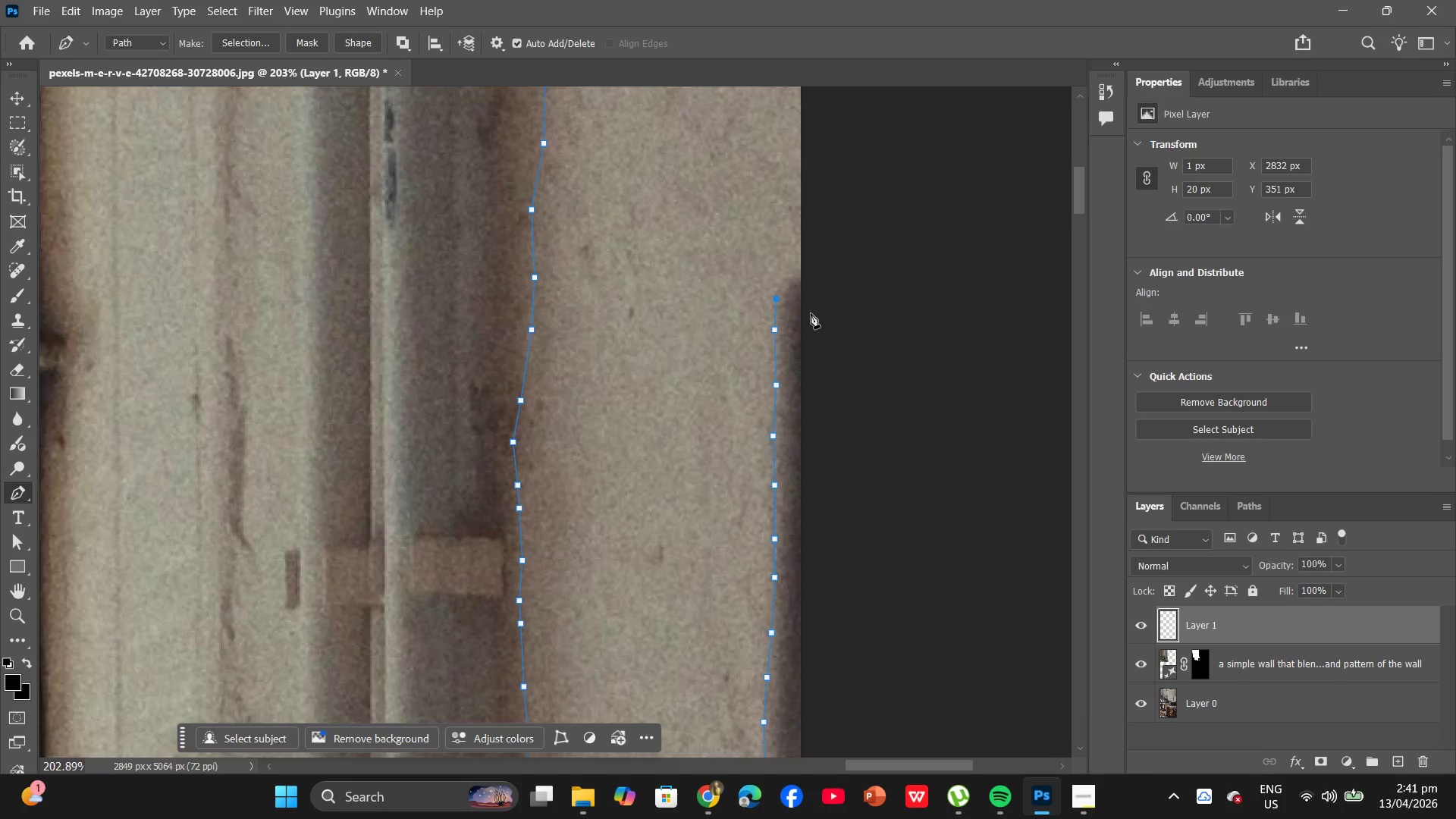 
hold_key(key=Space, duration=0.64)
 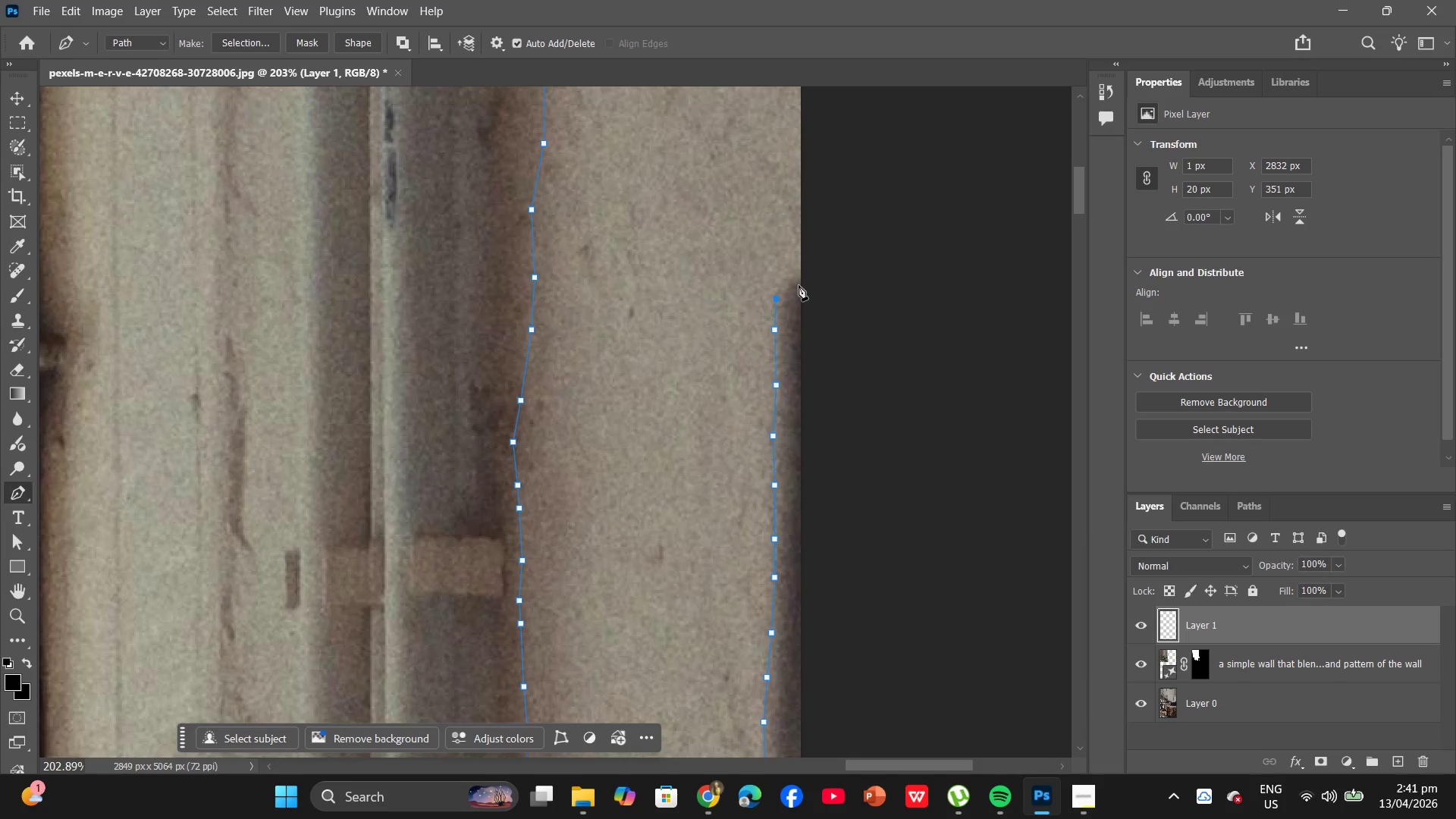 
left_click_drag(start_coordinate=[798, 282], to_coordinate=[821, 287])
 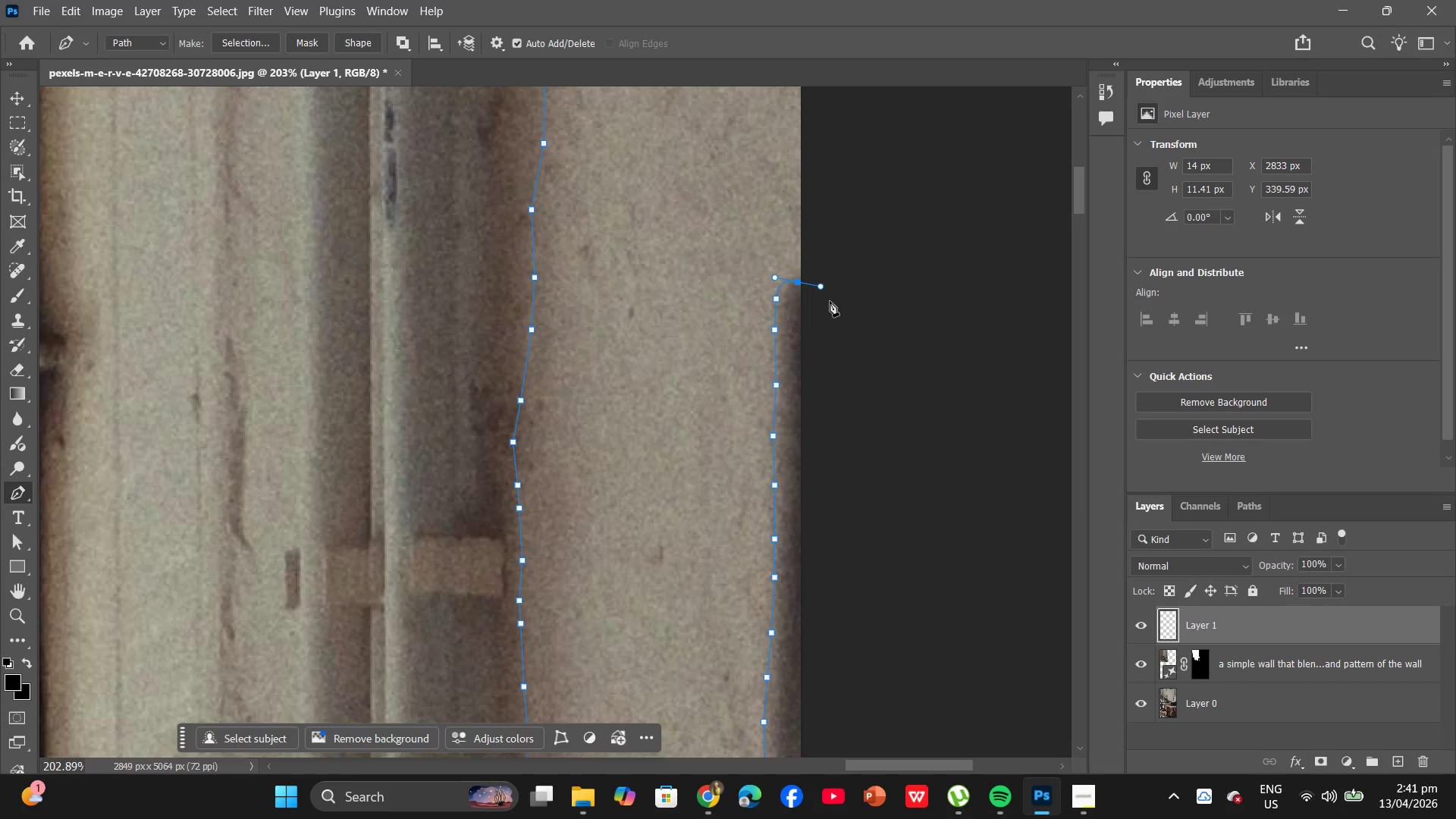 
hold_key(key=AltLeft, duration=1.09)
left_click([799, 282])
 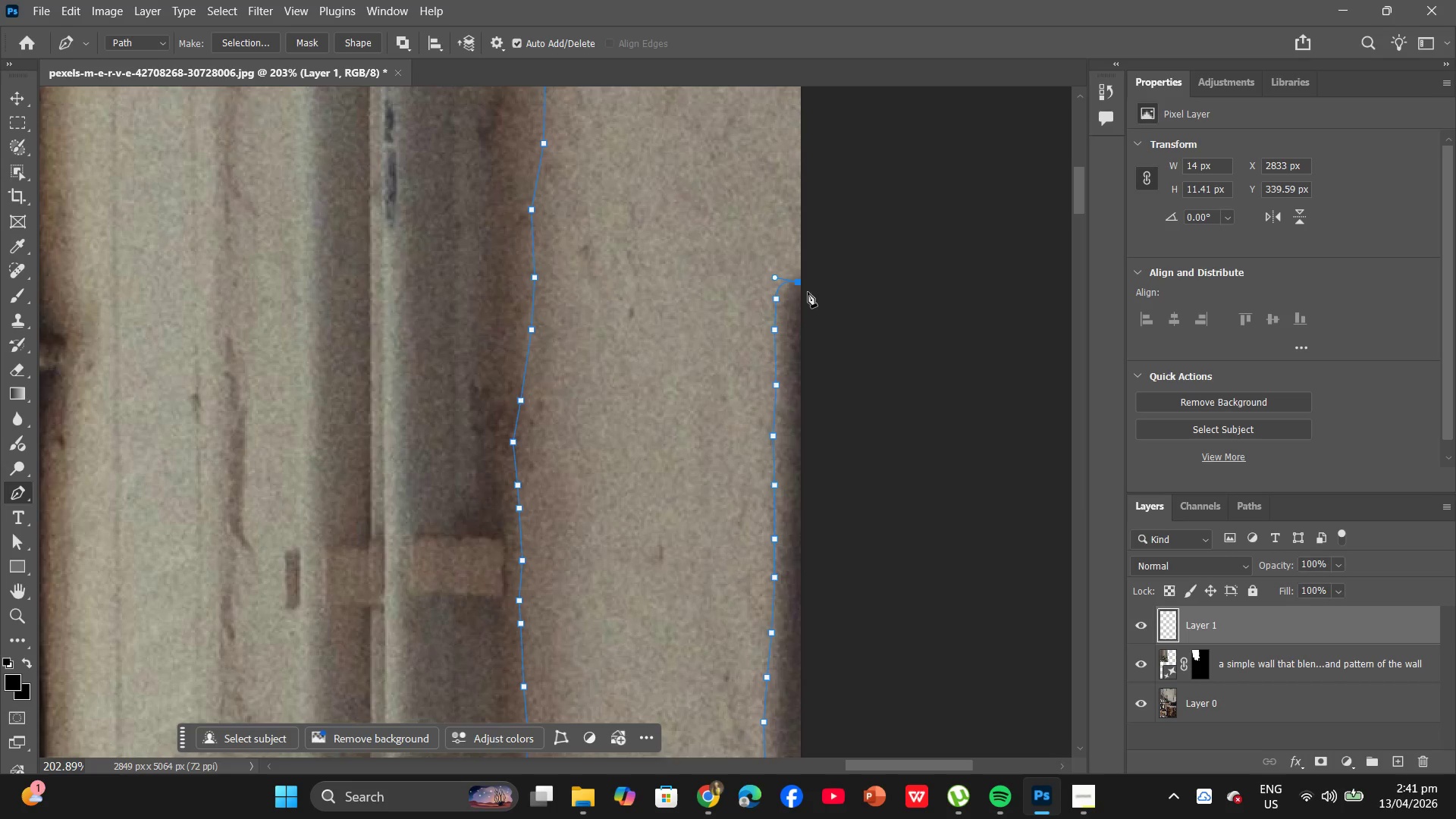 
hold_key(key=AltLeft, duration=1.14)
scroll: coordinate [777, 342], scroll_direction: down, amount: 11.0
 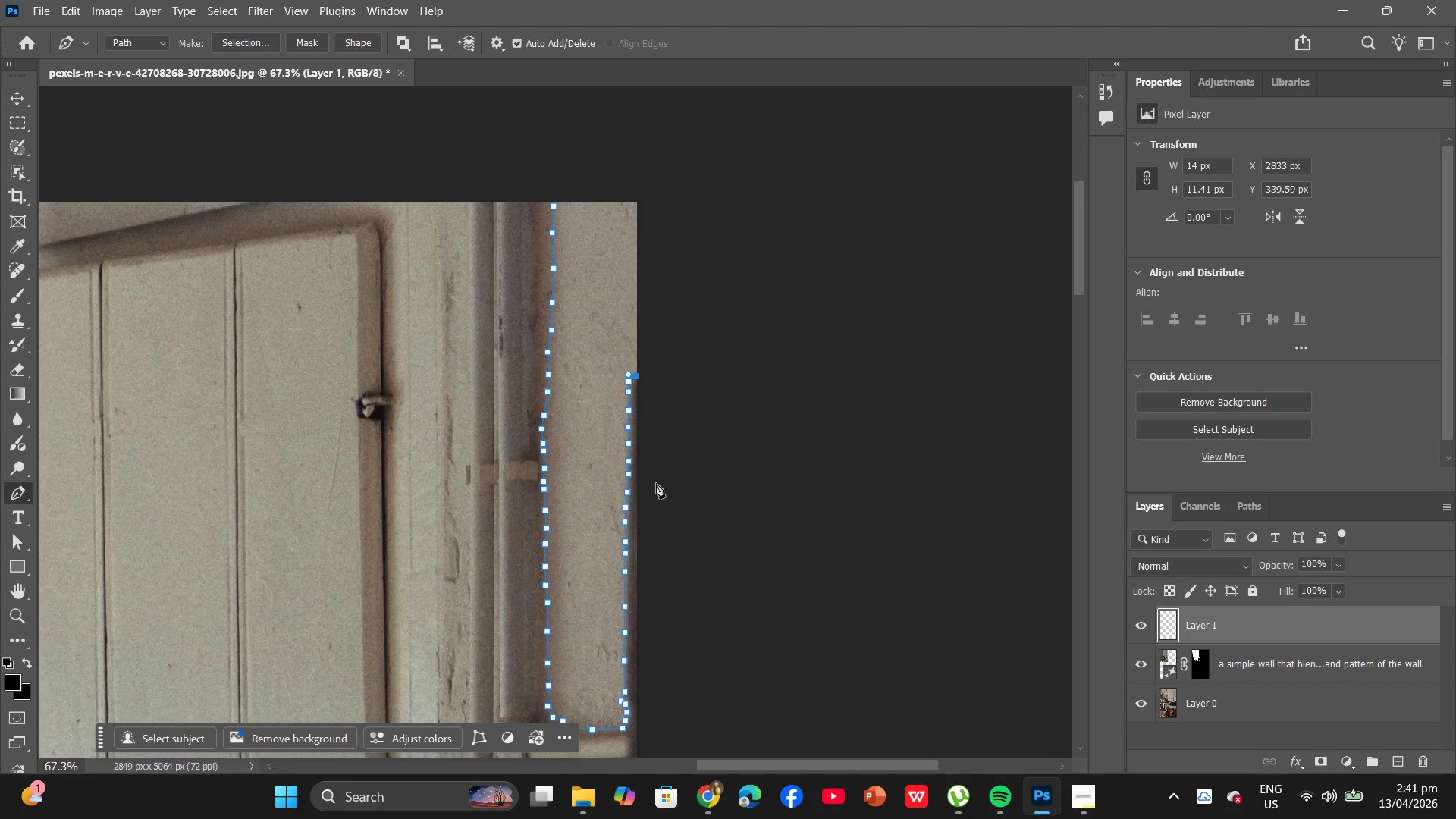 
hold_key(key=Space, duration=0.92)
 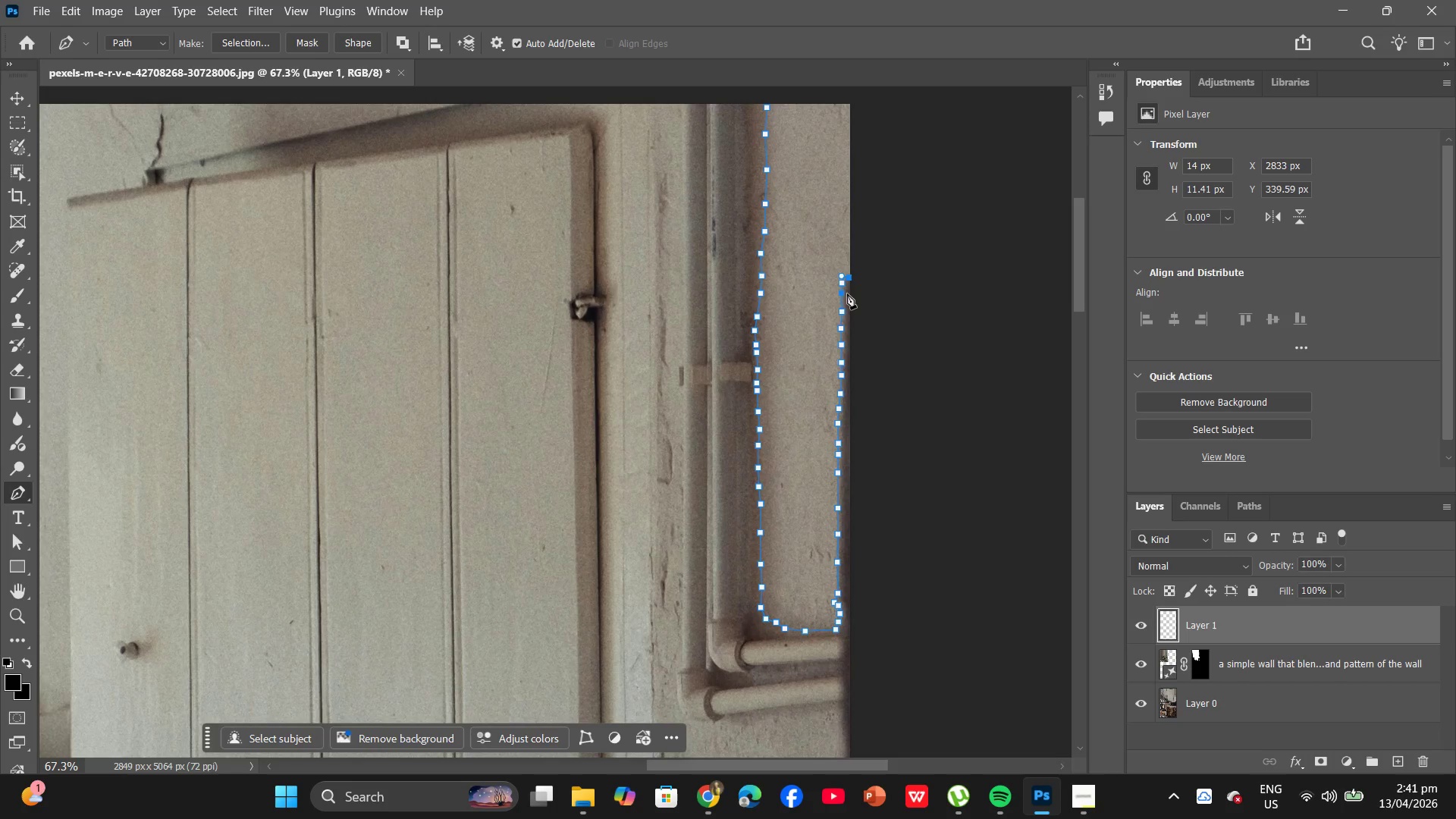 
left_click_drag(start_coordinate=[642, 478], to_coordinate=[855, 379])
 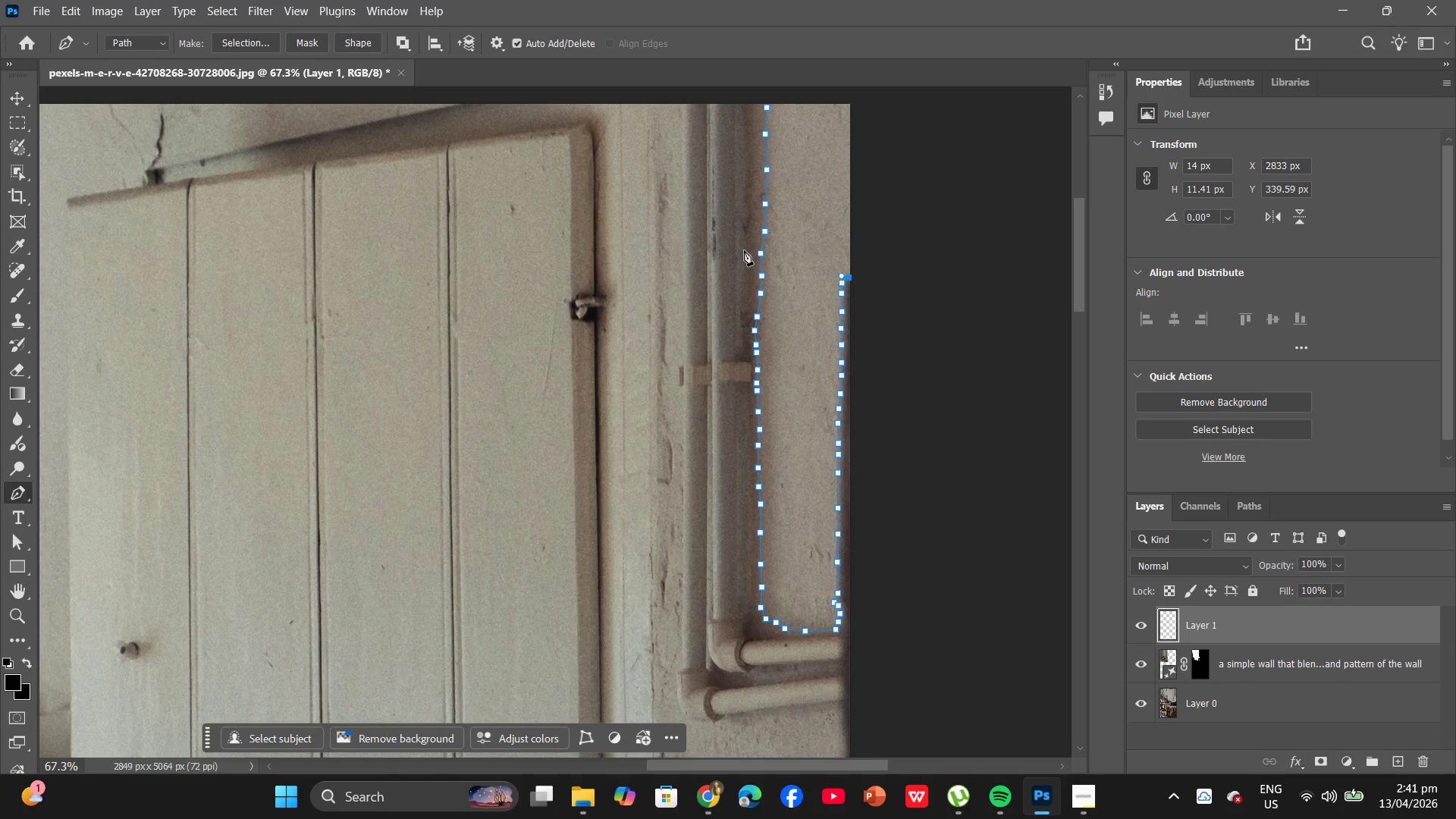 
wait(6.5)
 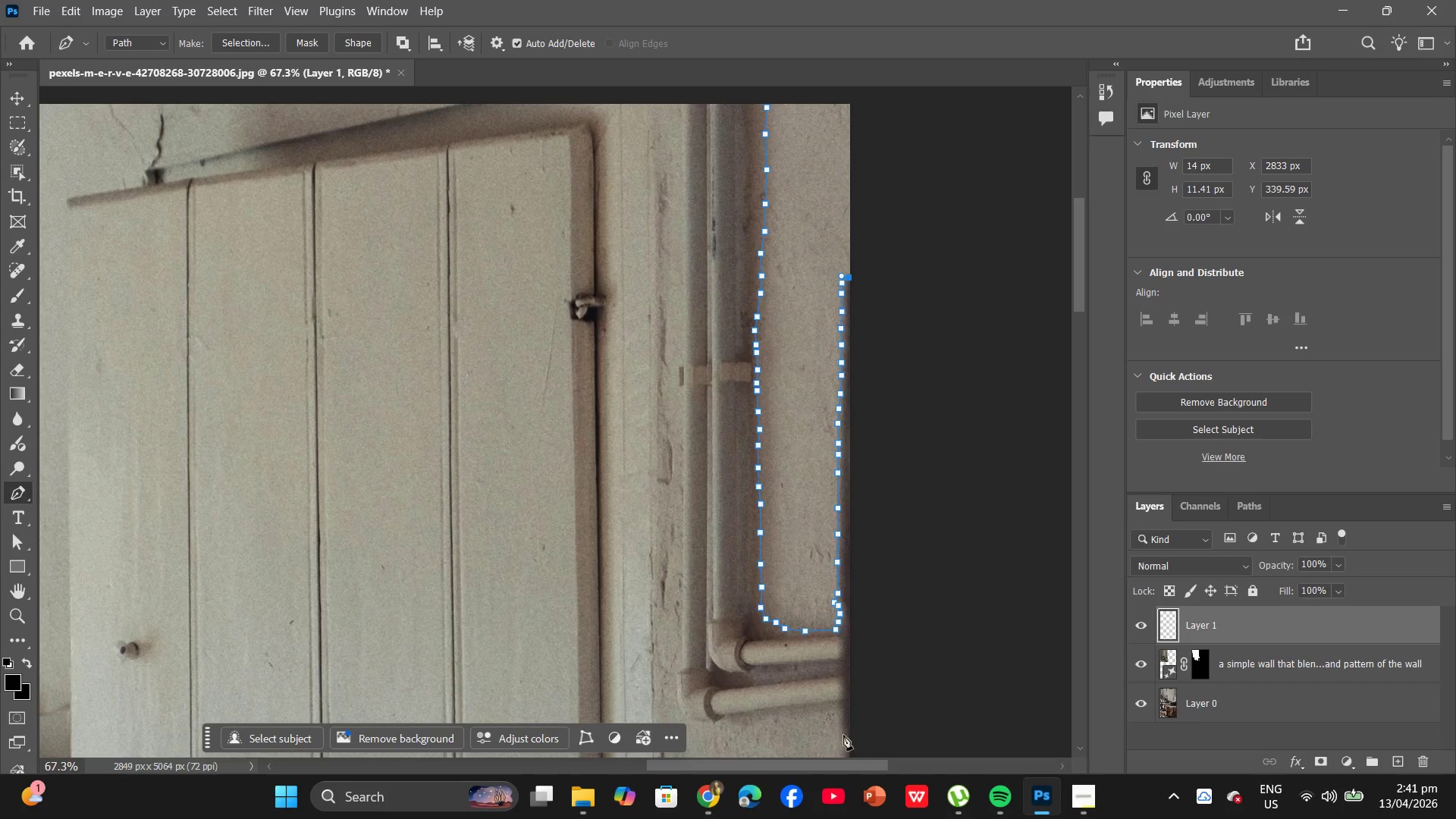 
scroll: coordinate [745, 249], scroll_direction: up, amount: 3.0
 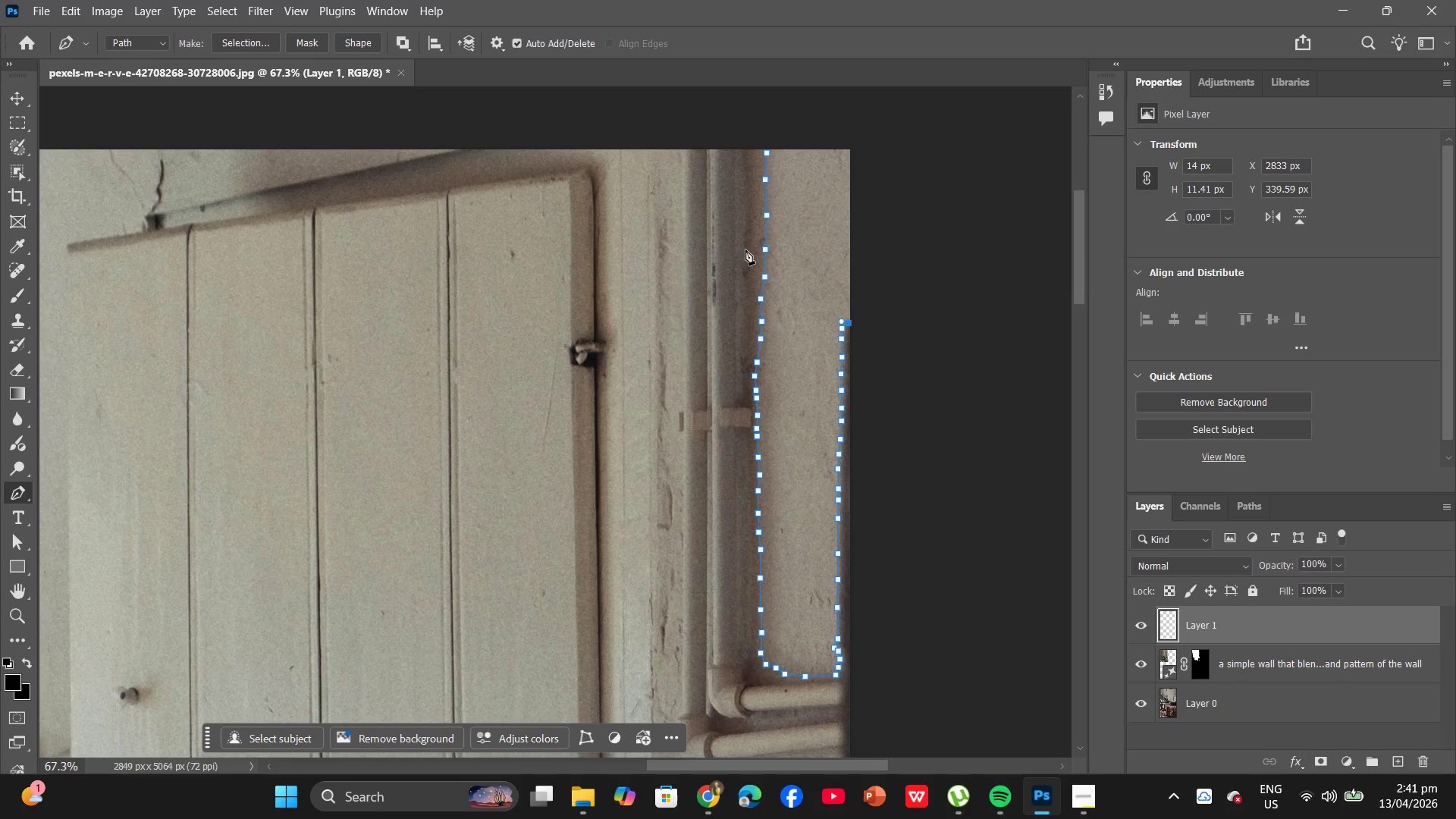 
wait(16.29)
 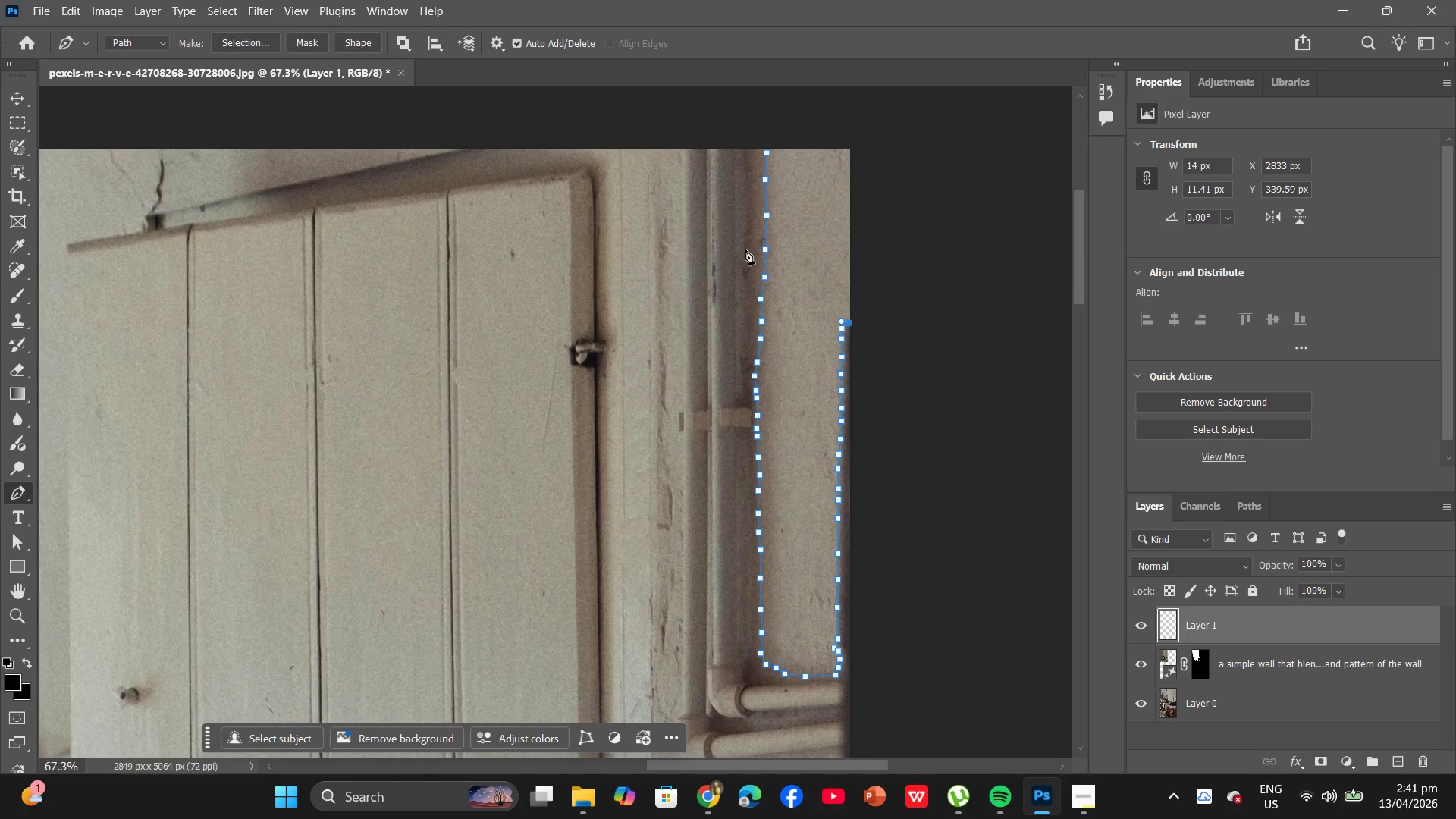 
key(Control+Z)
 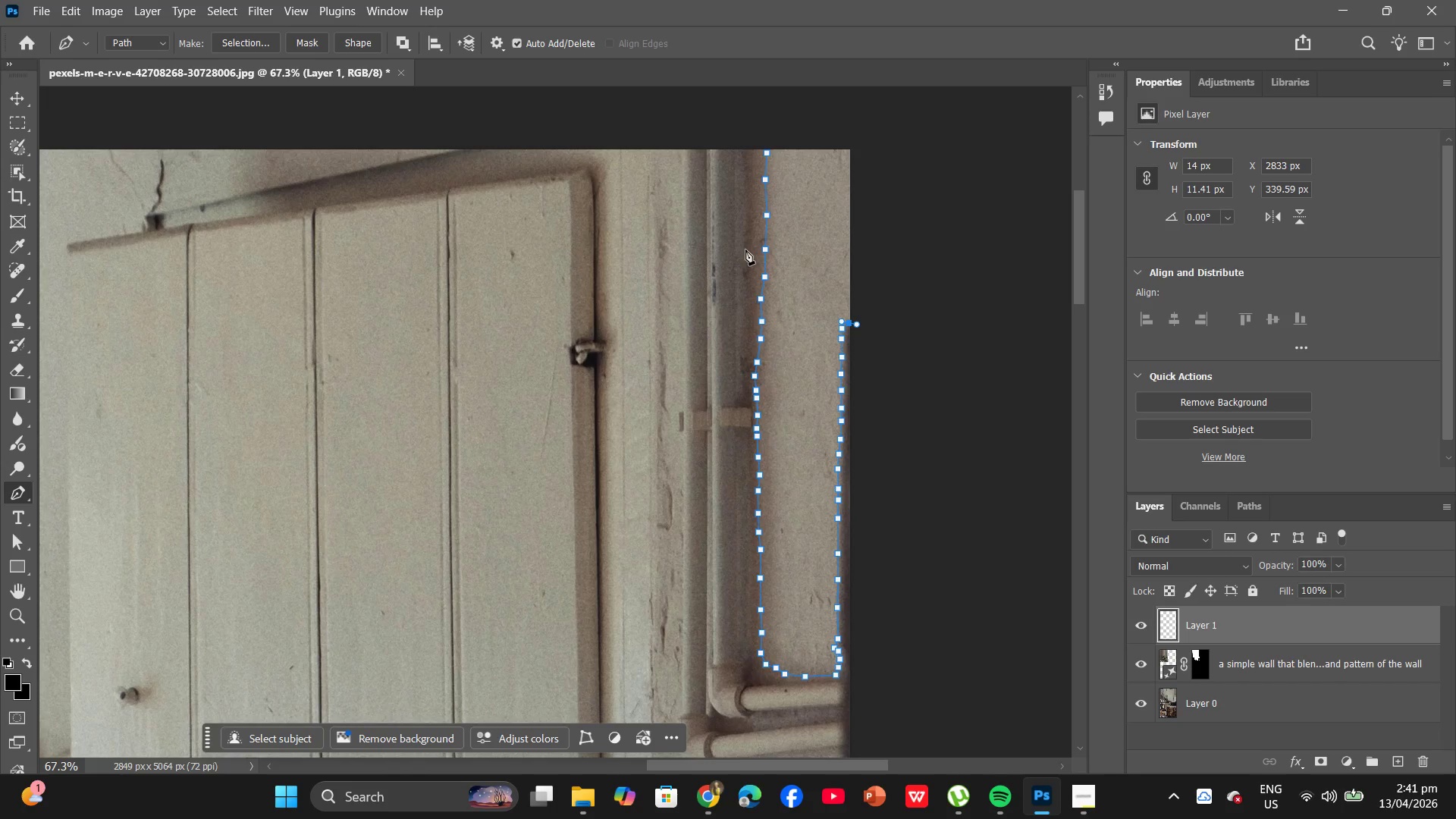 
key(Control+ControlLeft)
 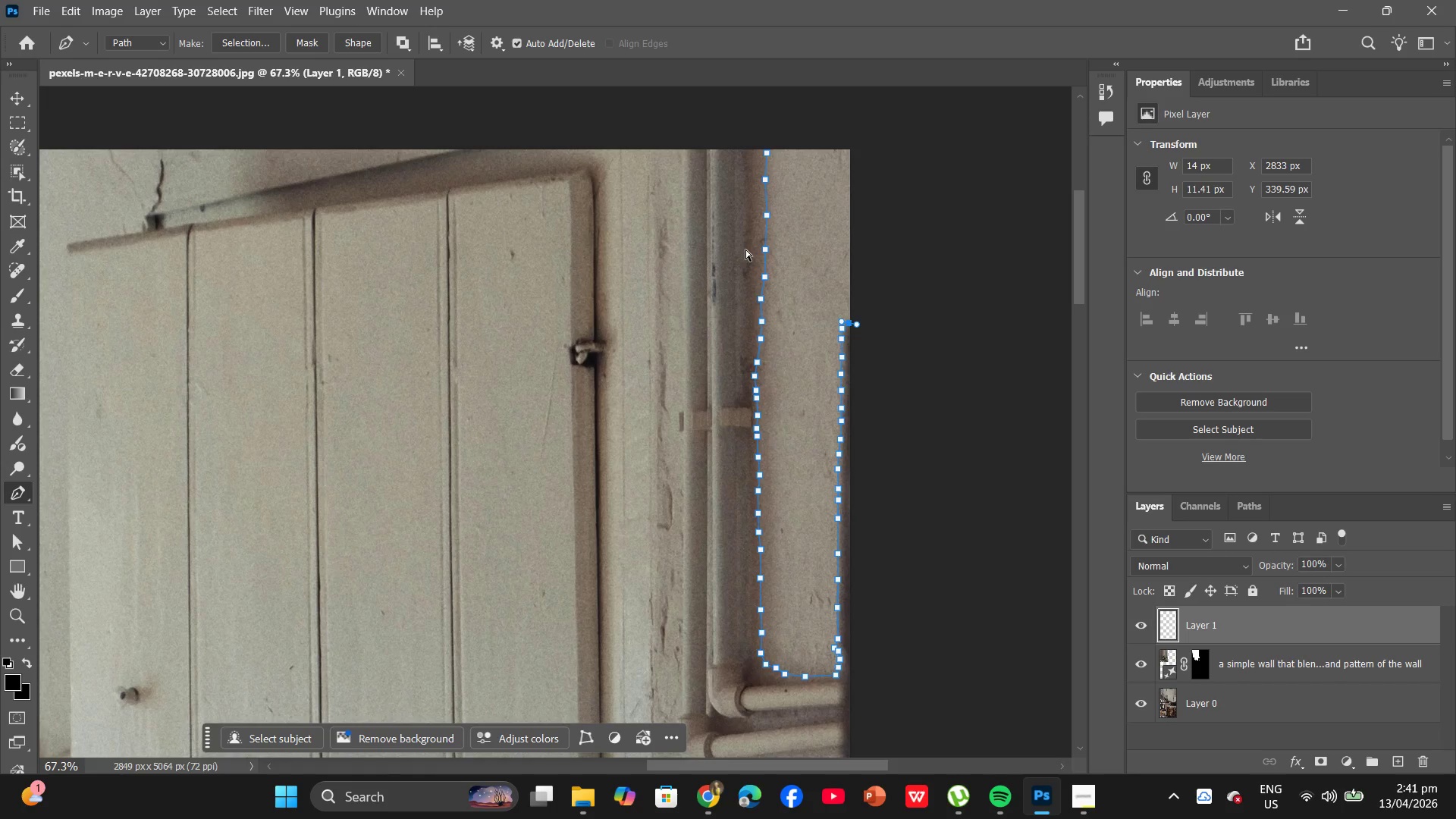 
key(Control+Z)
 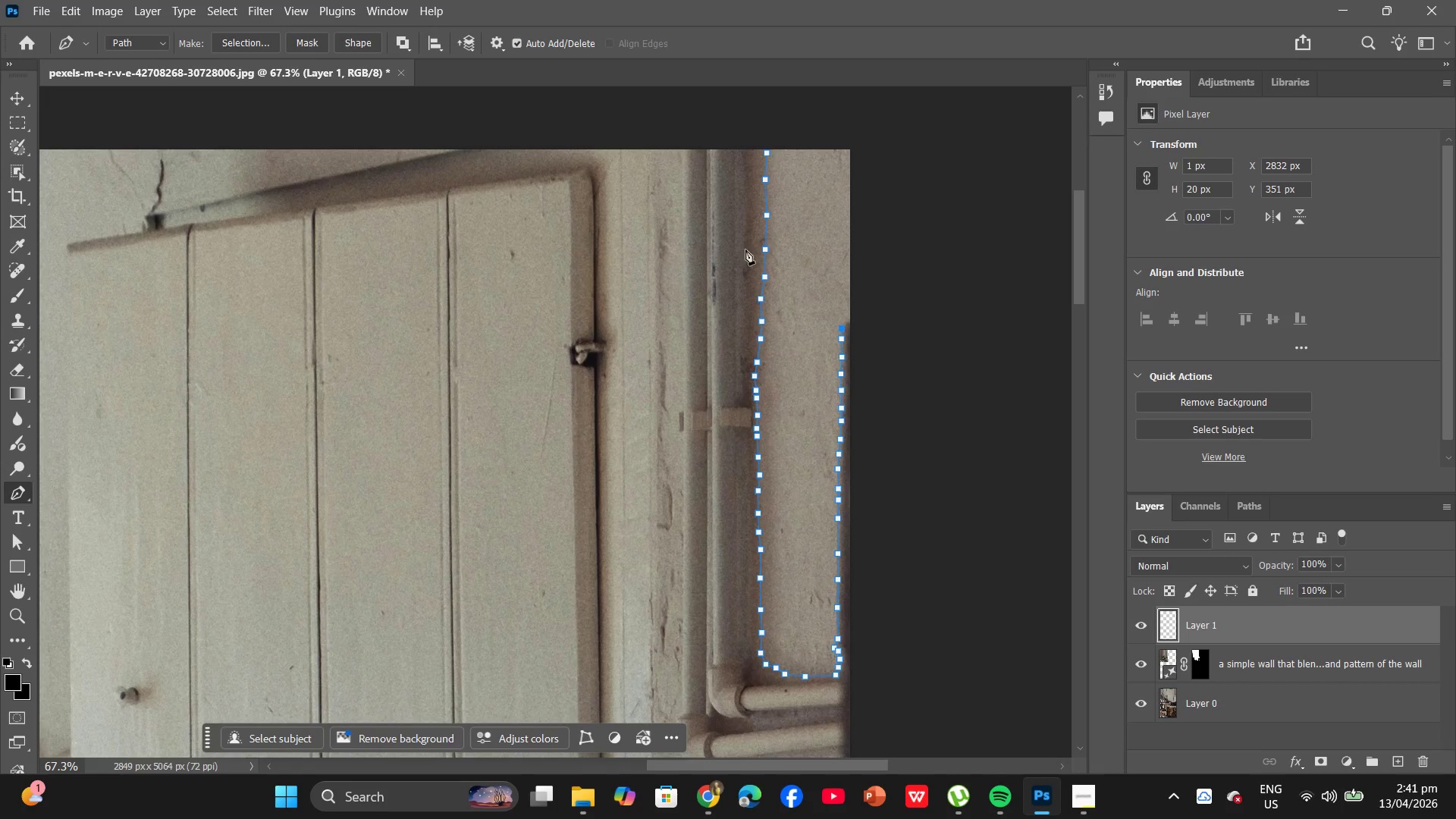 
key(Control+ControlLeft)
 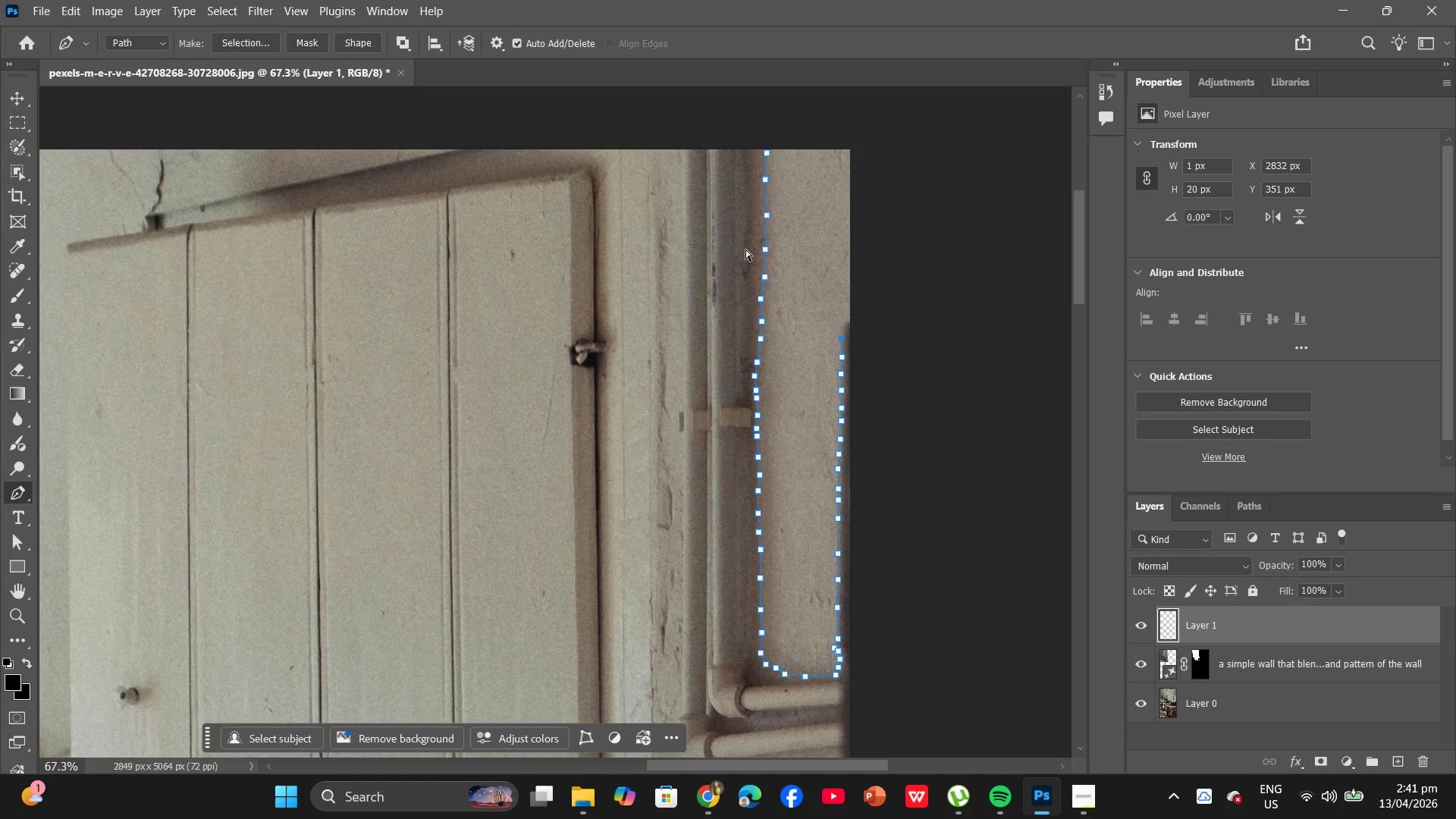 
key(Control+Z)
 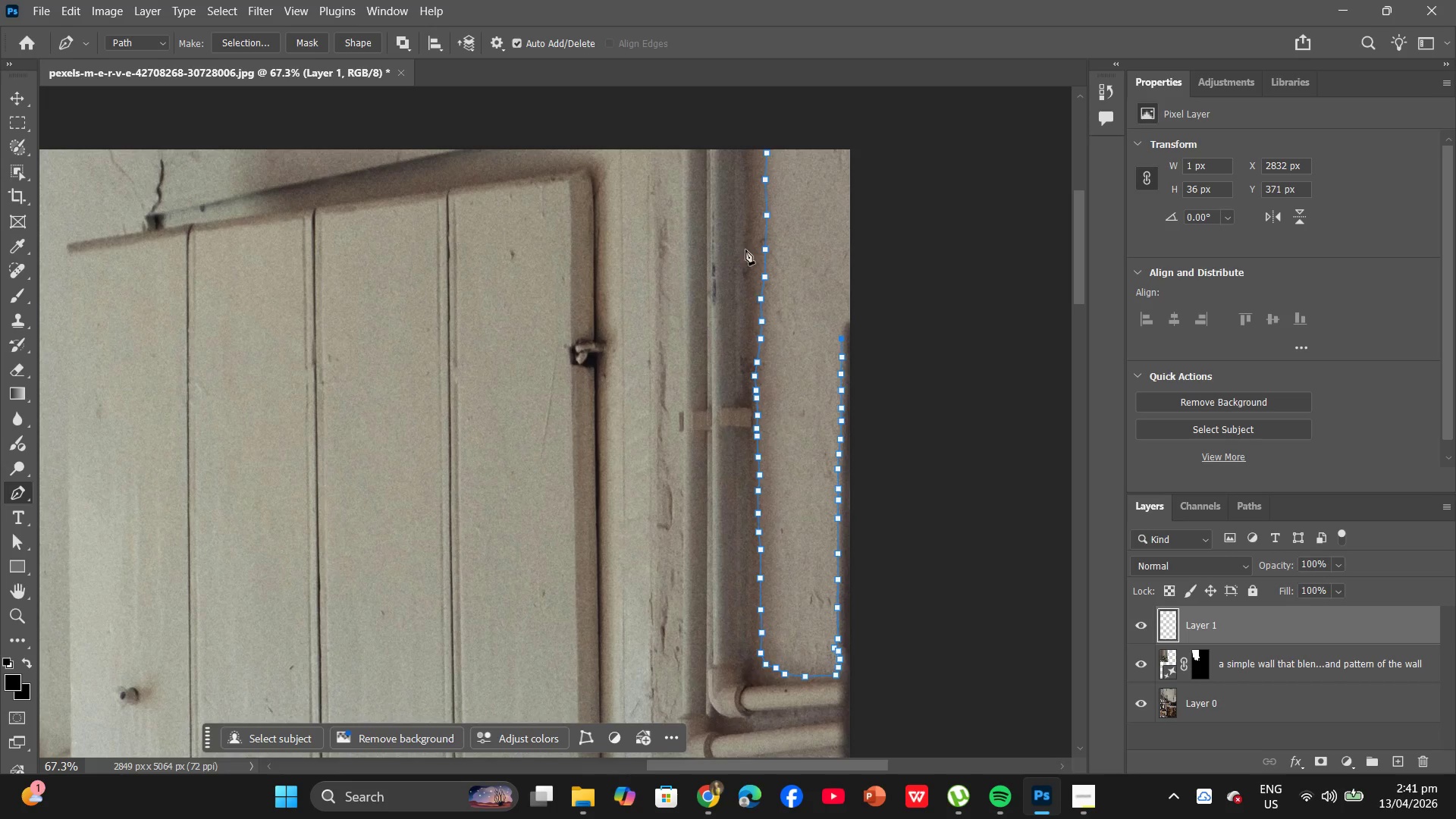 
key(Control+ControlLeft)
 